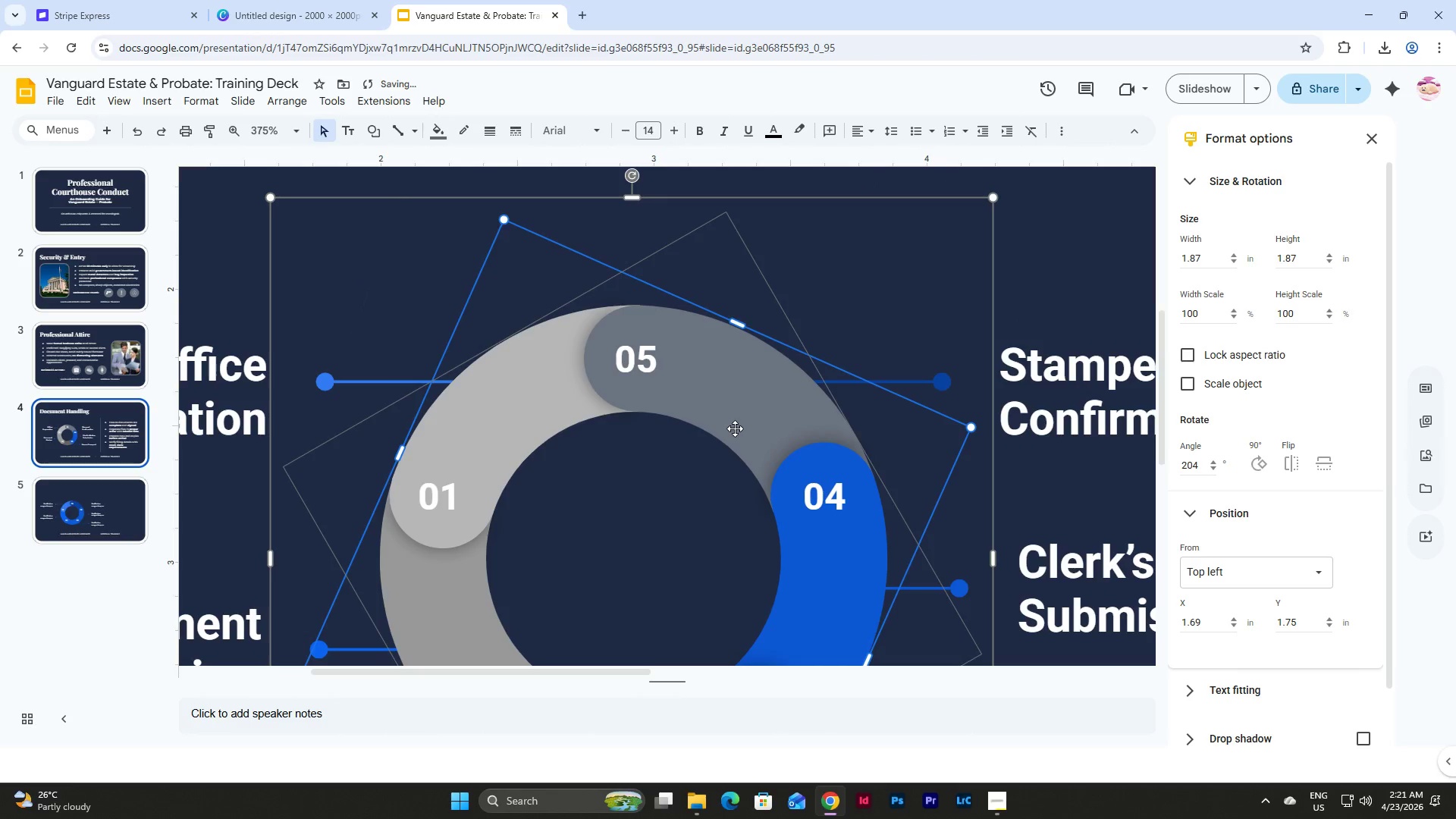 
scroll: coordinate [735, 413], scroll_direction: down, amount: 2.0
 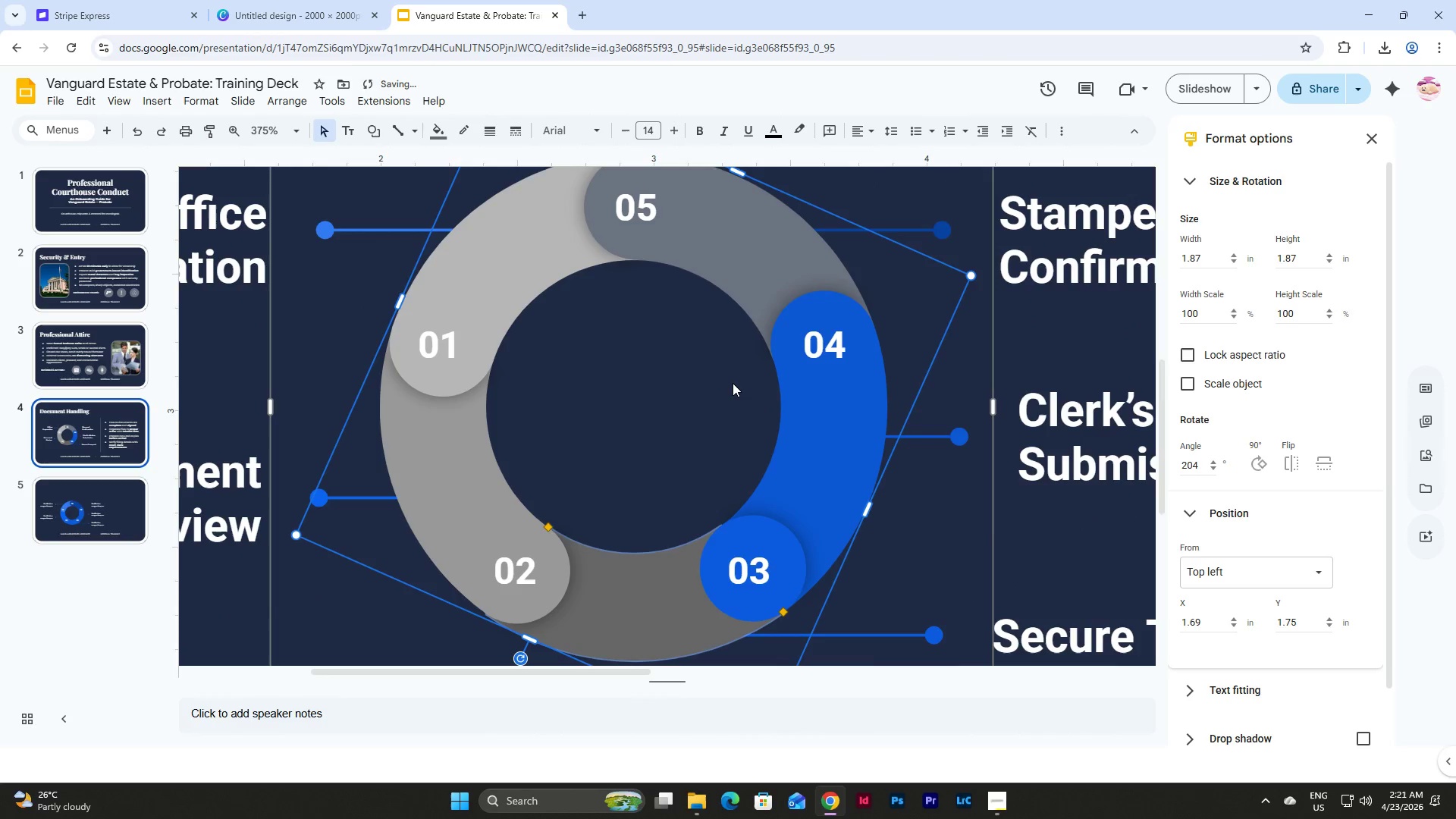 
key(Control+Z)
 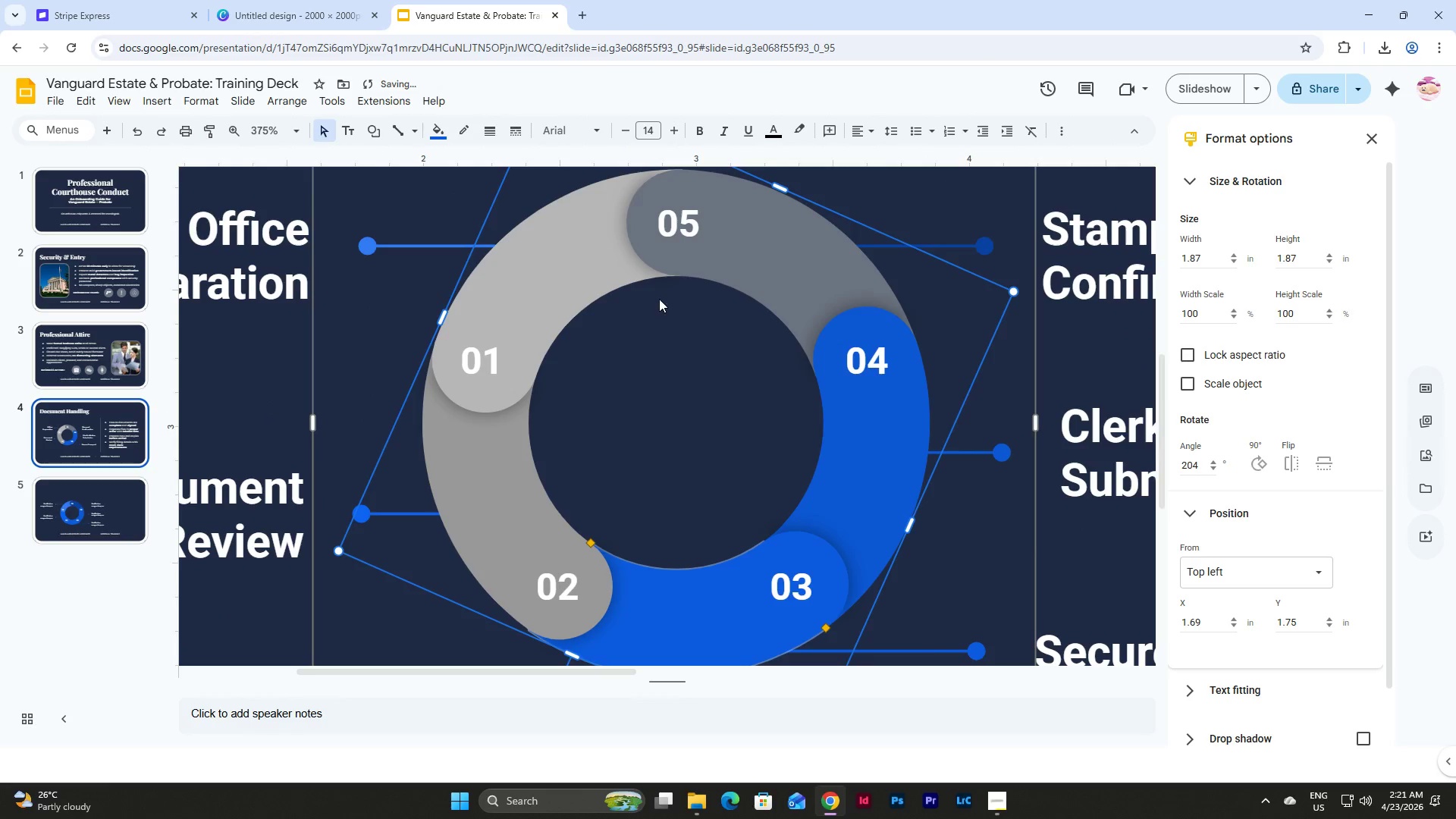 
scroll: coordinate [659, 299], scroll_direction: down, amount: 3.0
 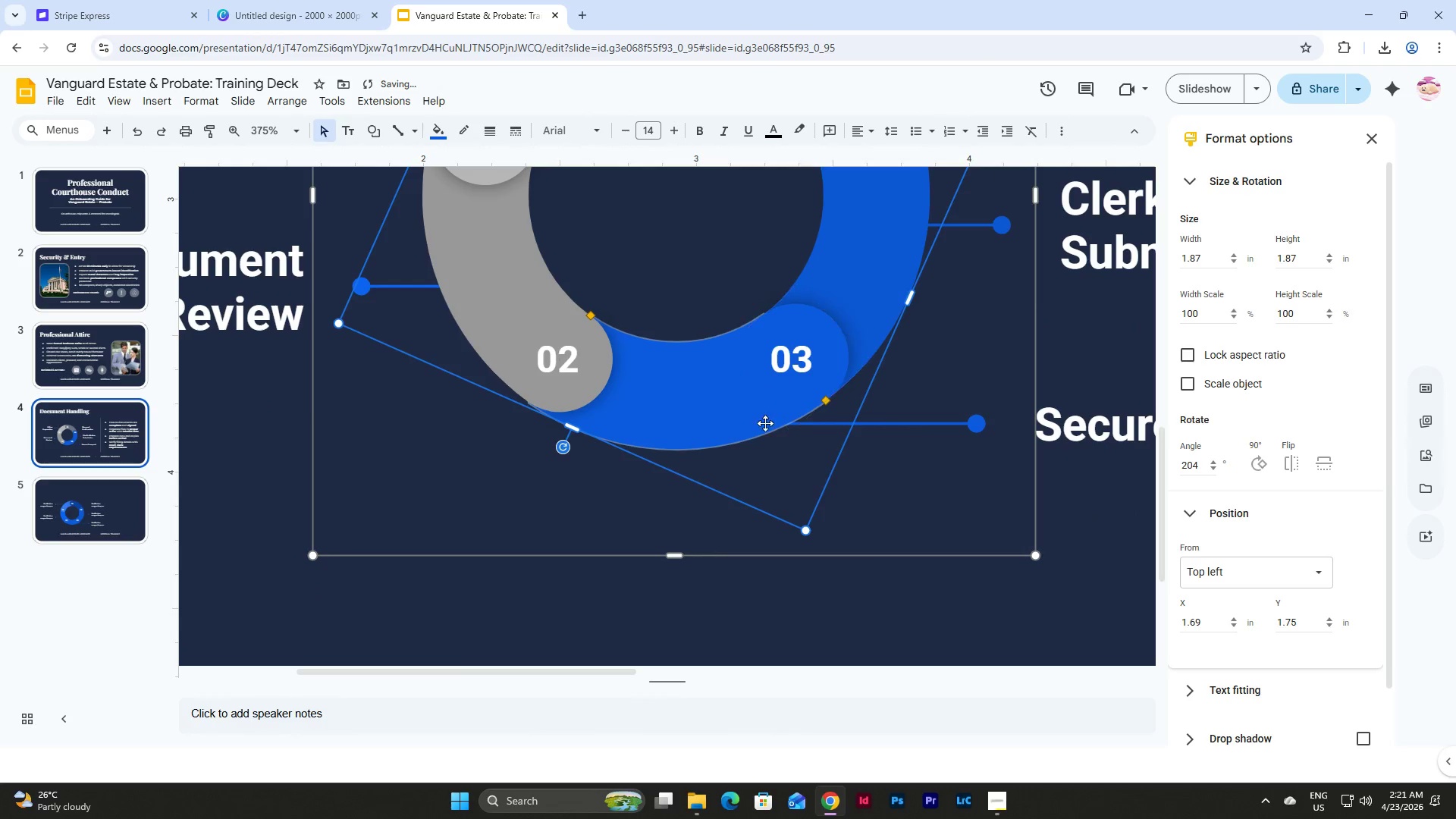 
left_click([706, 475])
 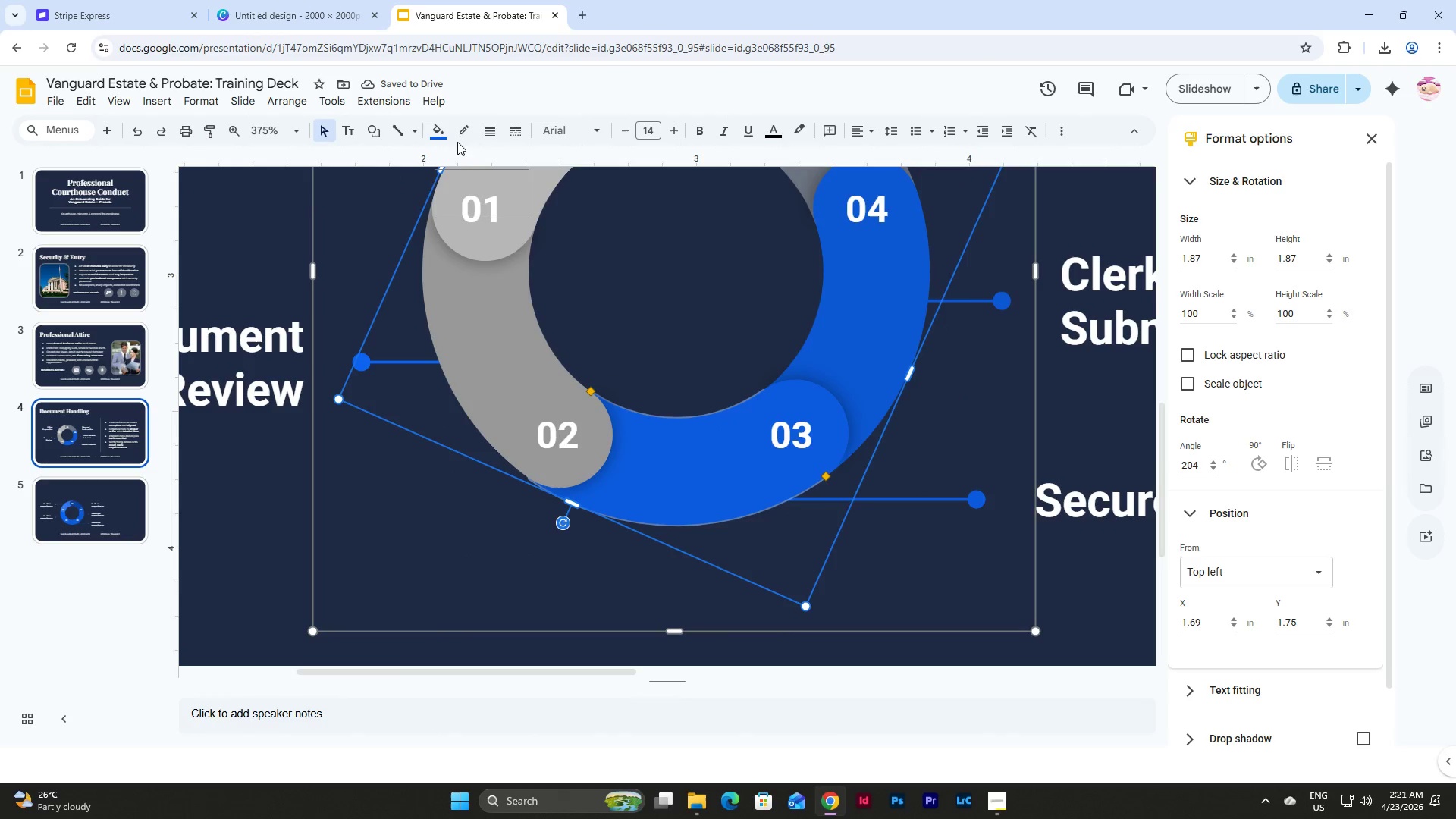 
scroll: coordinate [763, 436], scroll_direction: up, amount: 1.0
 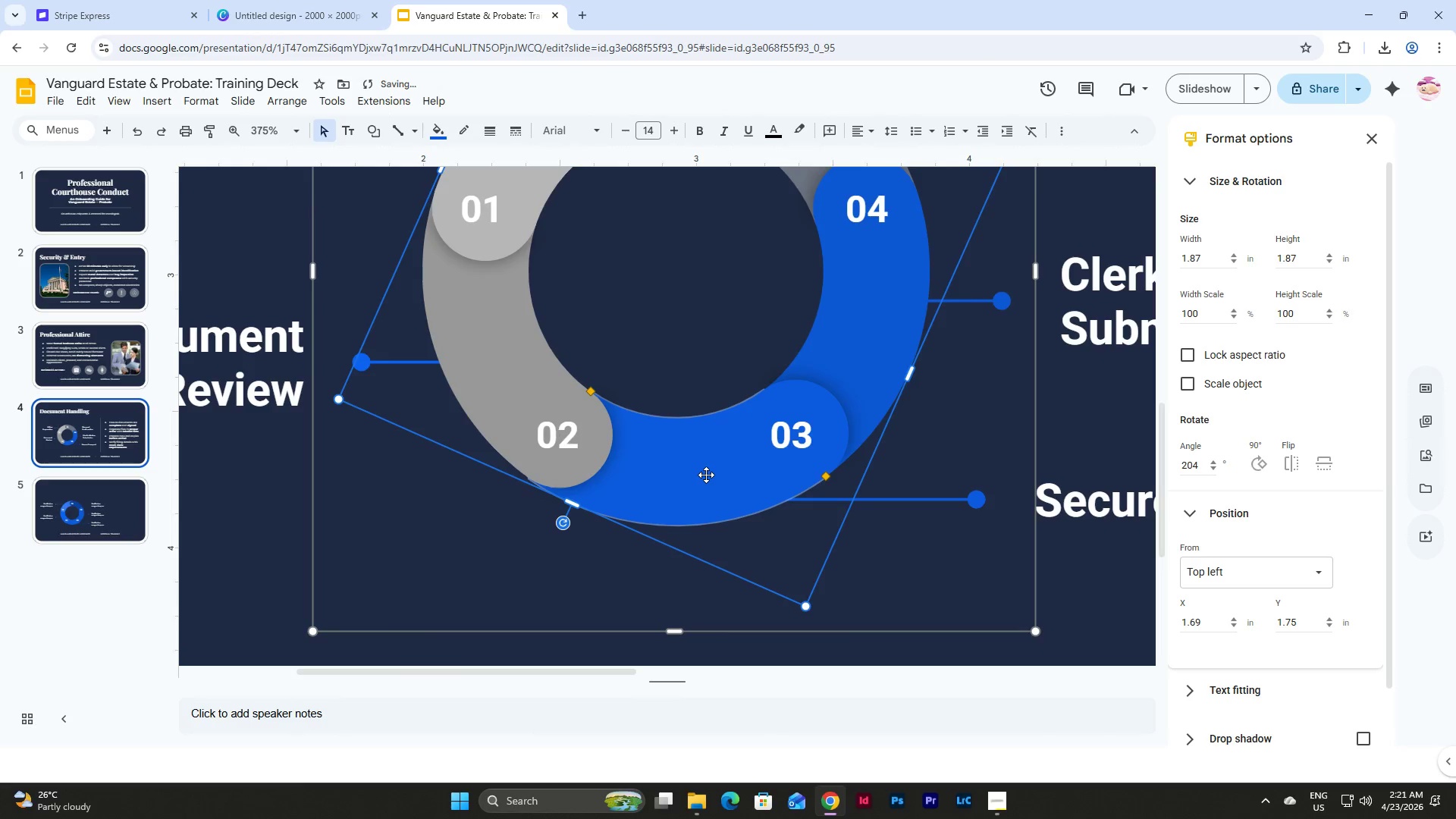 
left_click([441, 133])
 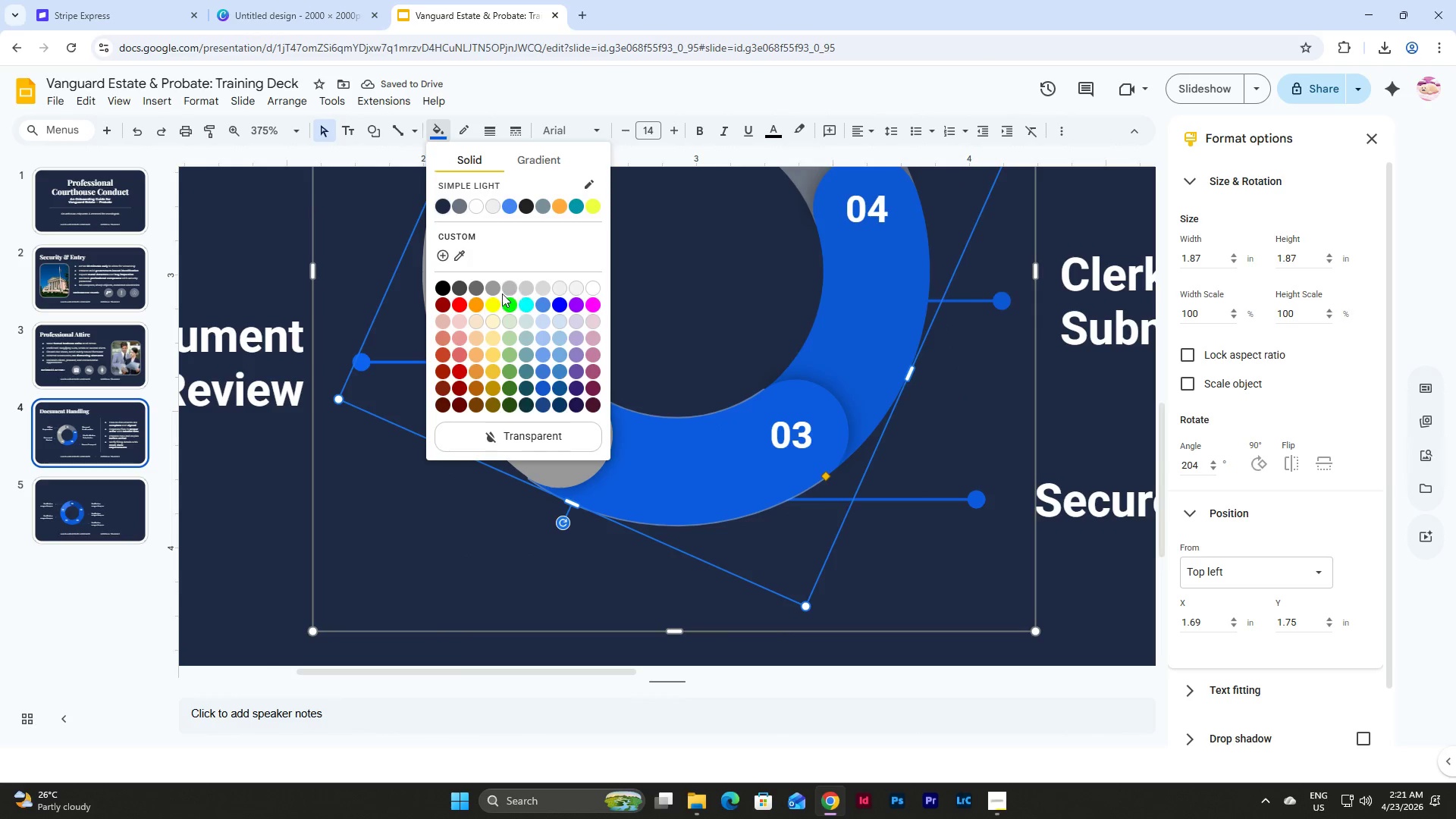 
left_click([491, 289])
 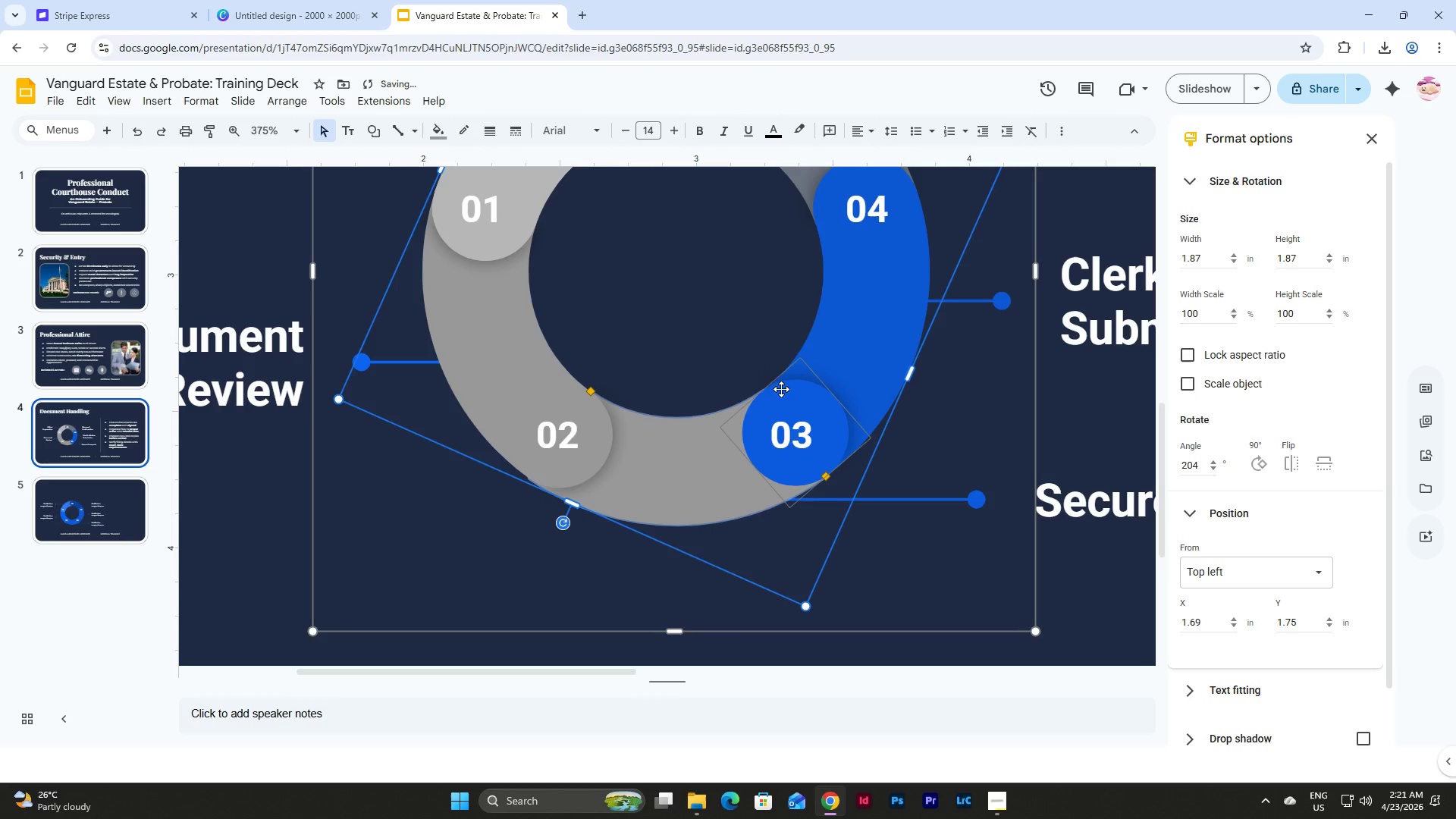 
left_click([781, 386])
 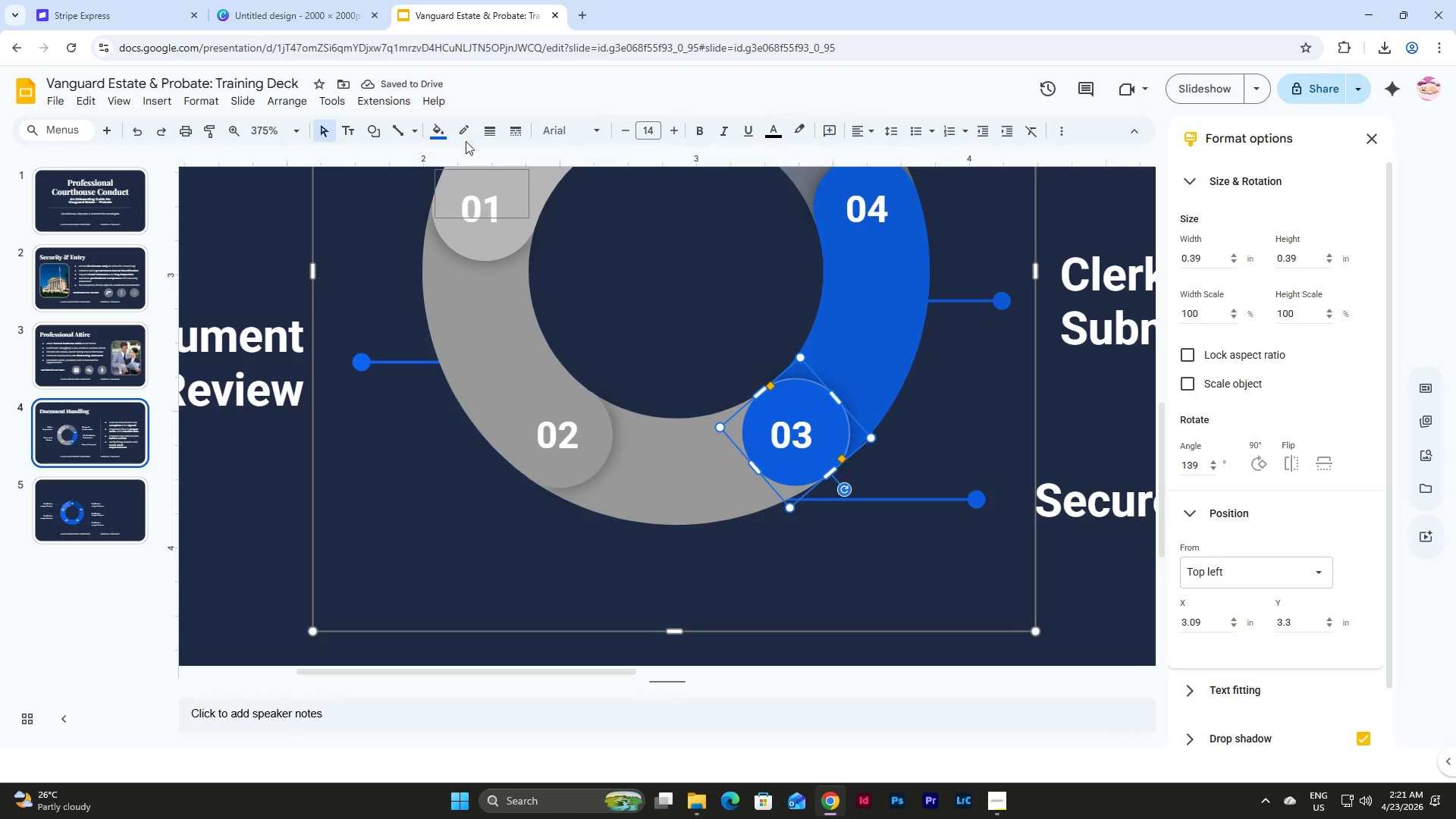 
left_click([433, 133])
 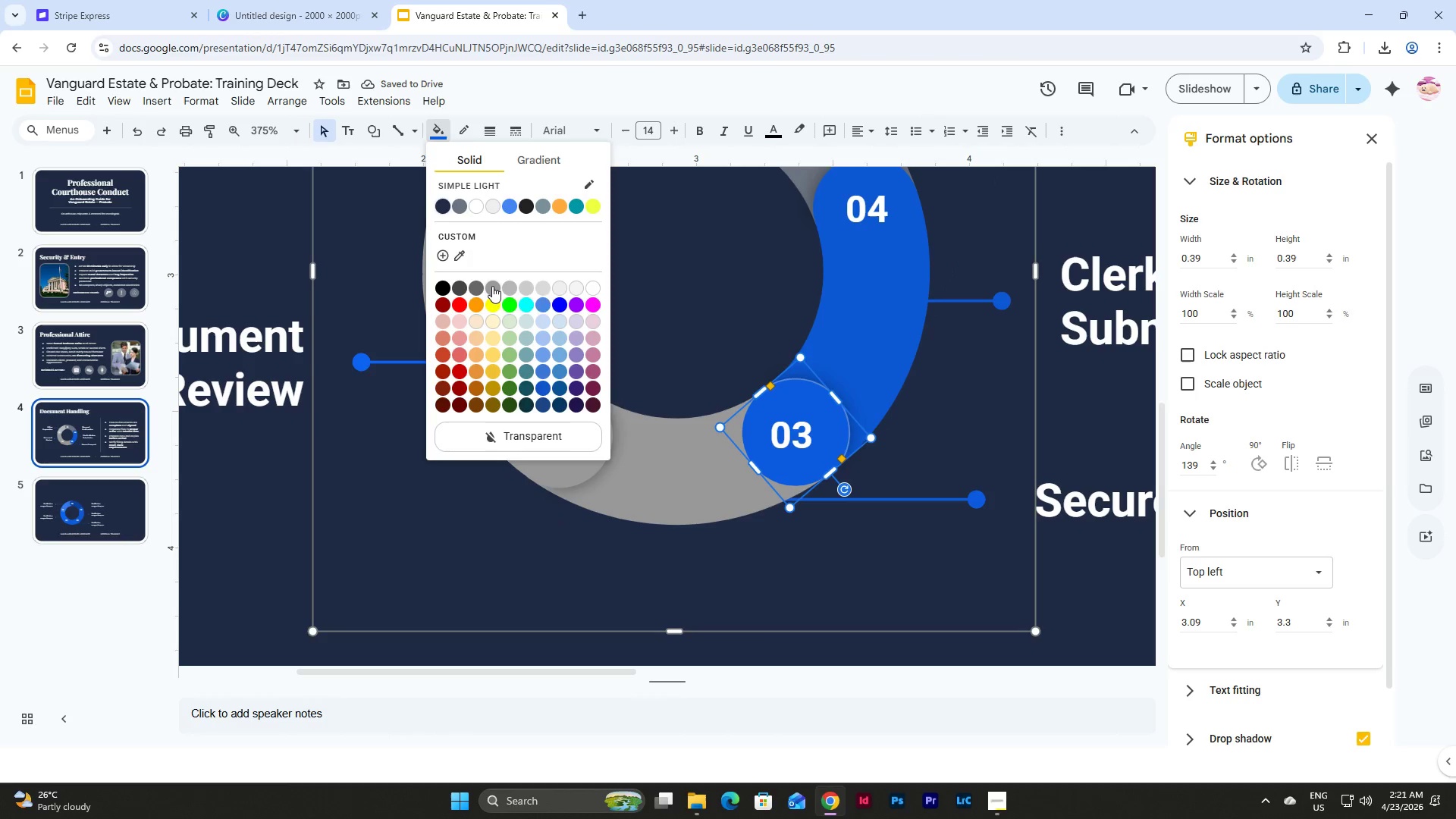 
left_click([492, 286])
 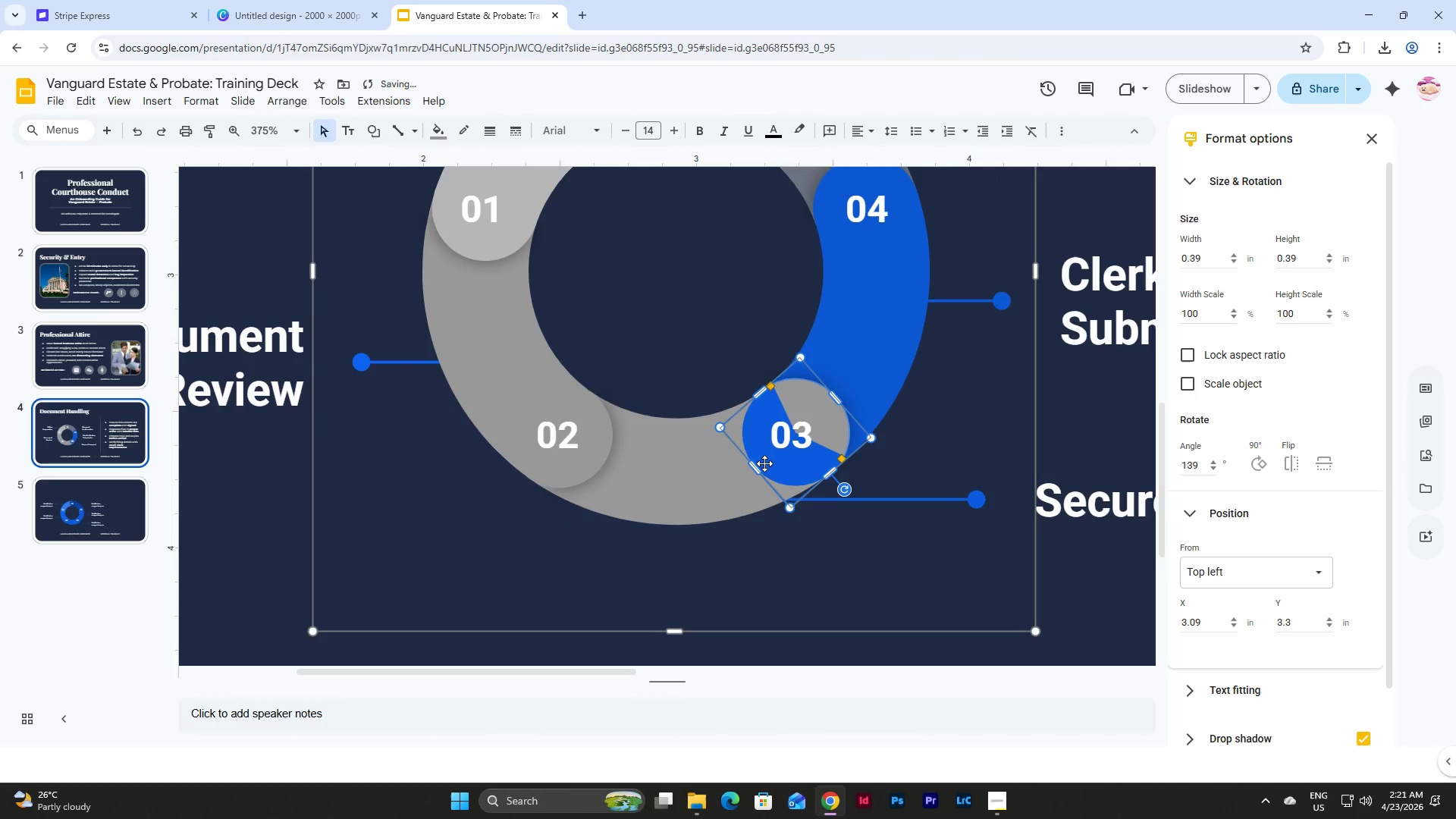 
left_click([764, 464])
 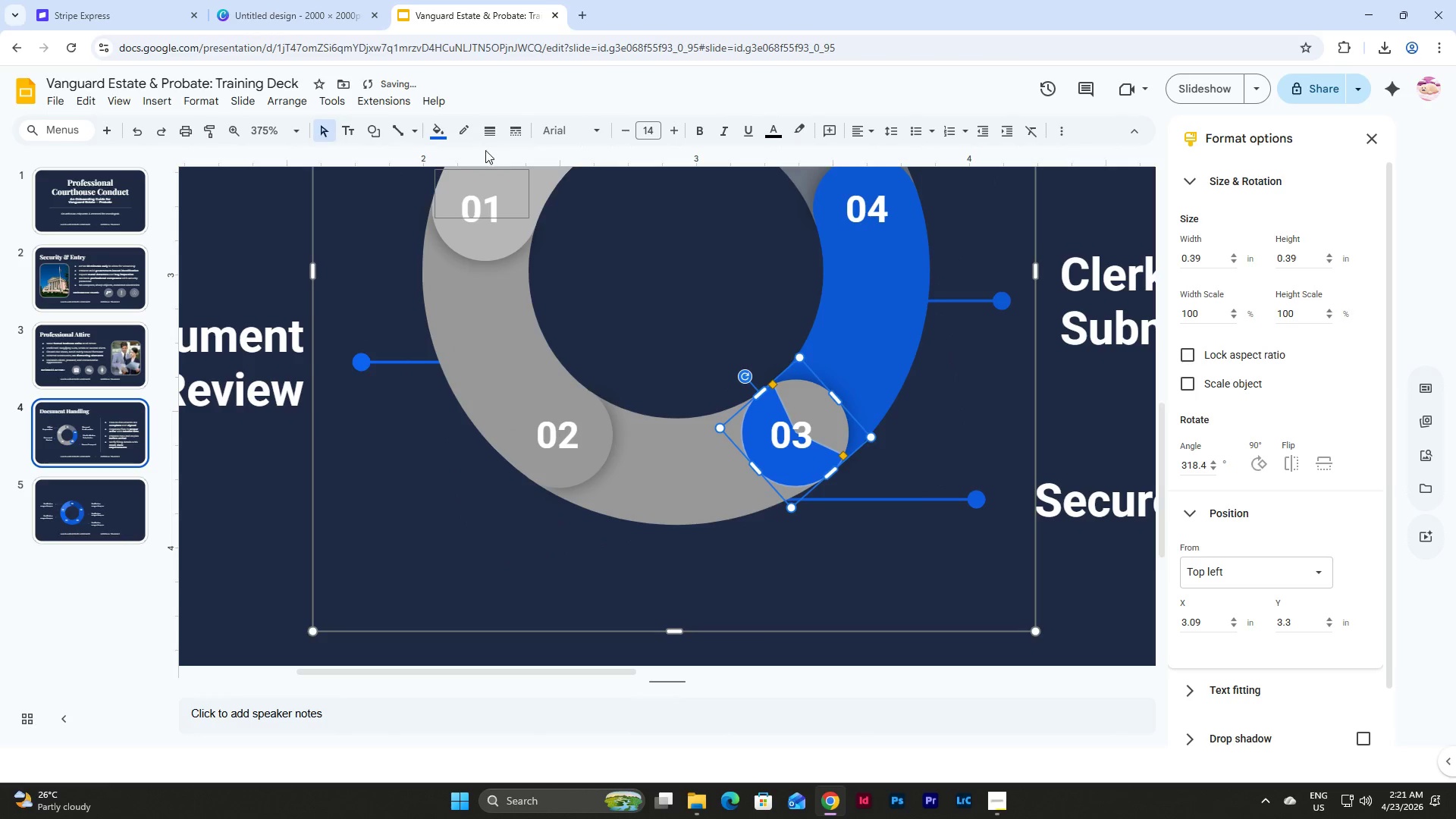 
left_click([447, 137])
 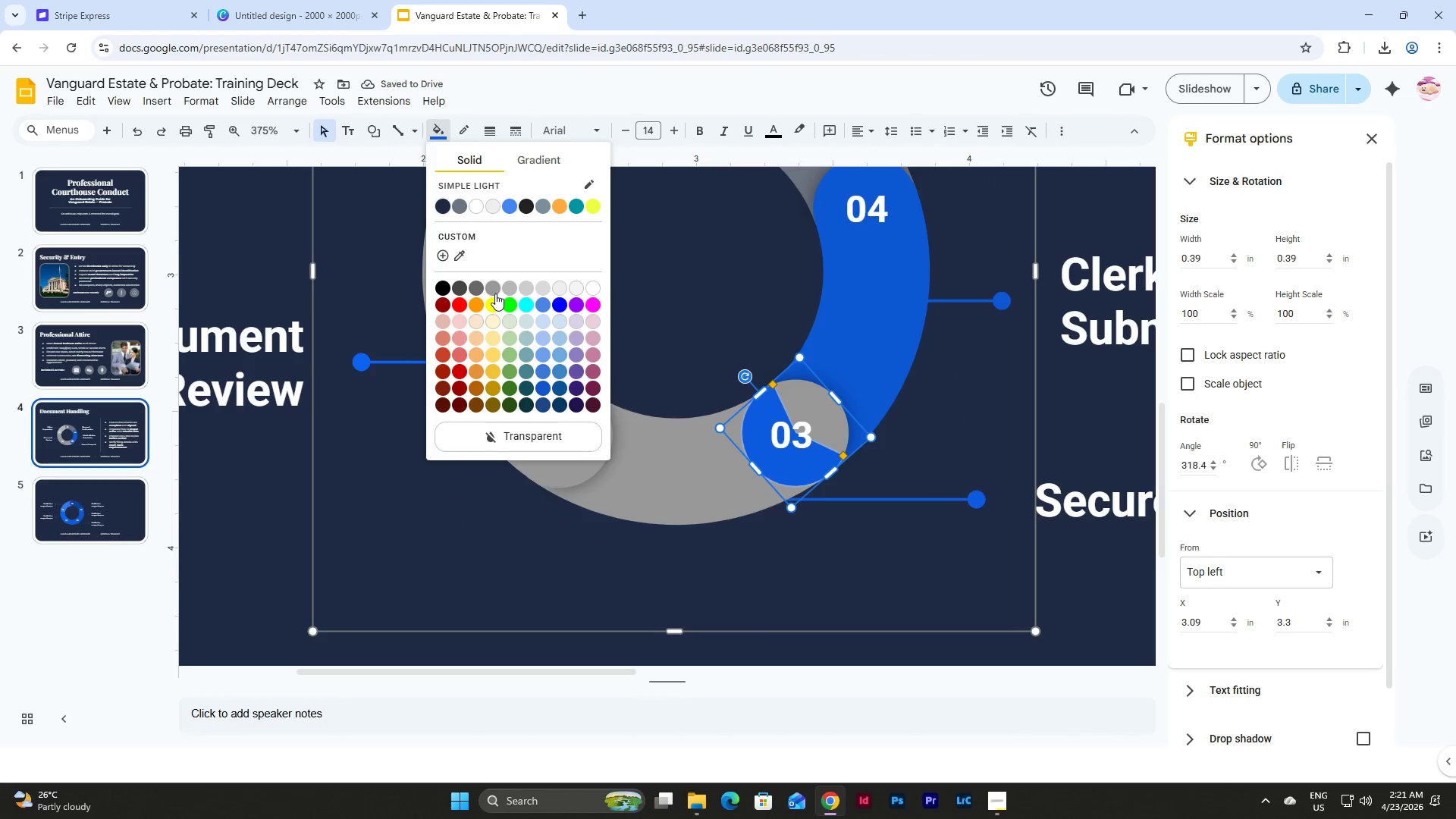 
left_click([490, 290])
 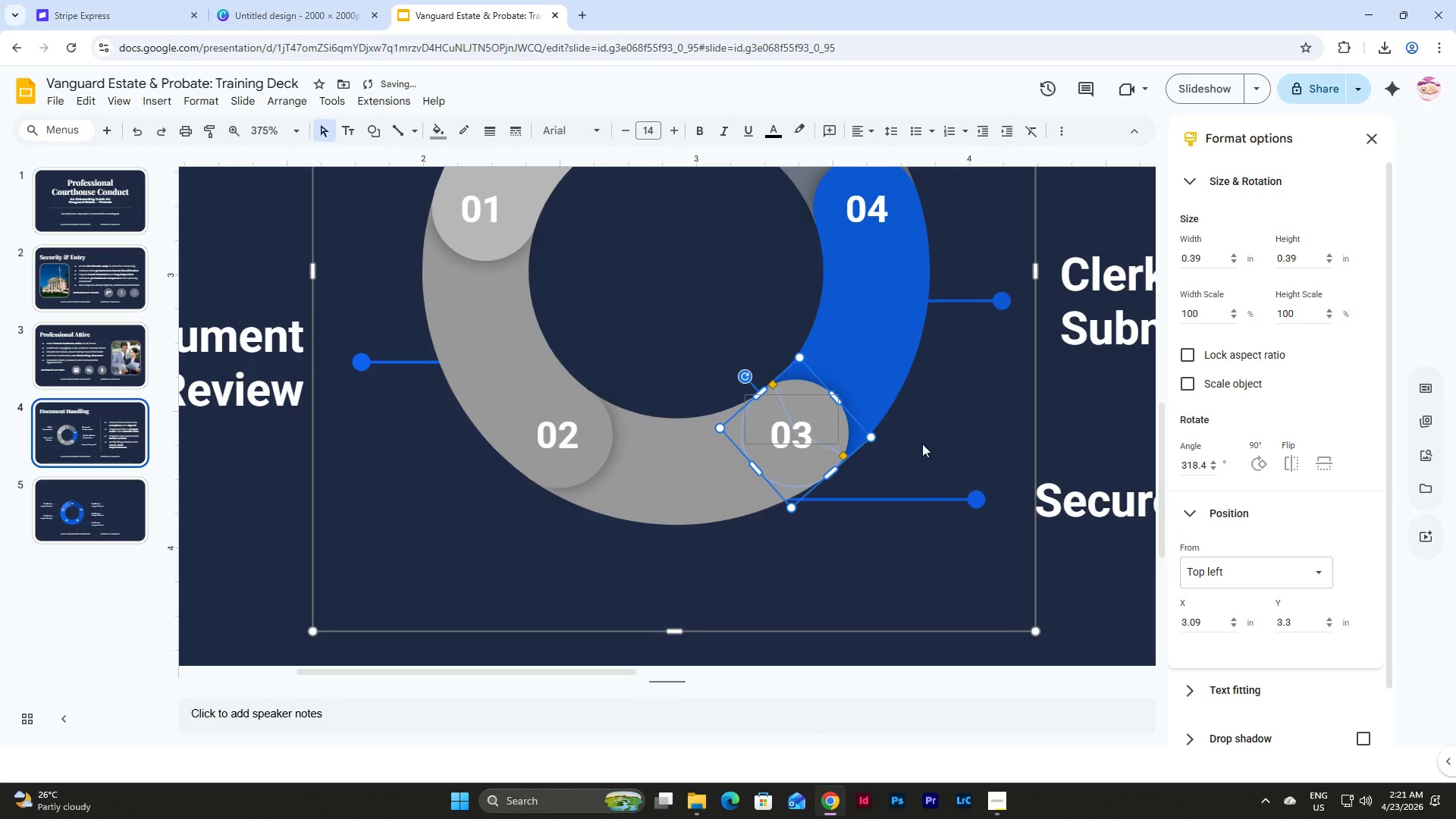 
scroll: coordinate [930, 444], scroll_direction: up, amount: 2.0
 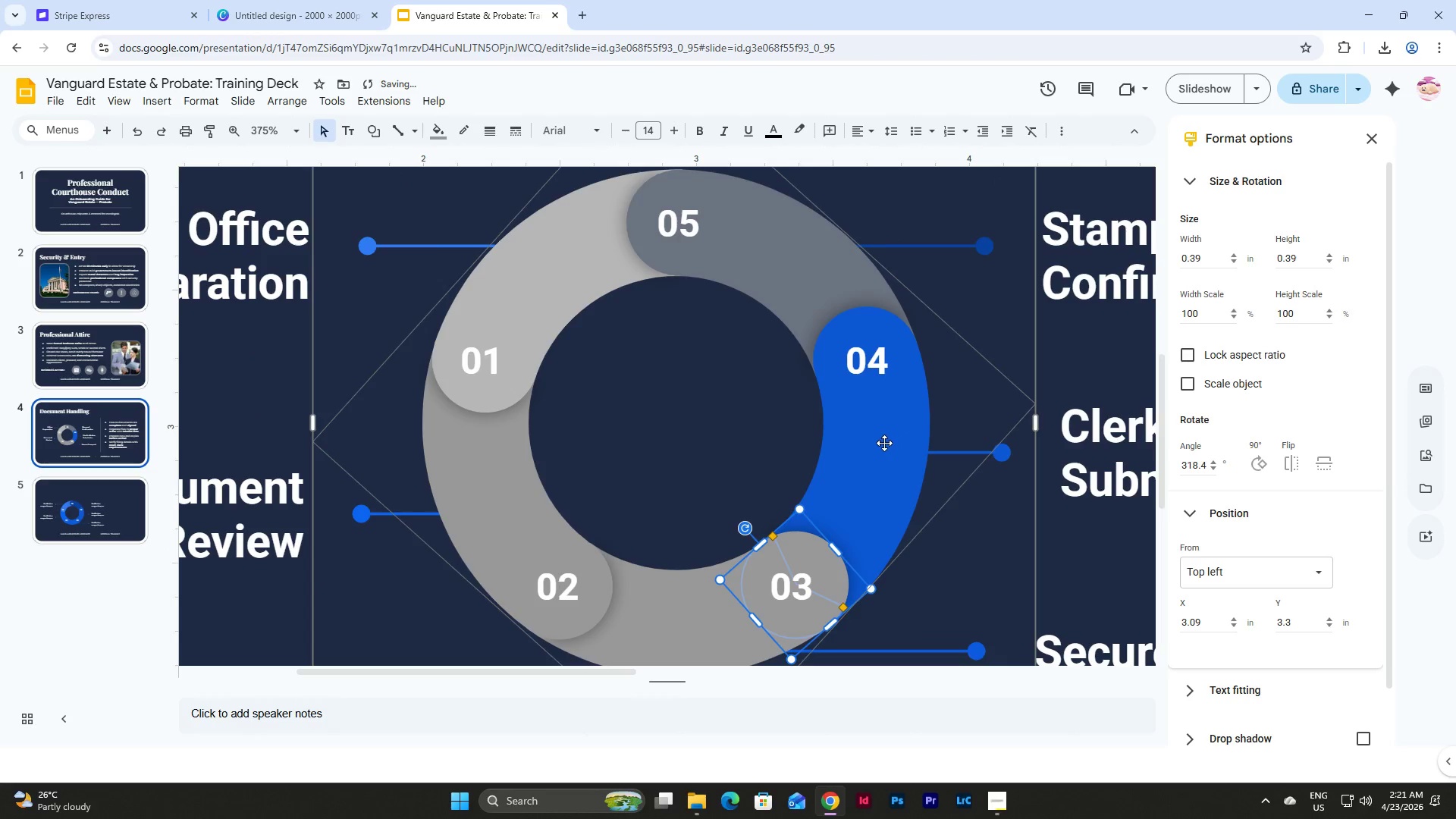 
left_click([875, 447])
 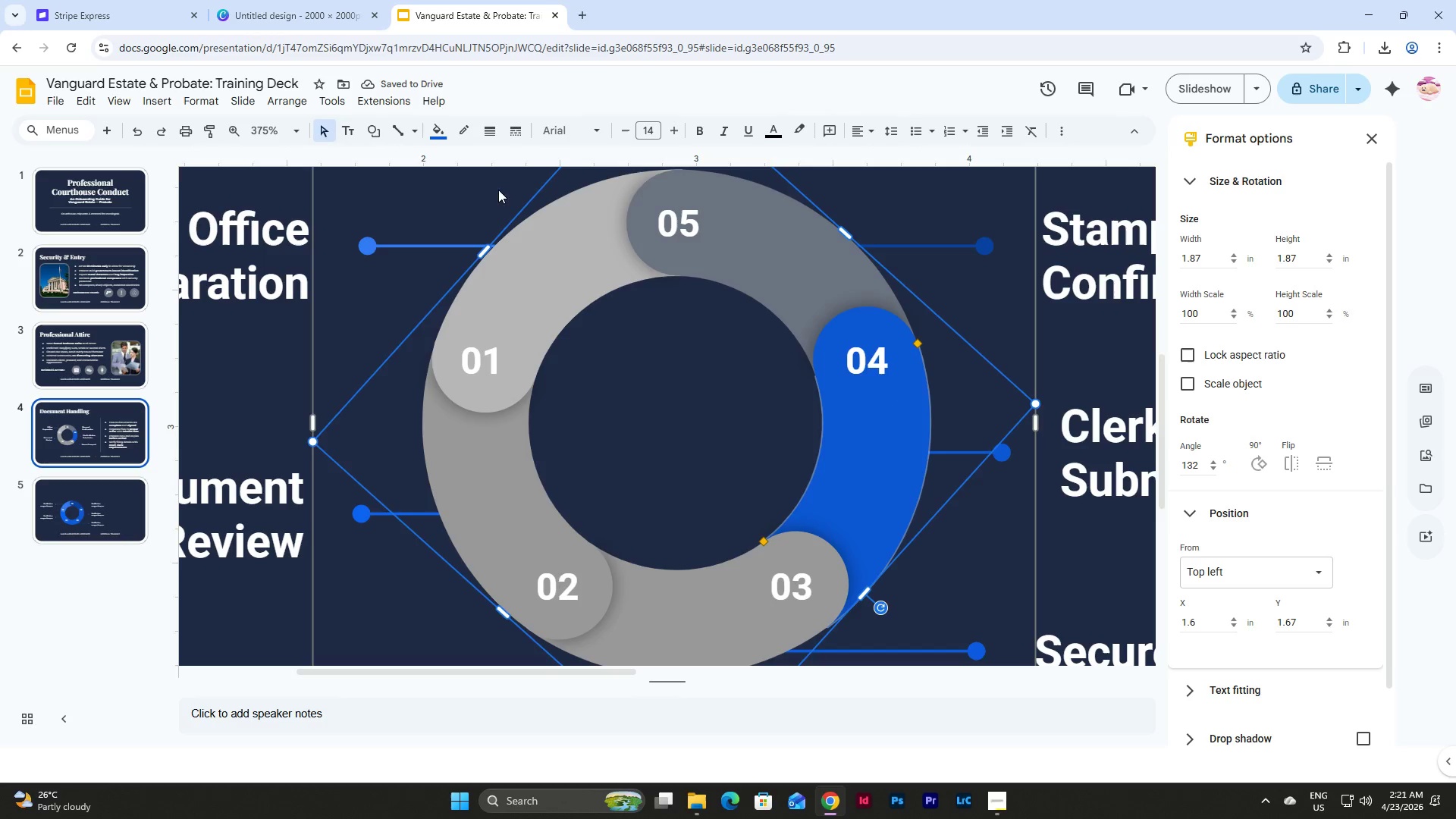 
left_click([441, 132])
 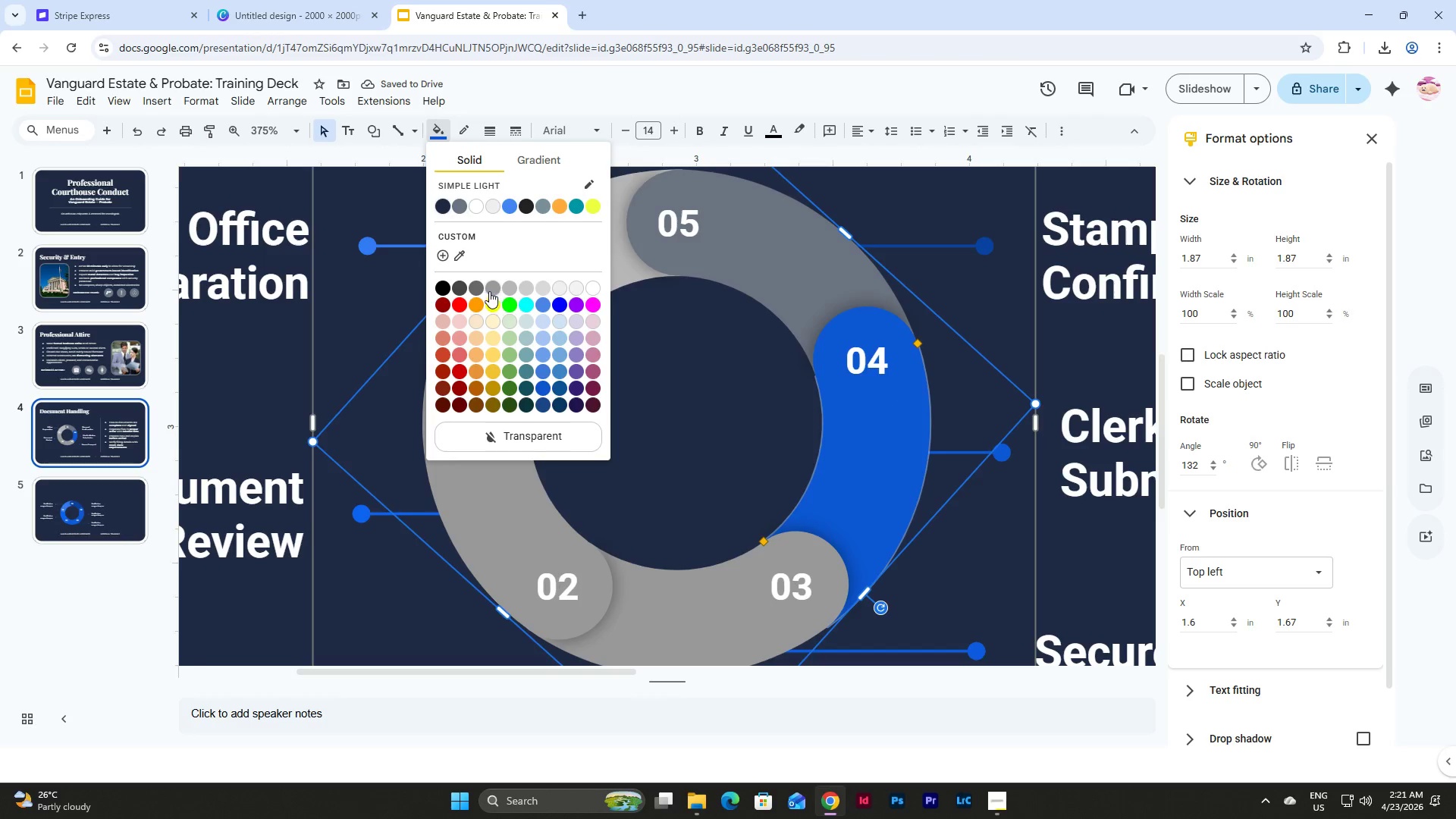 
left_click([490, 290])
 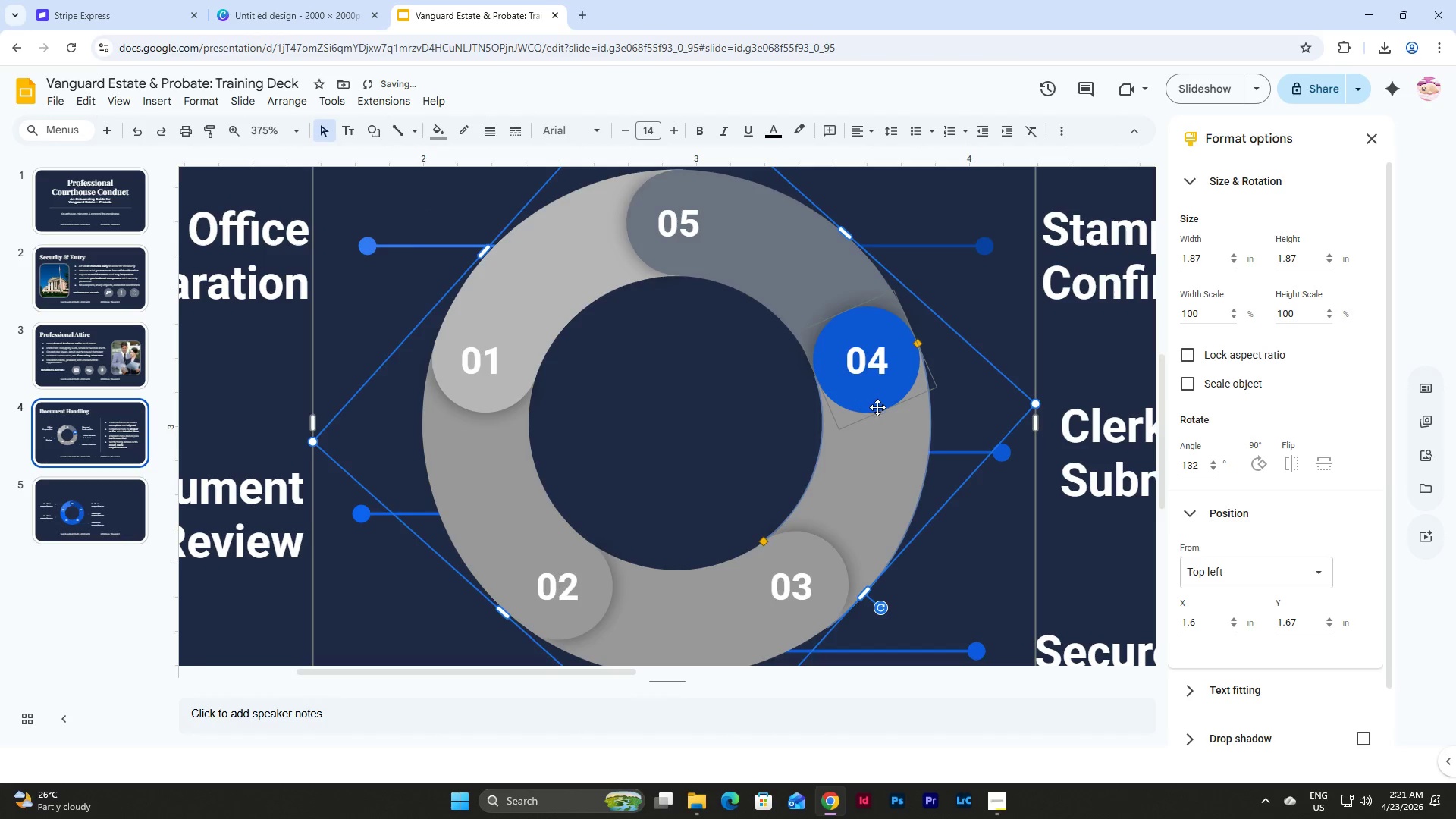 
left_click([880, 402])
 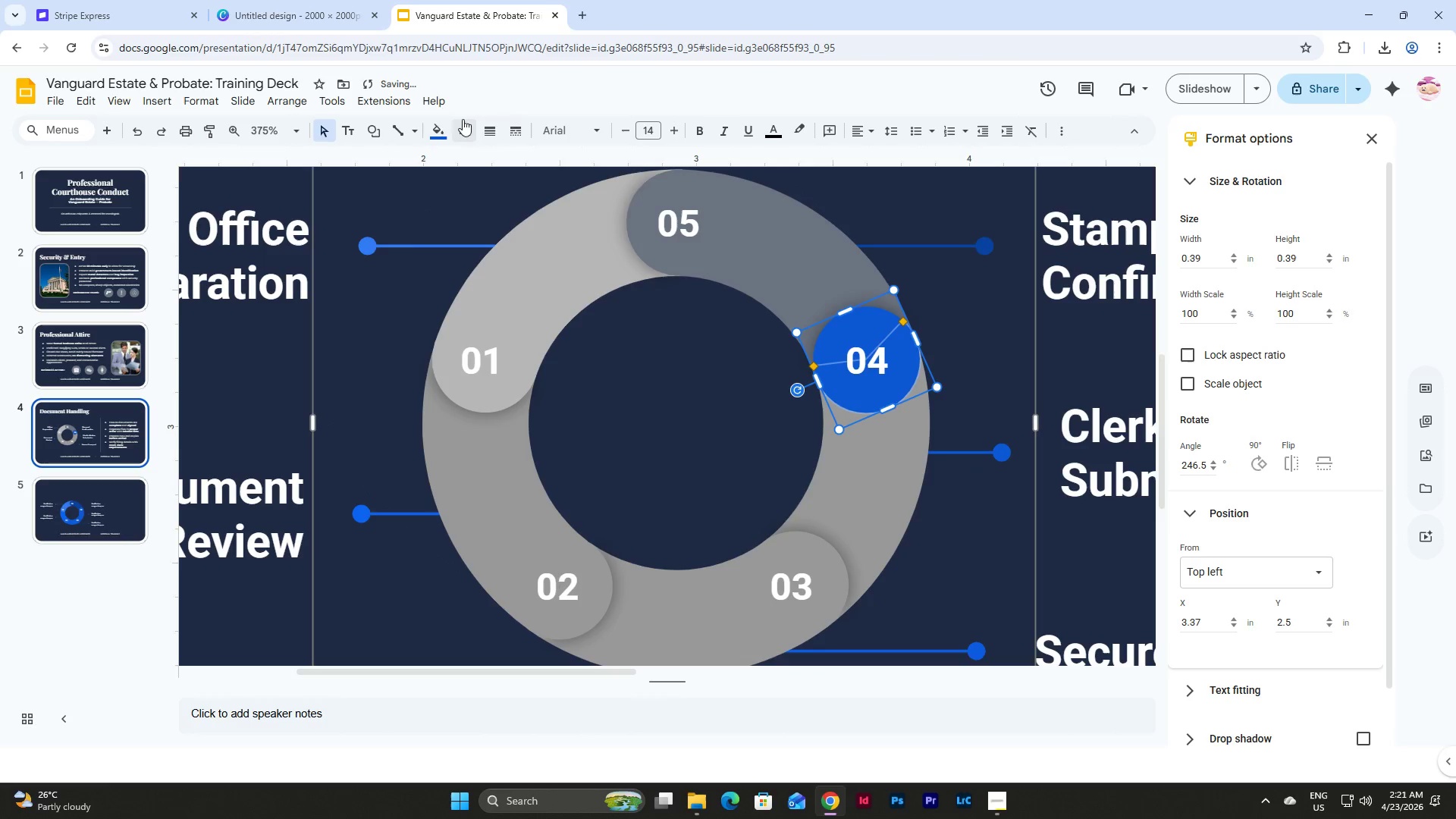 
left_click([440, 125])
 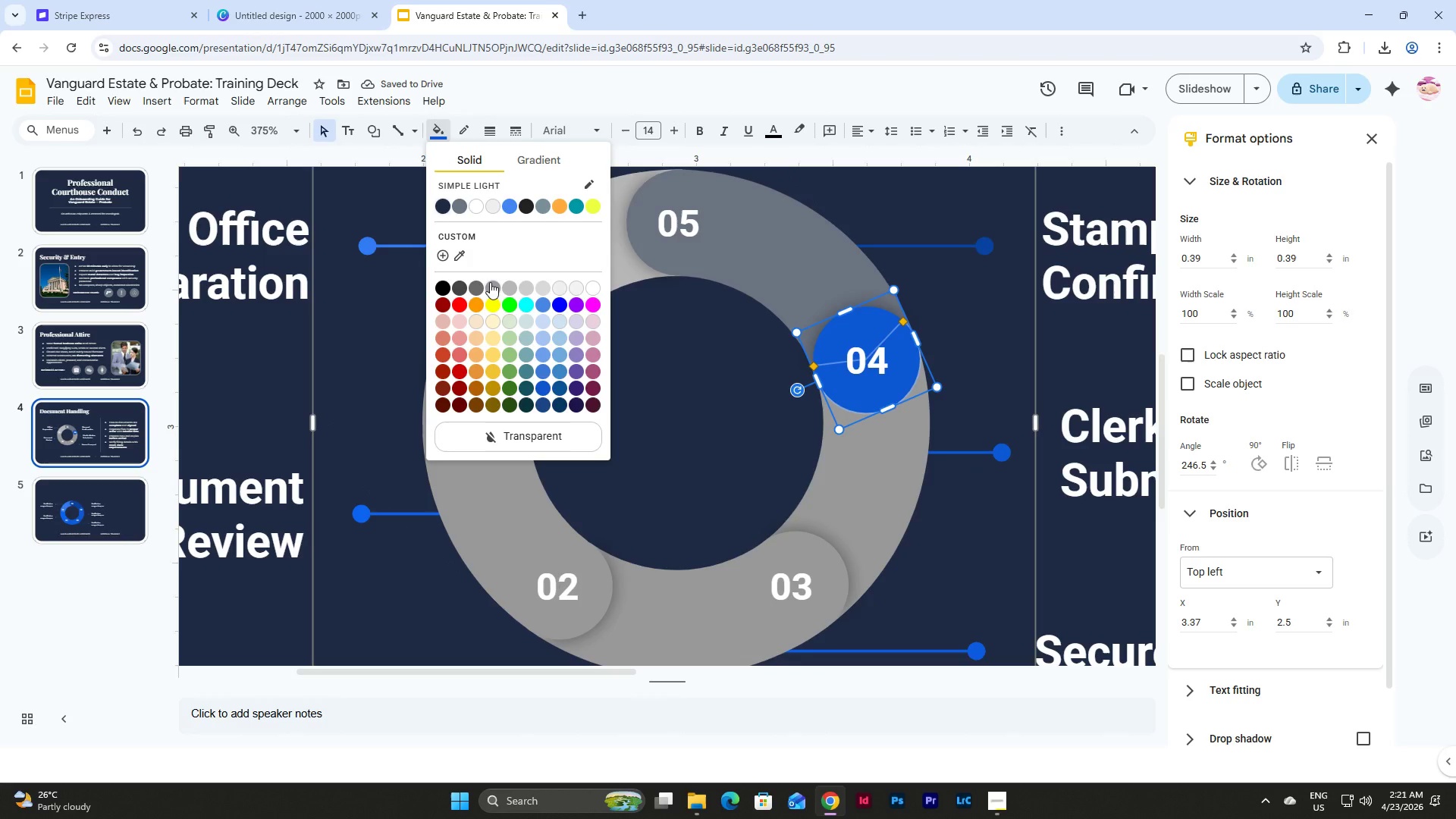 
left_click([490, 282])
 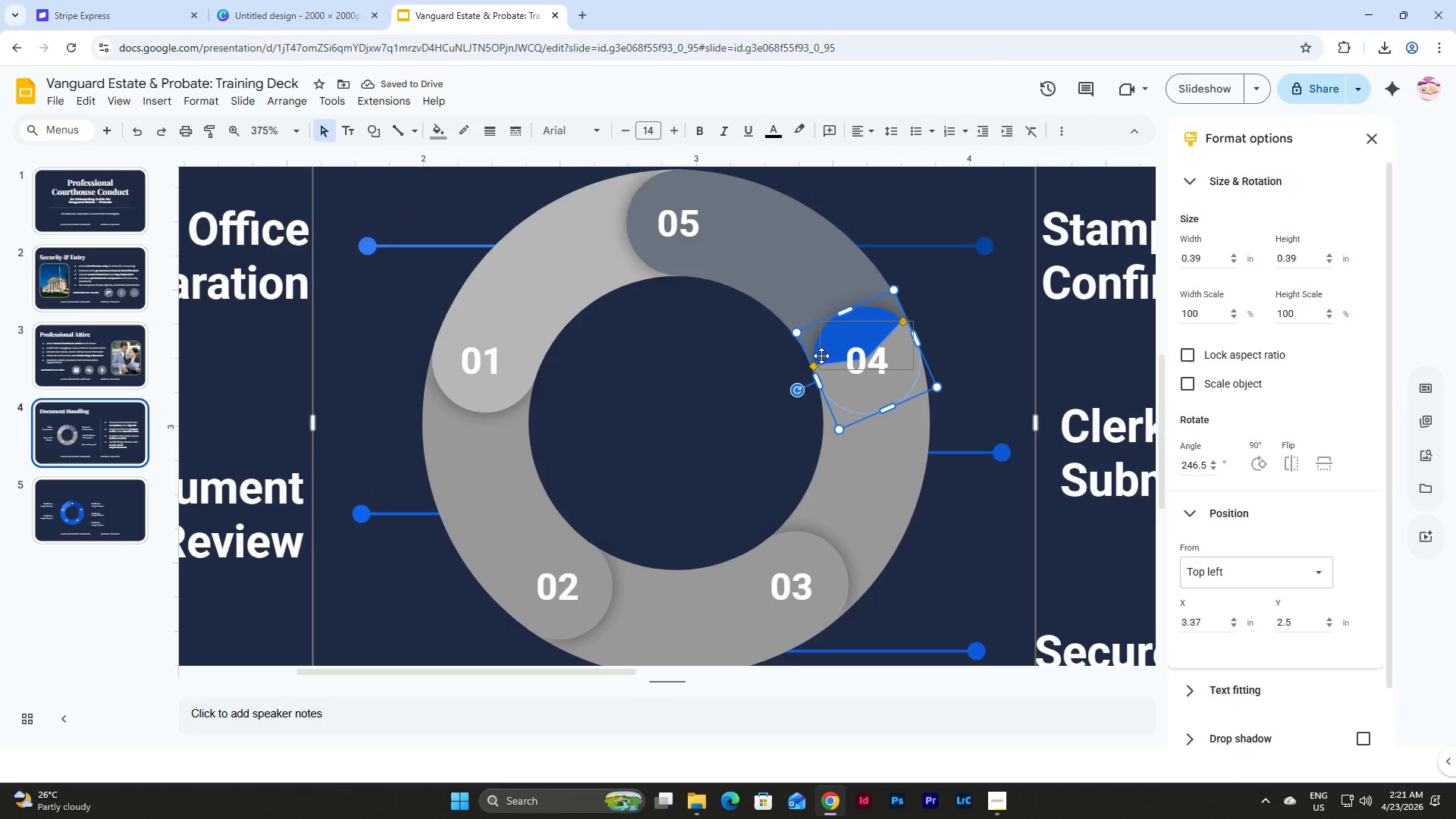 
left_click([815, 354])
 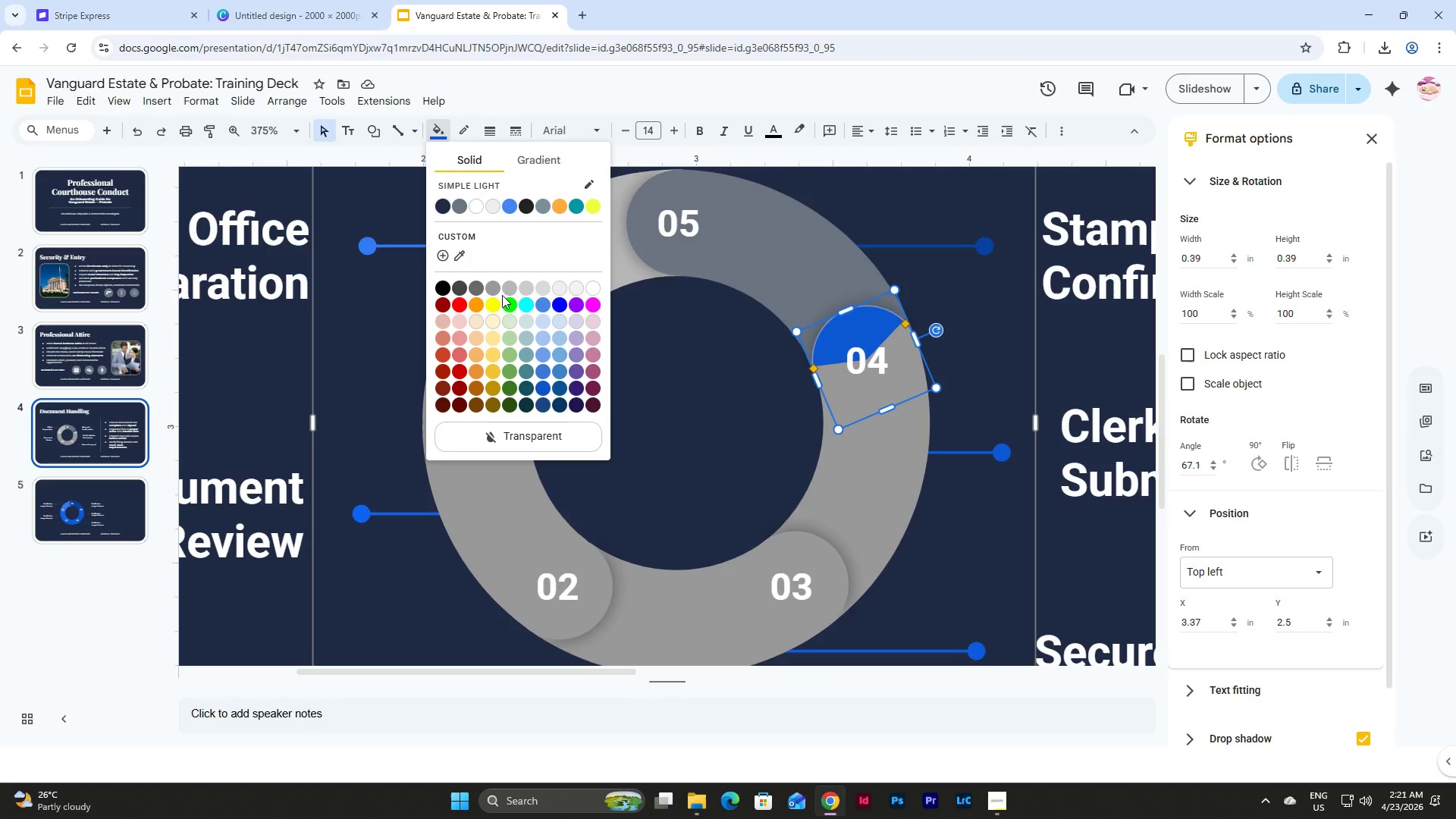 
left_click([494, 286])
 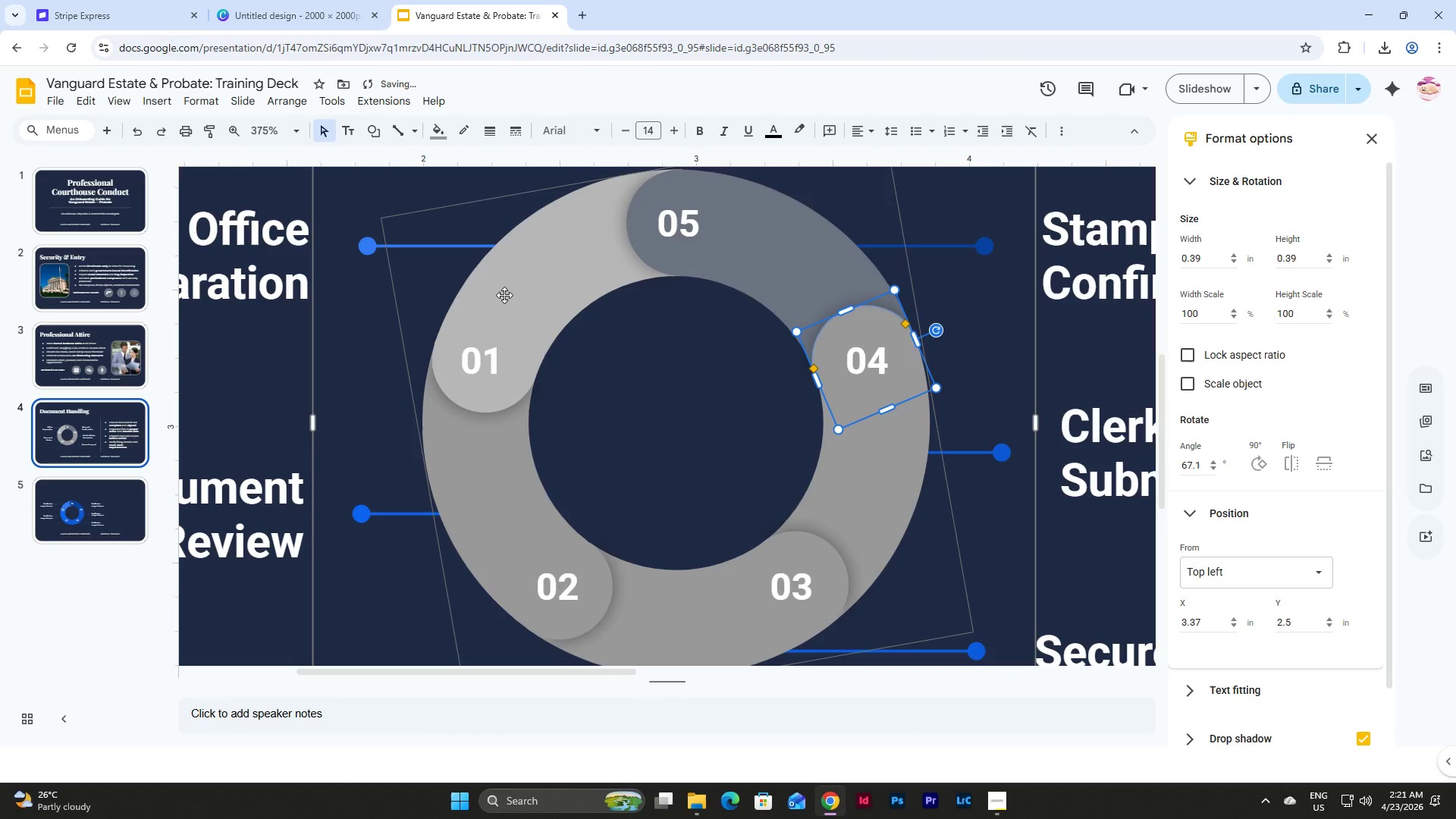 
left_click([522, 278])
 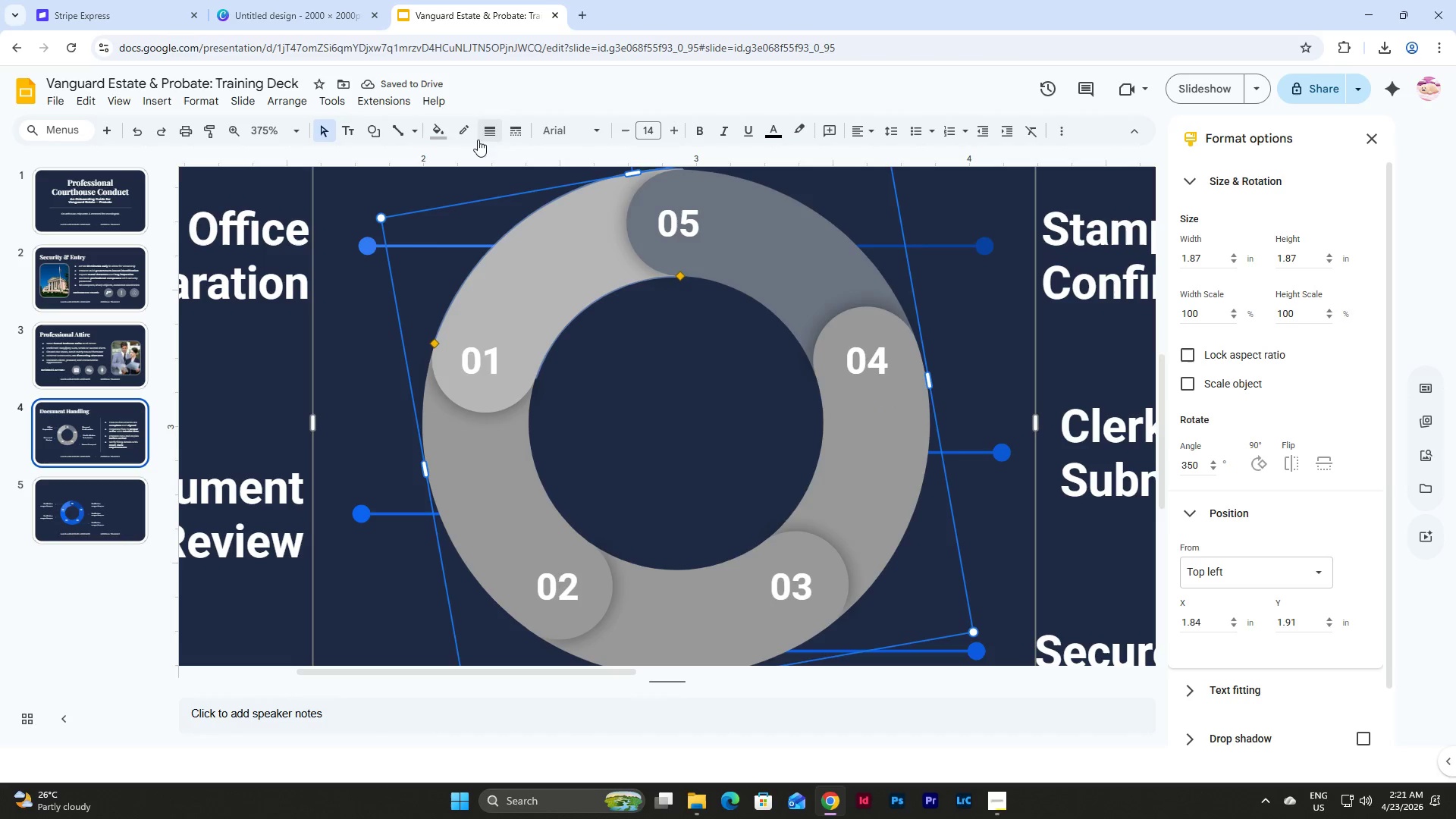 
left_click([447, 136])
 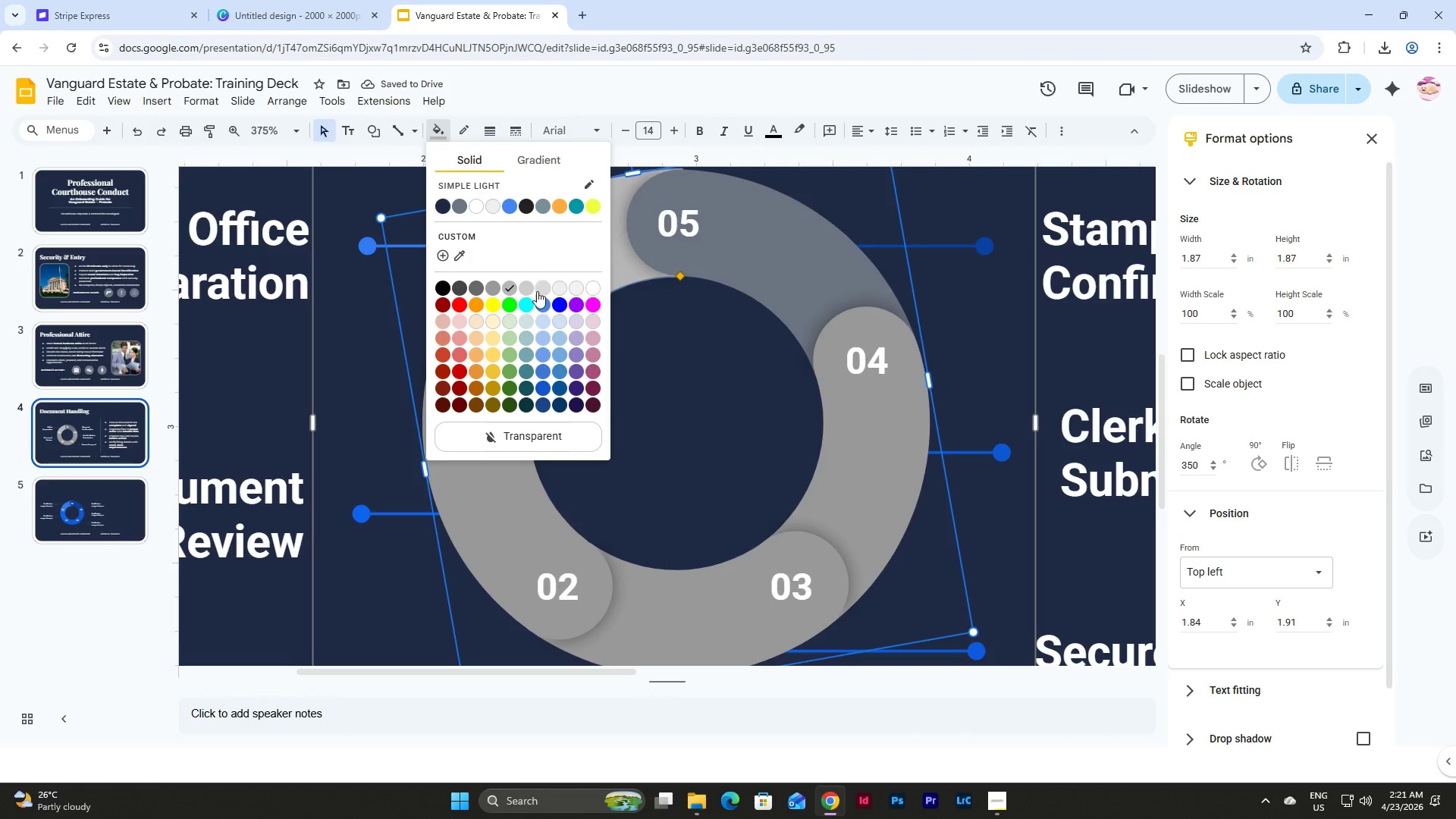 
left_click([529, 288])
 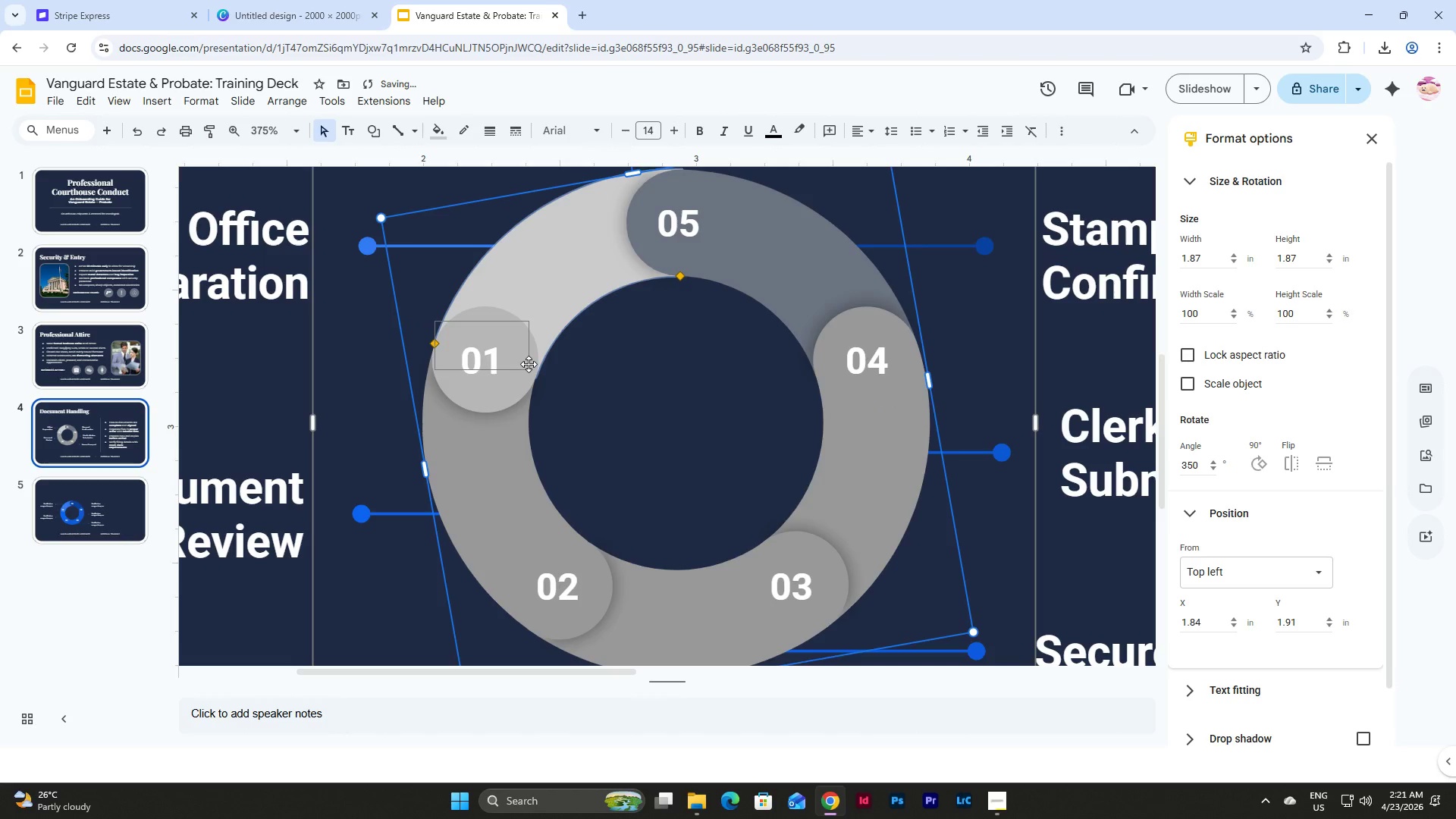 
left_click([536, 361])
 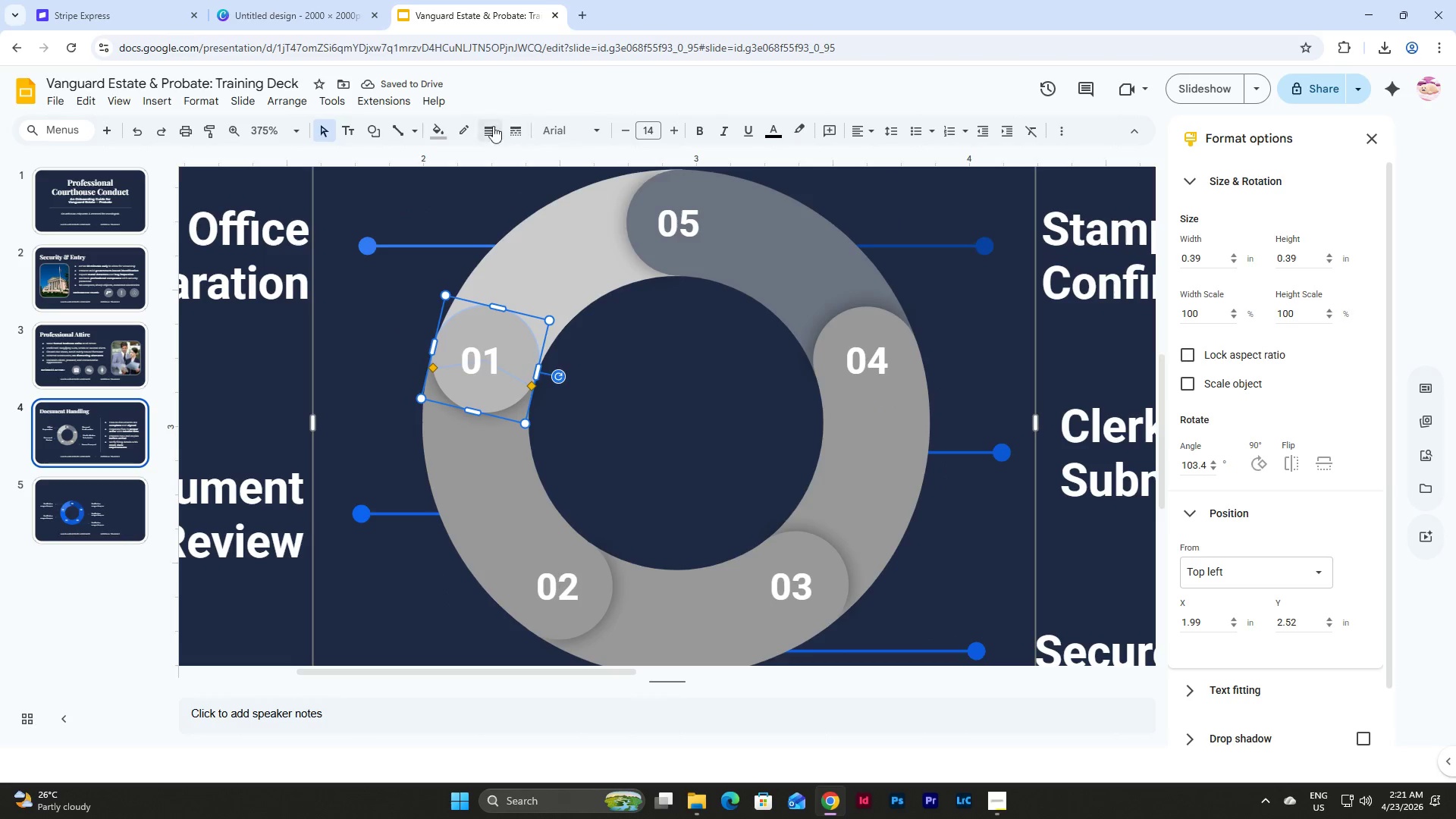 
left_click([434, 133])
 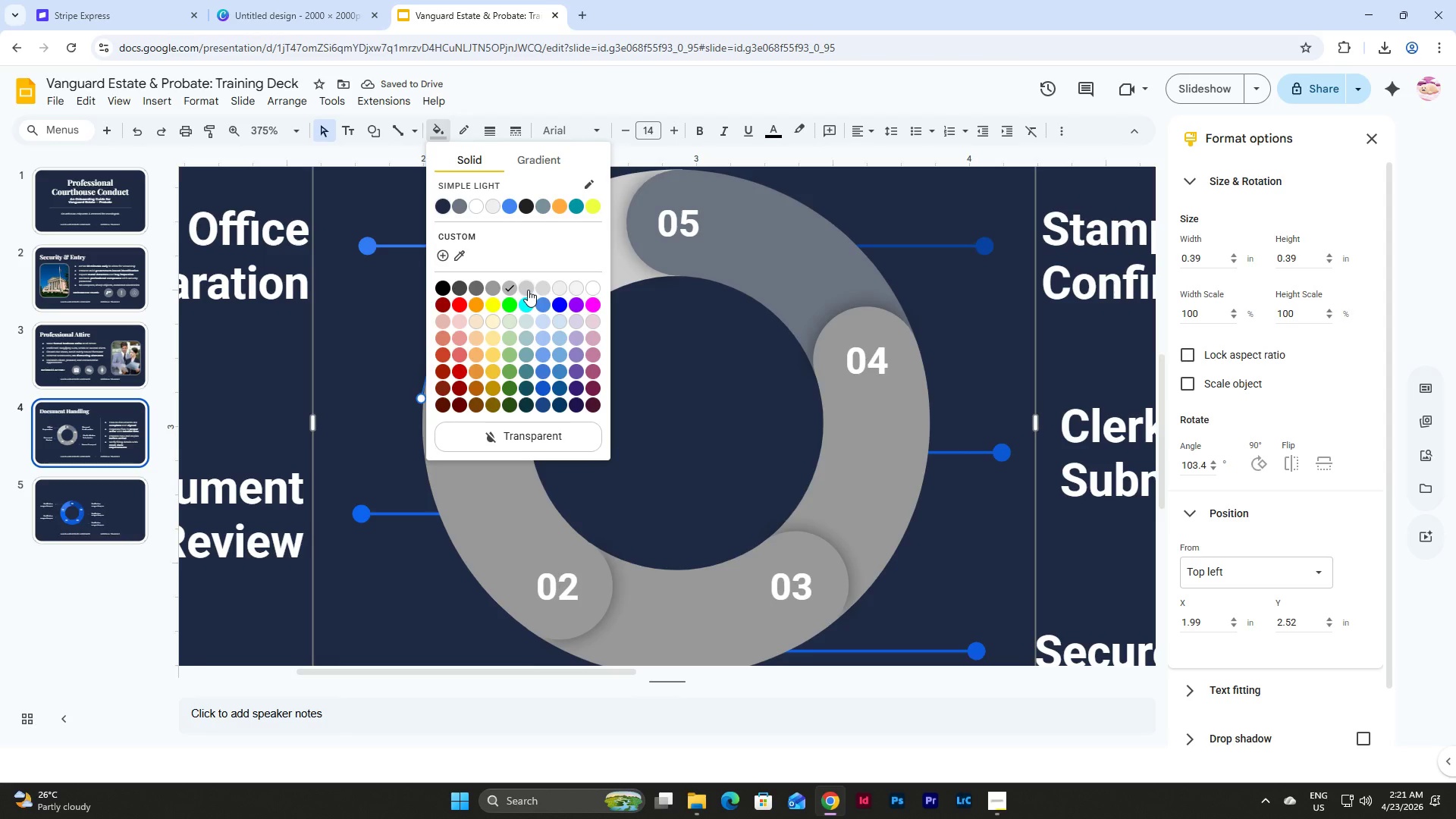 
left_click([528, 290])
 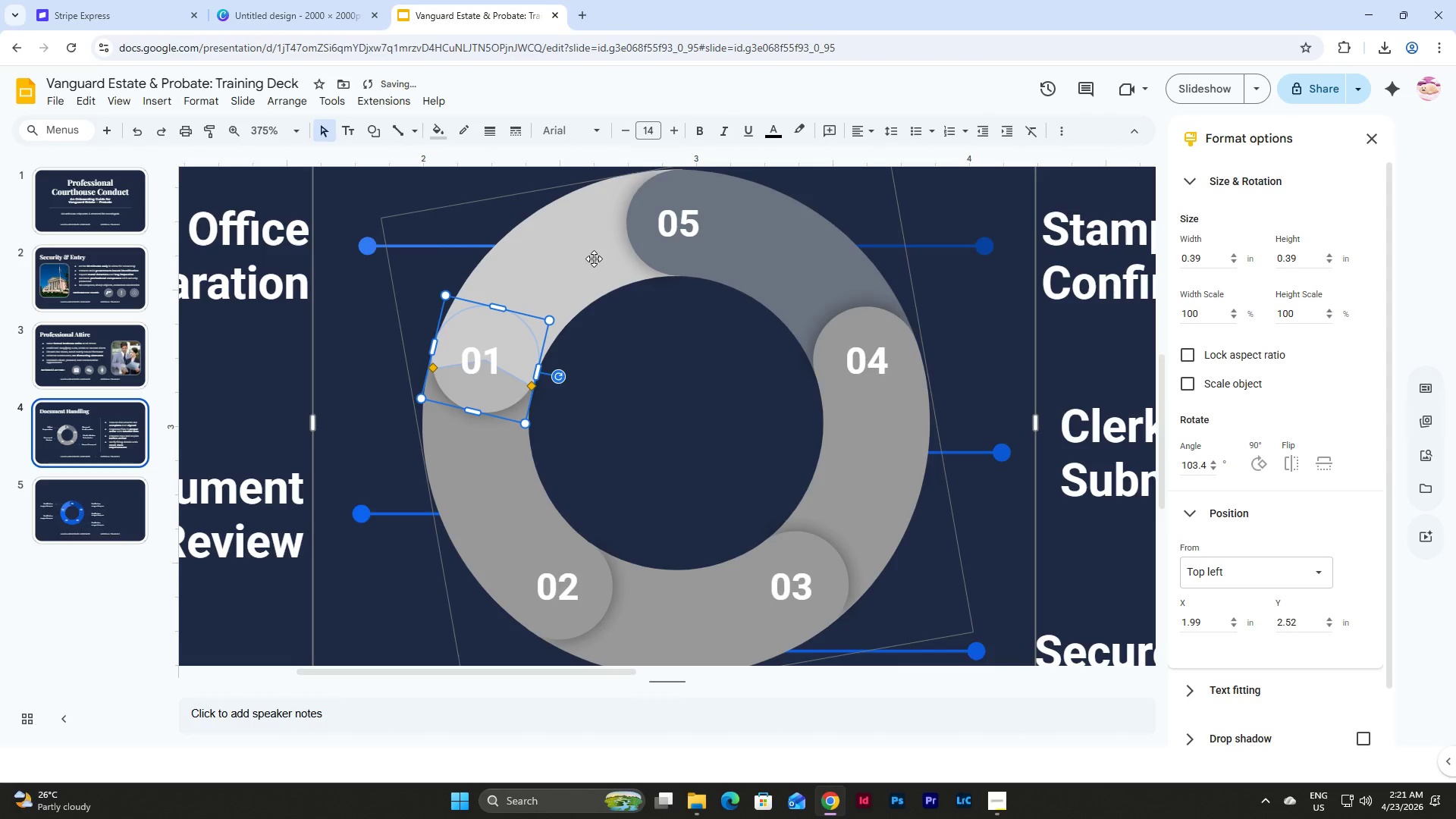 
left_click([594, 259])
 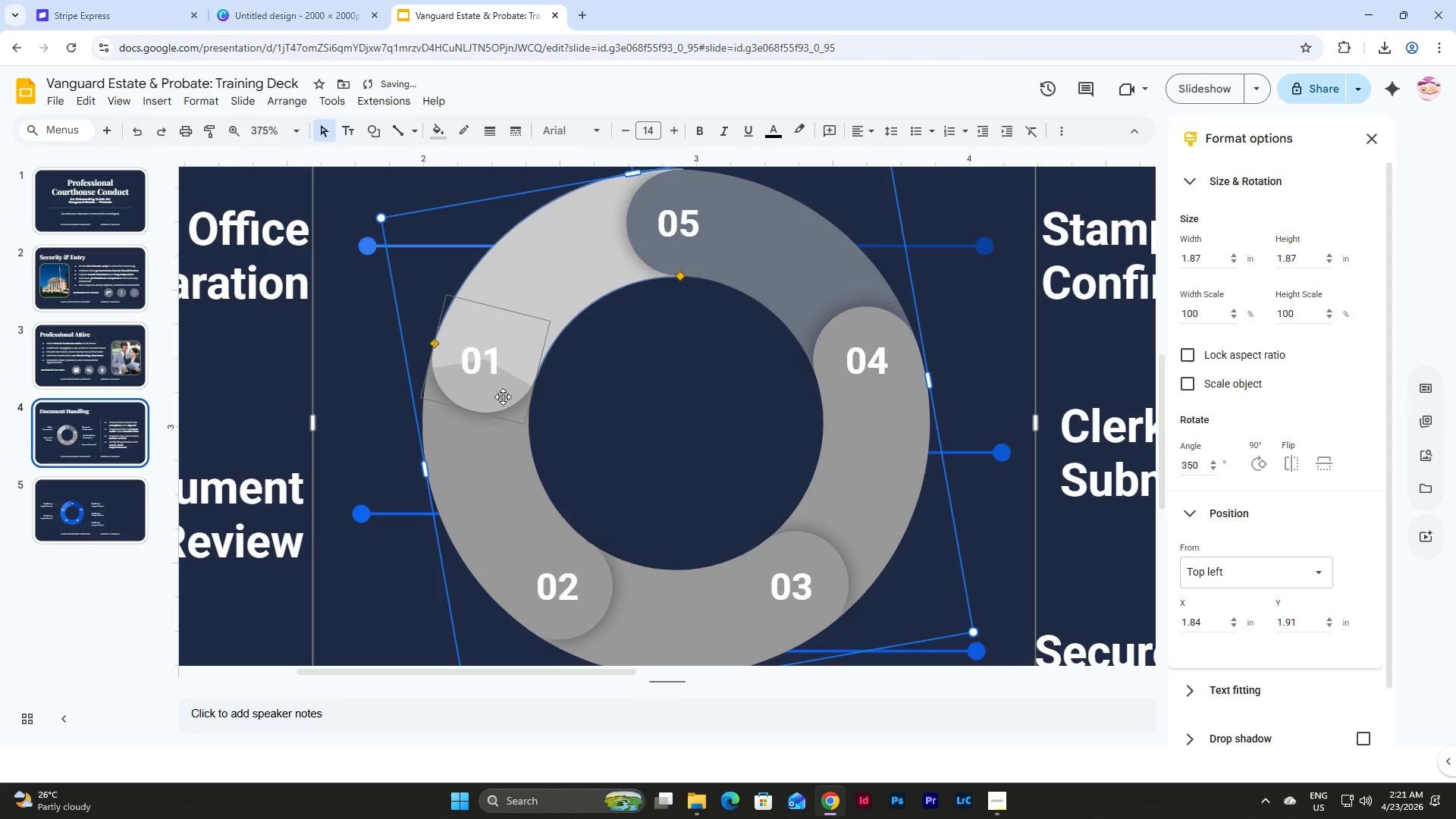 
left_click([504, 398])
 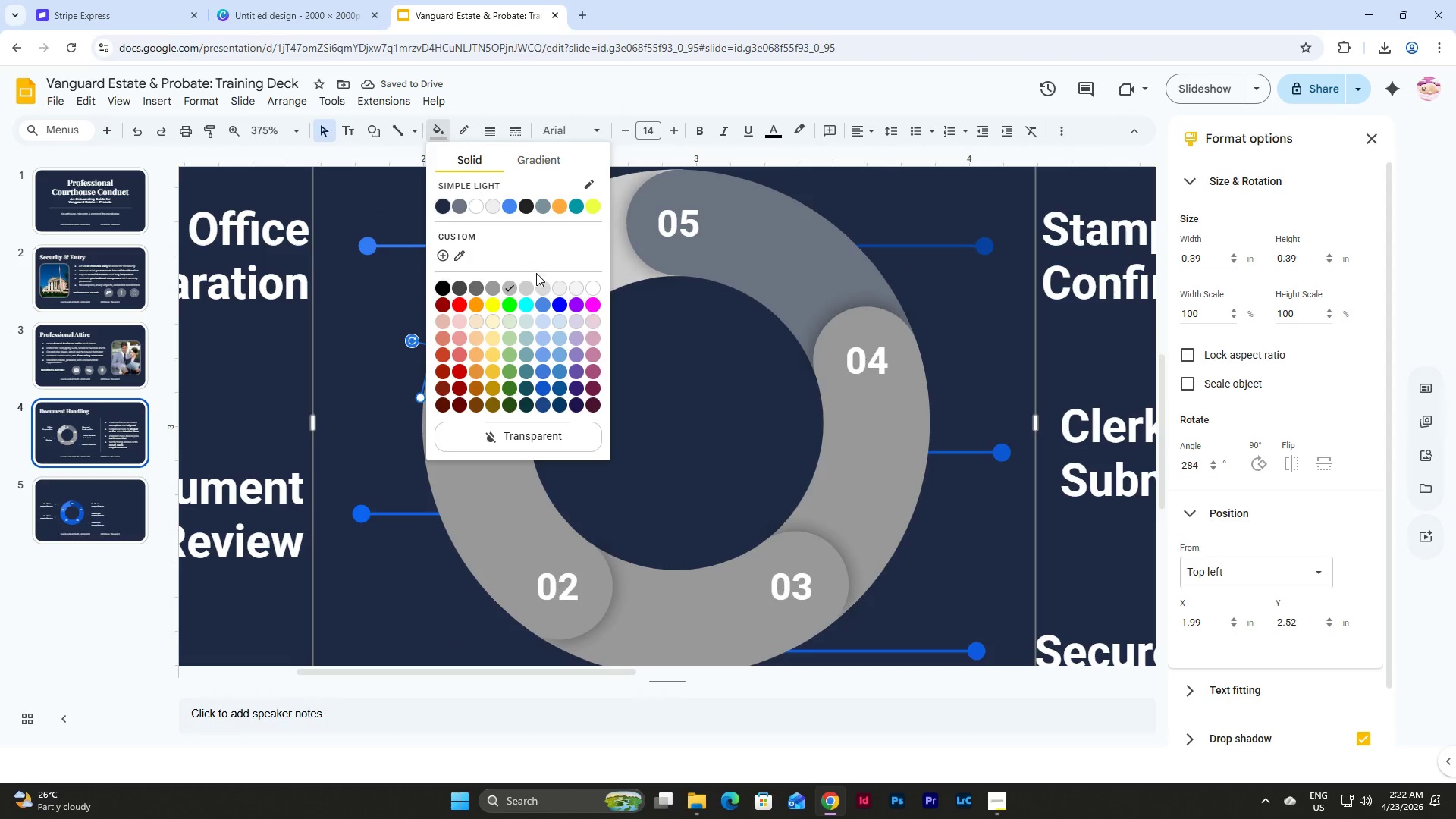 
left_click([528, 283])
 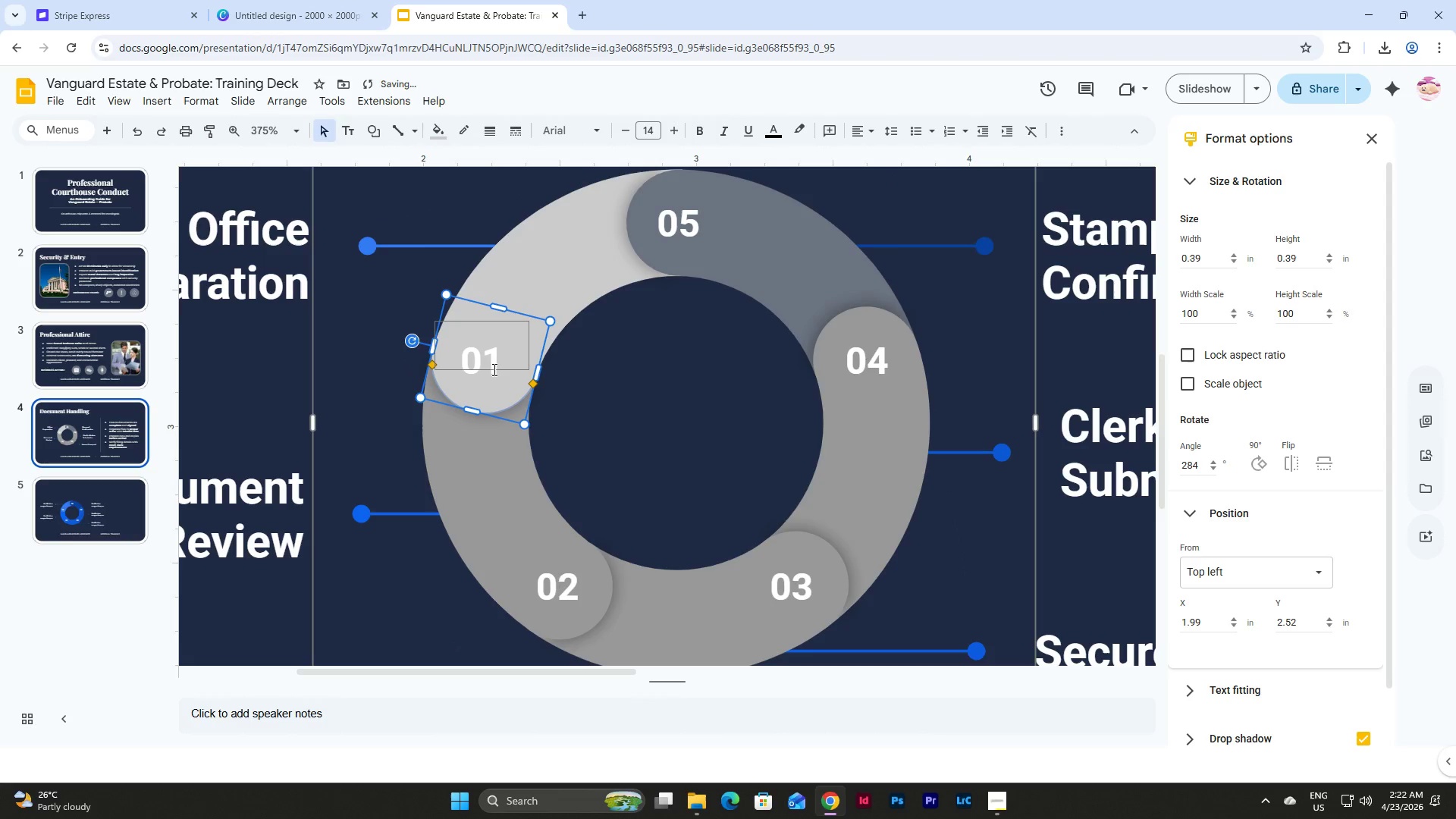 
left_click([494, 369])
 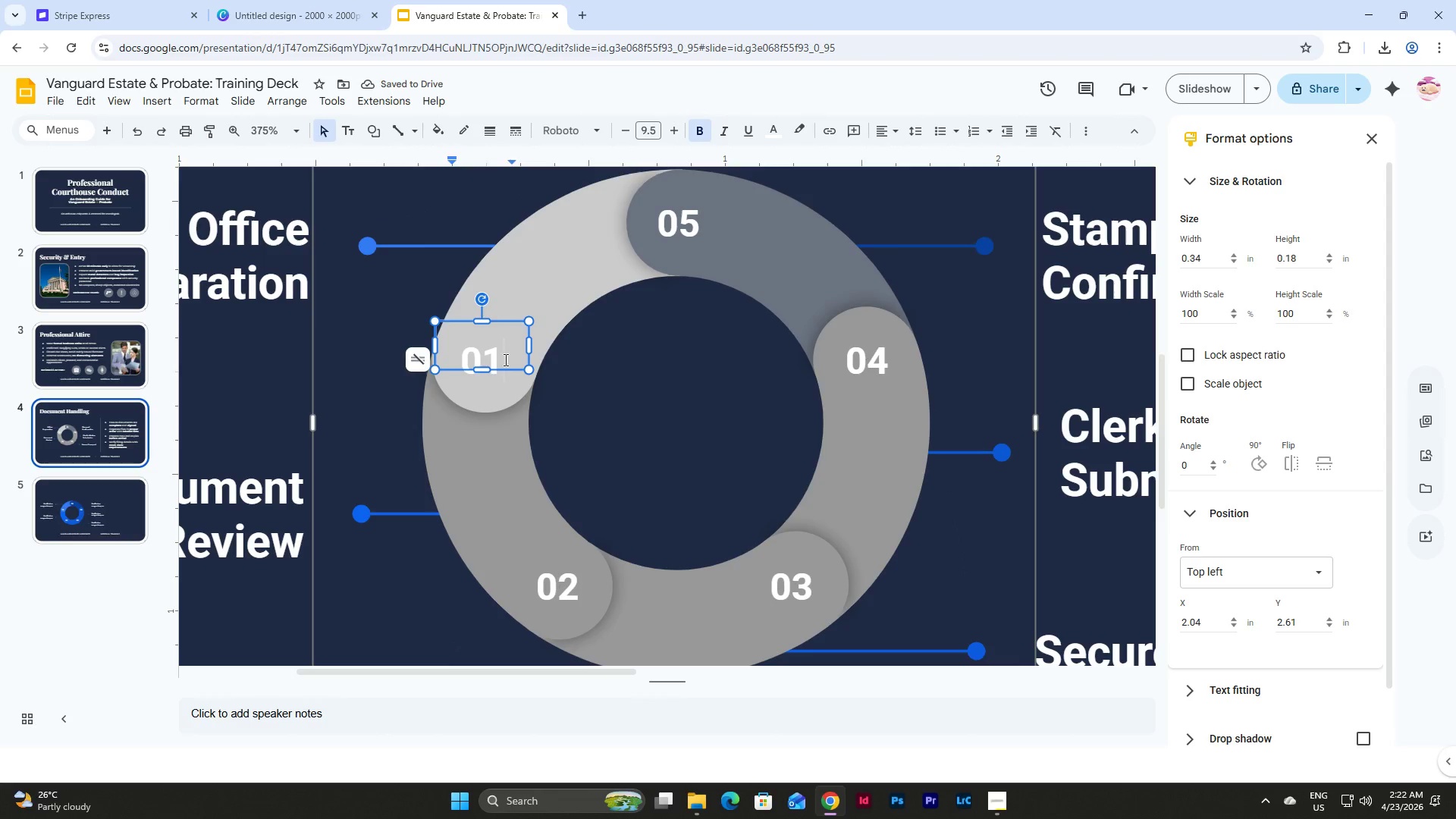 
left_click_drag(start_coordinate=[506, 359], to_coordinate=[477, 359])
 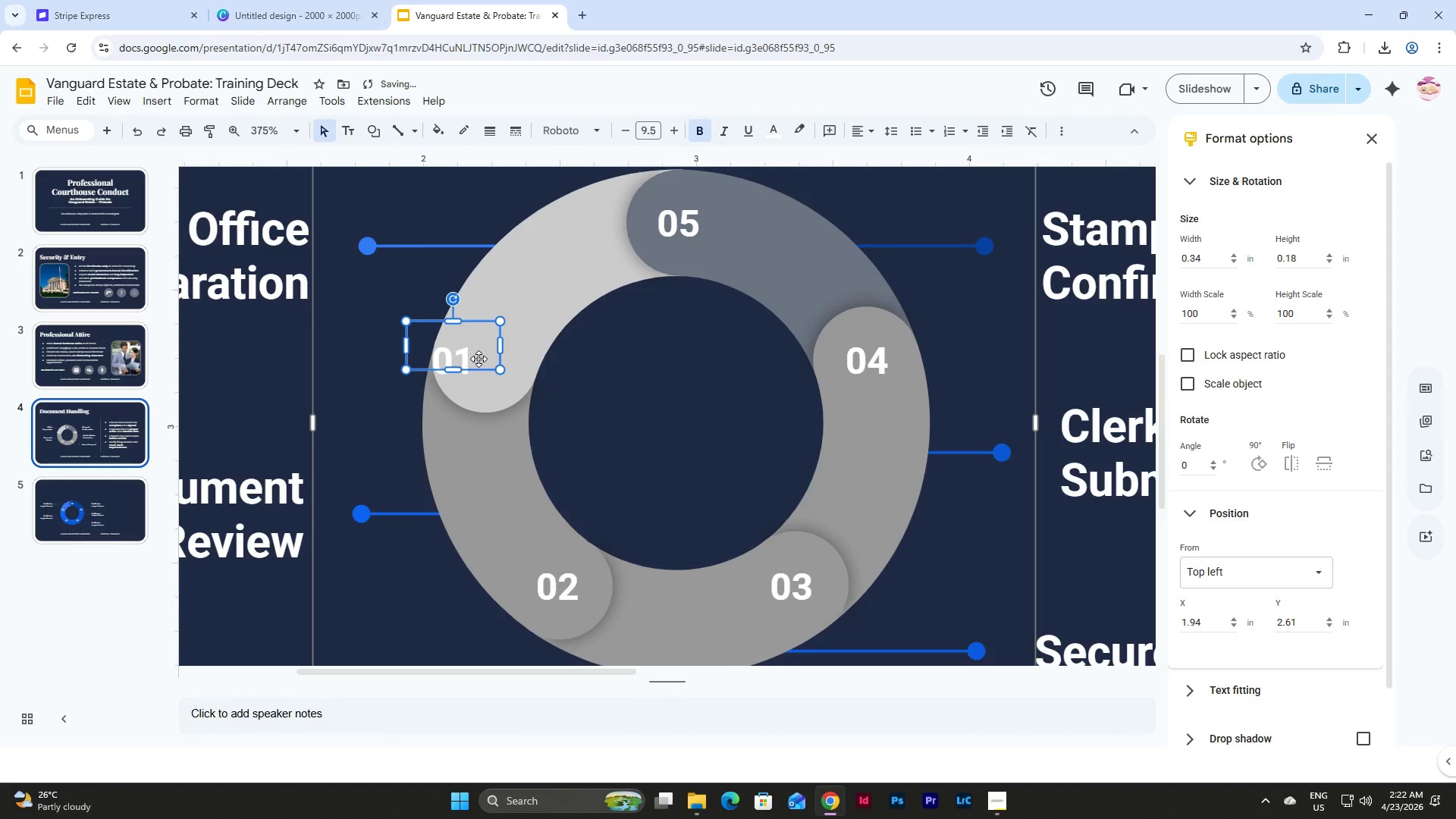 
key(Control+Z)
 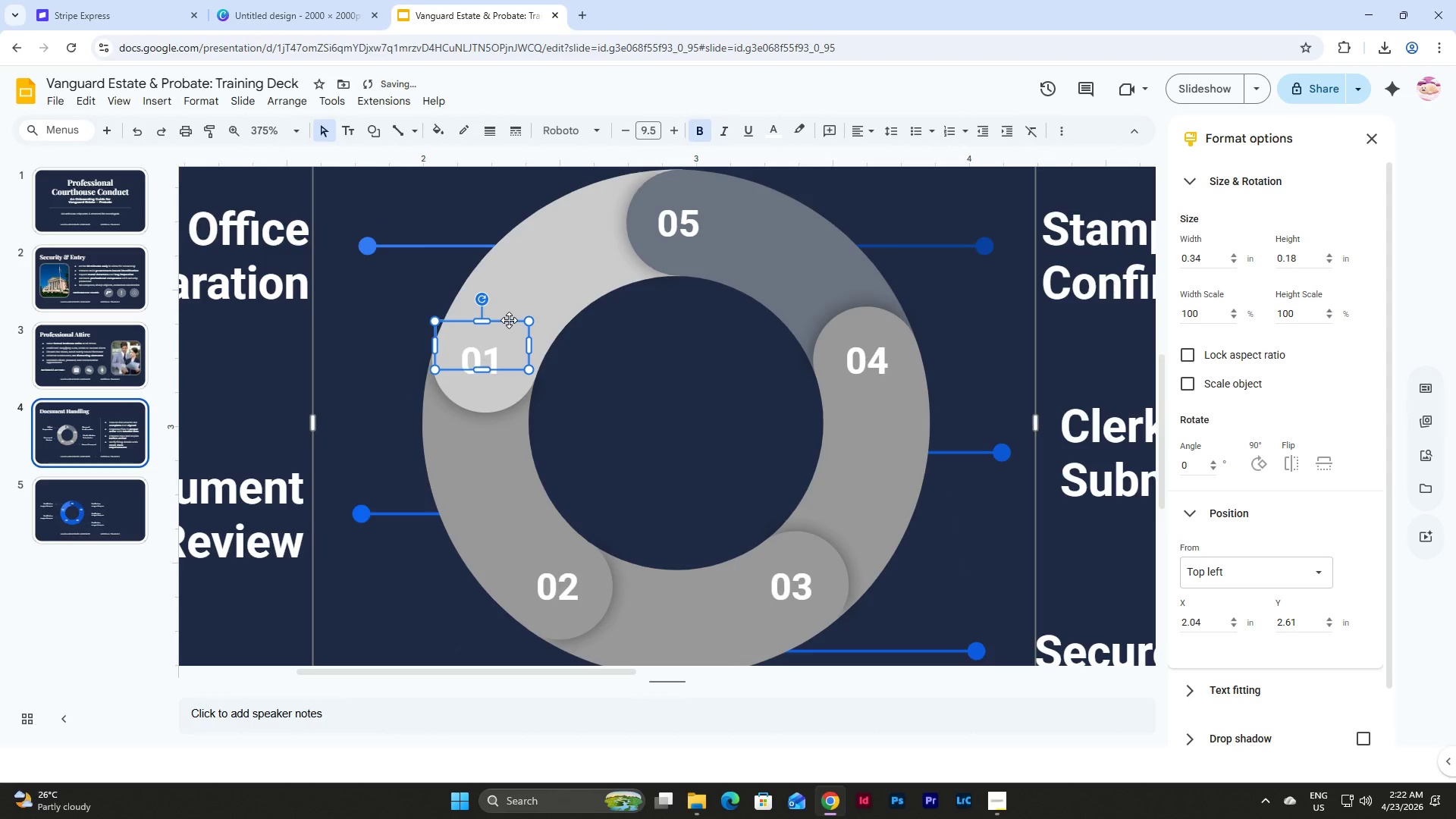 
left_click([509, 320])
 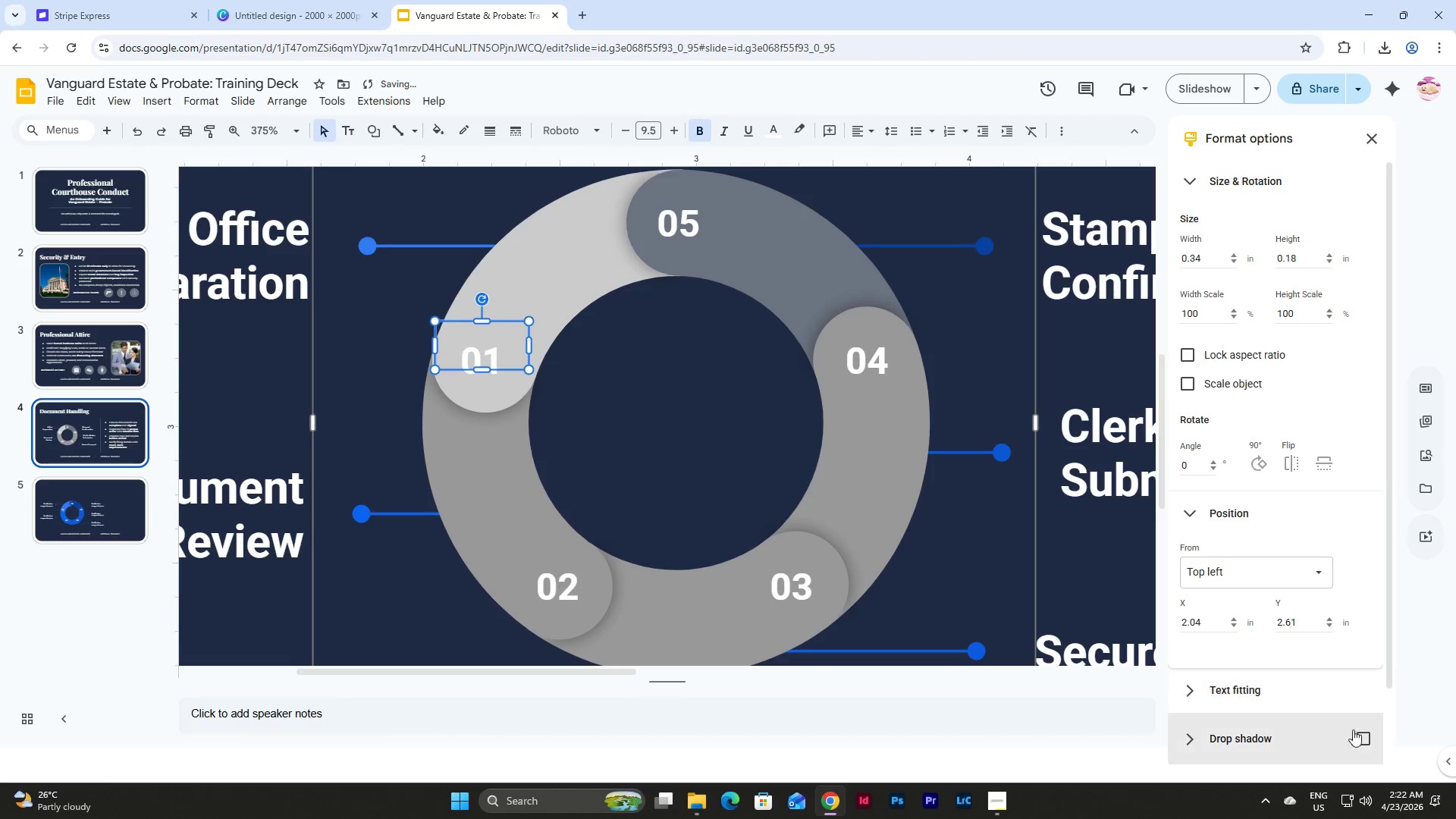 
left_click([1360, 741])
 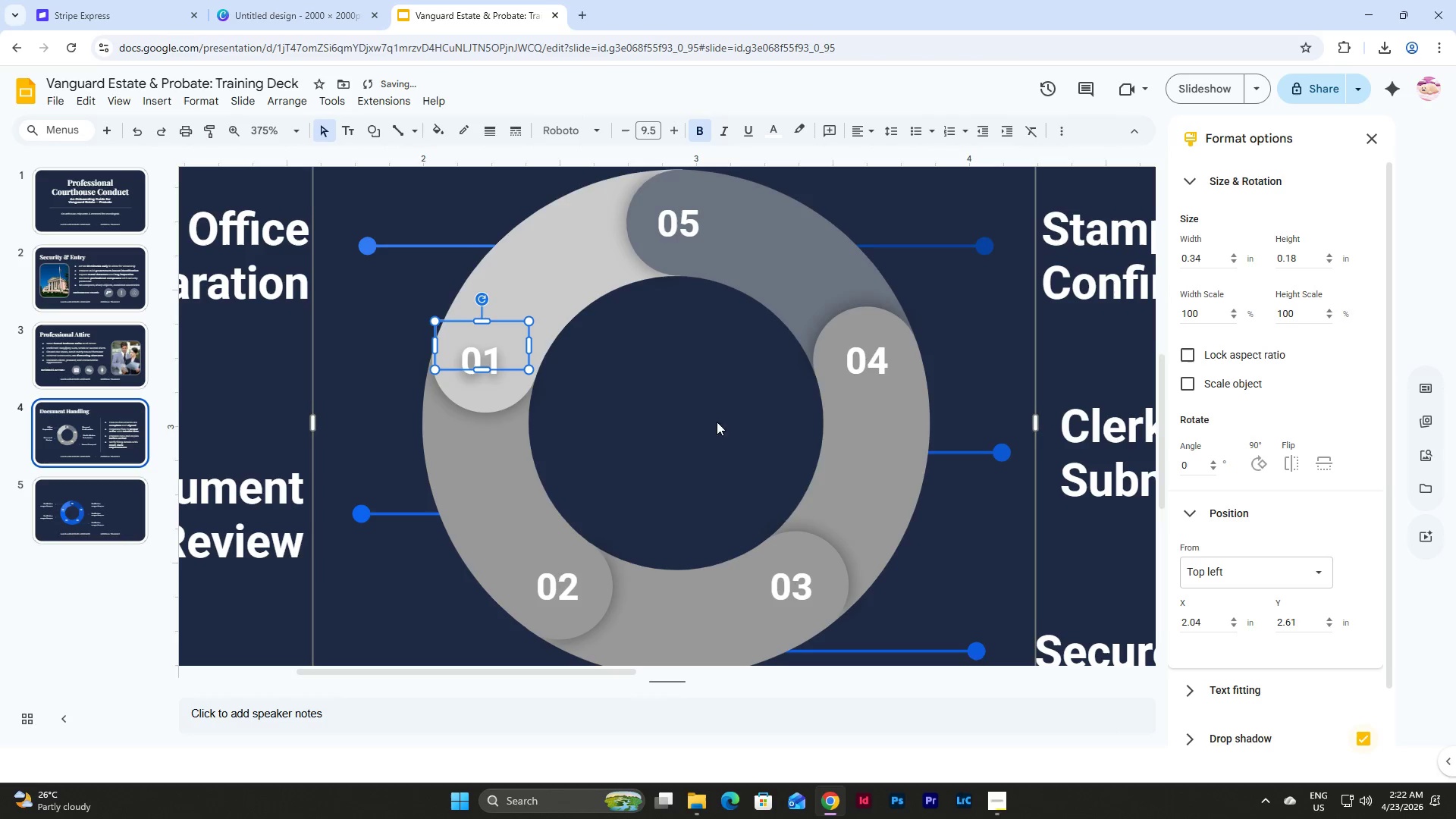 
scroll: coordinate [700, 411], scroll_direction: down, amount: 2.0
 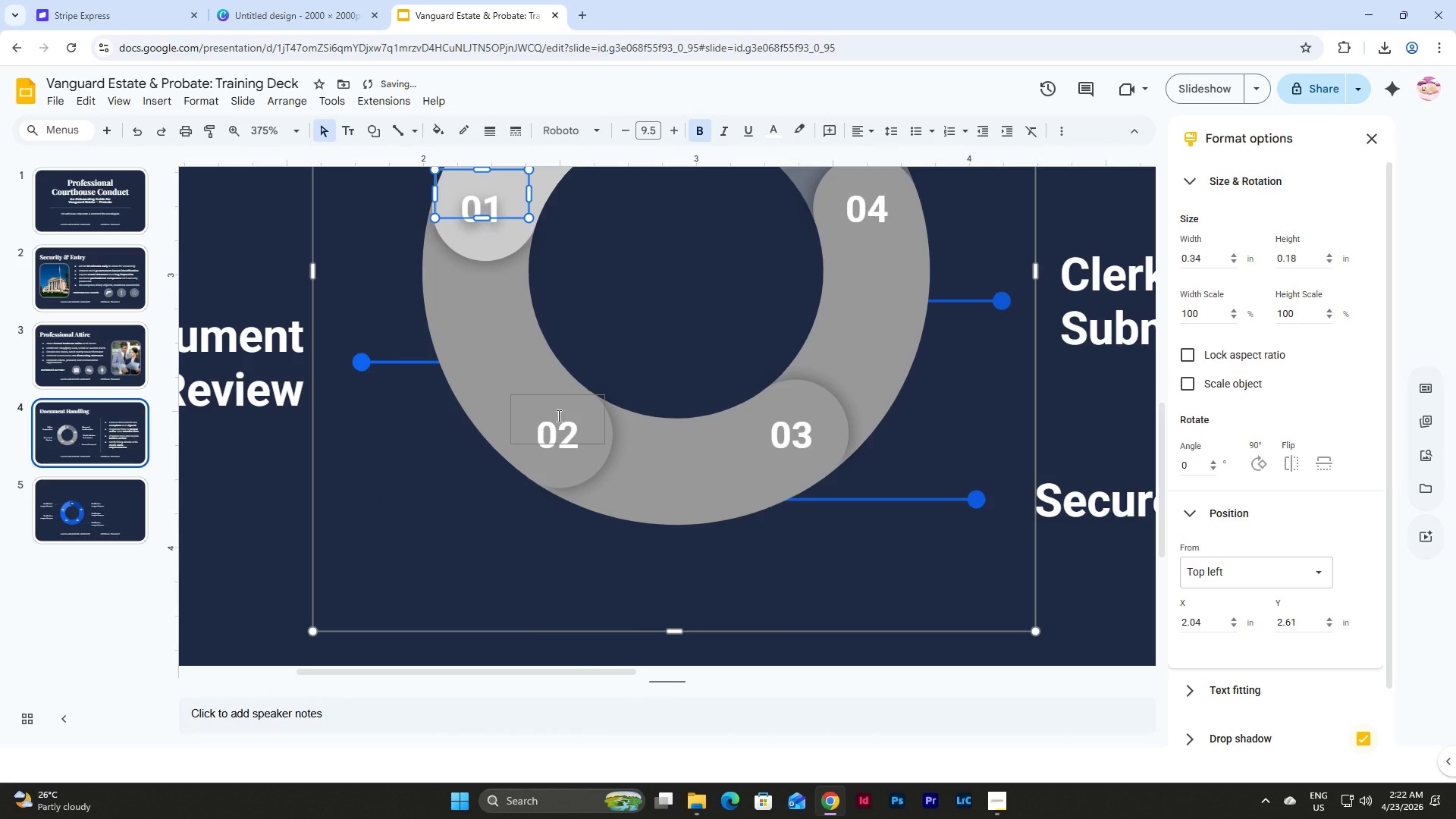 
left_click([557, 416])
 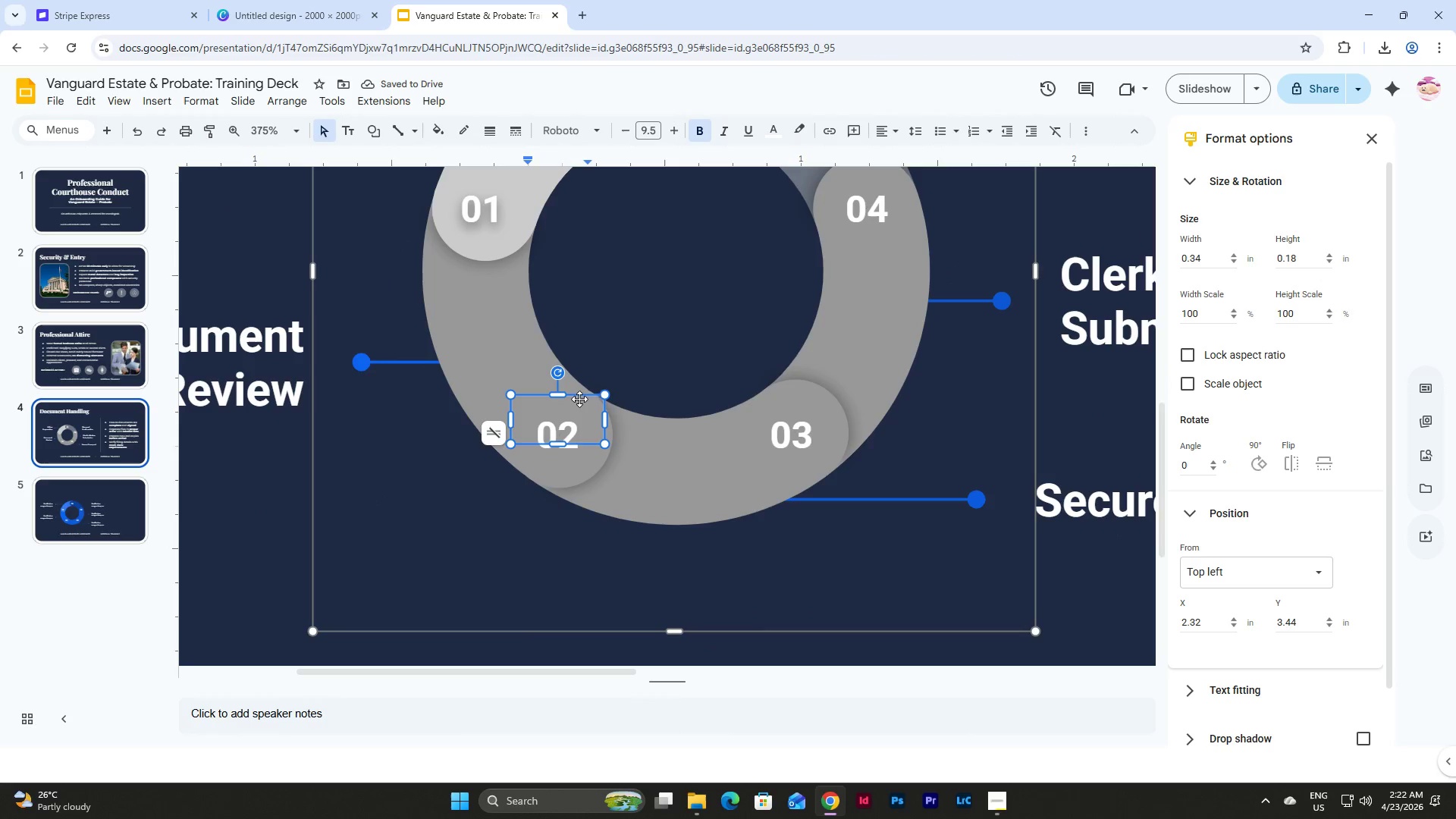 
left_click([580, 395])
 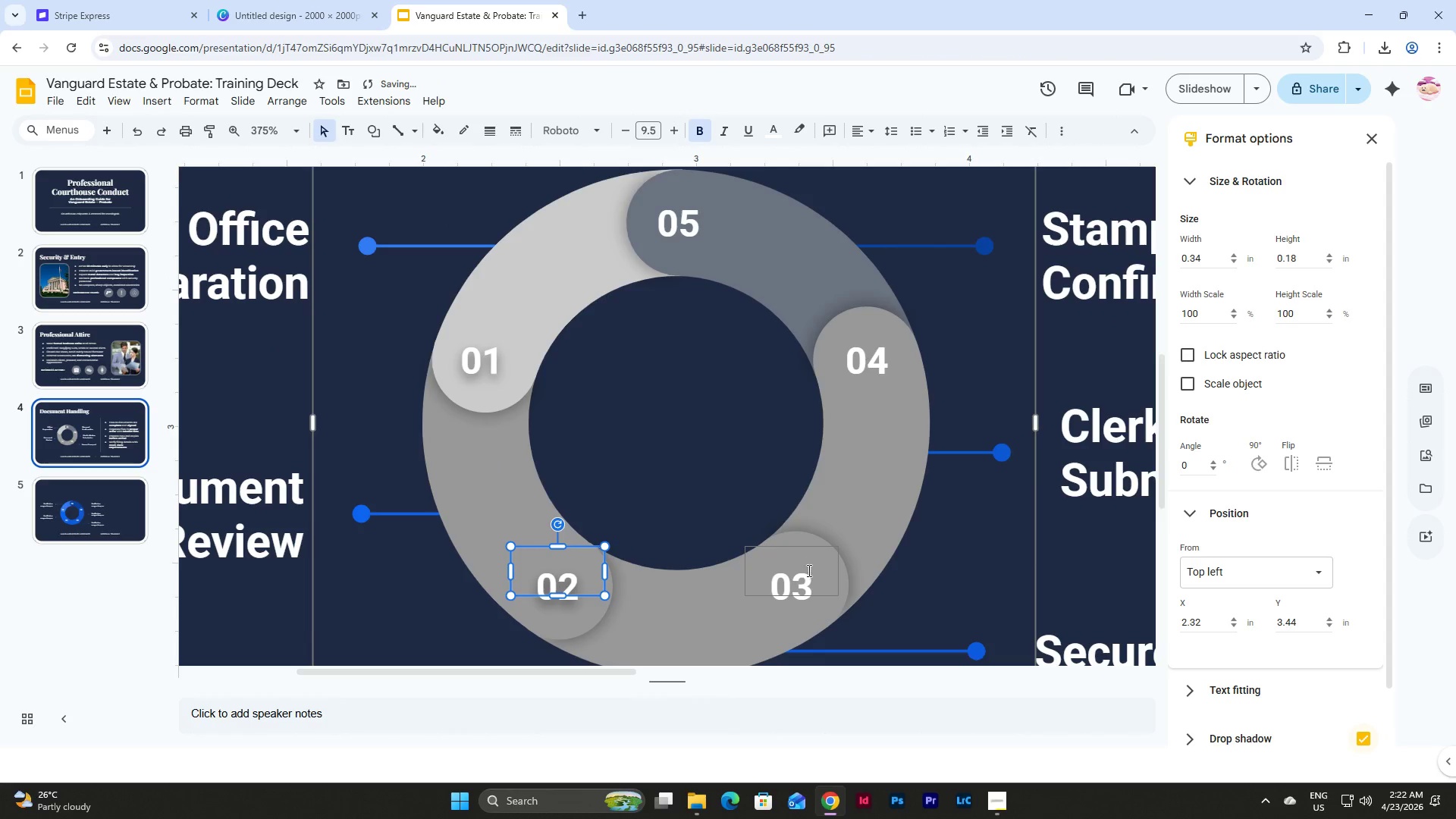 
left_click([808, 546])
 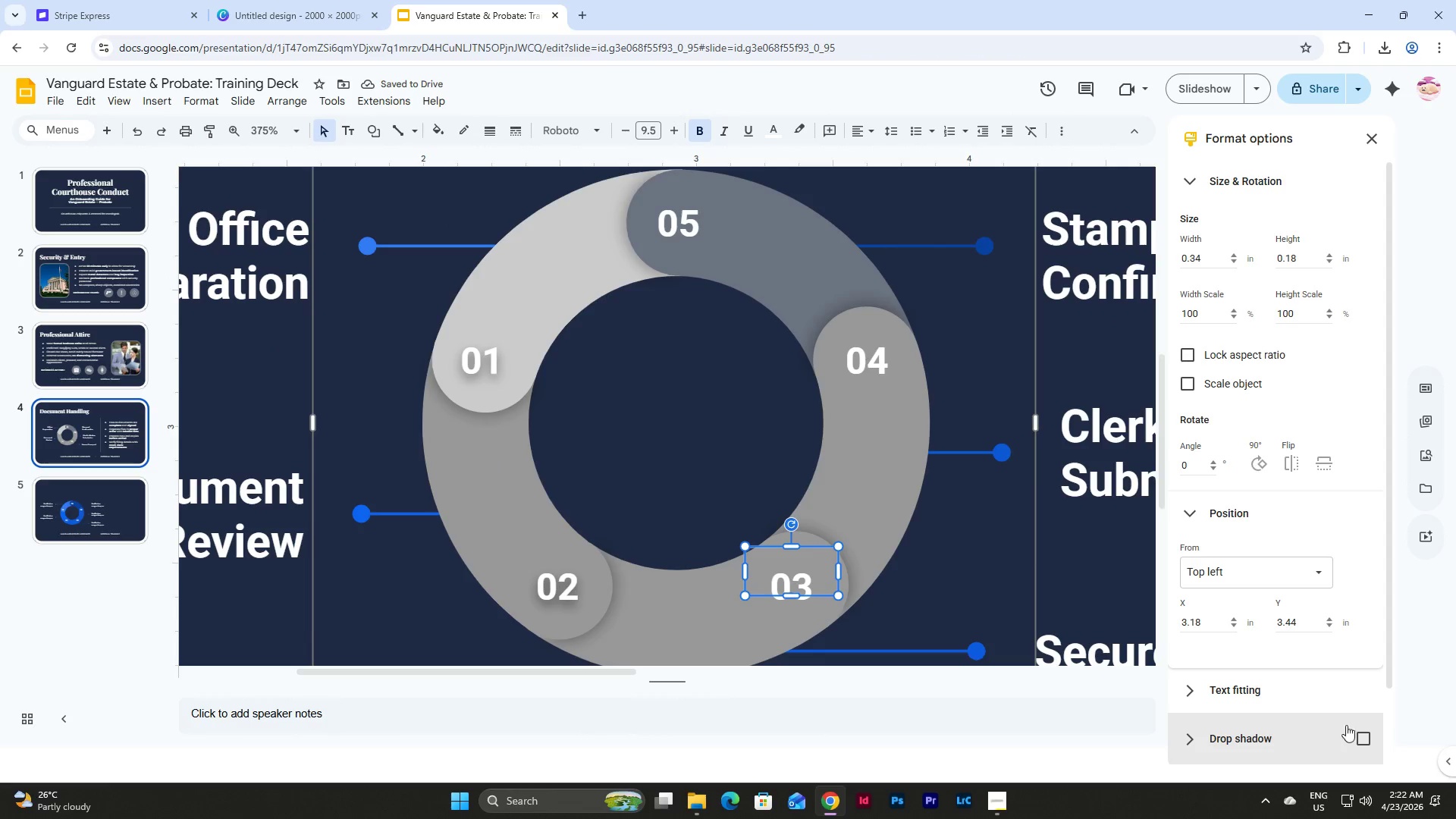 
left_click([1368, 730])
 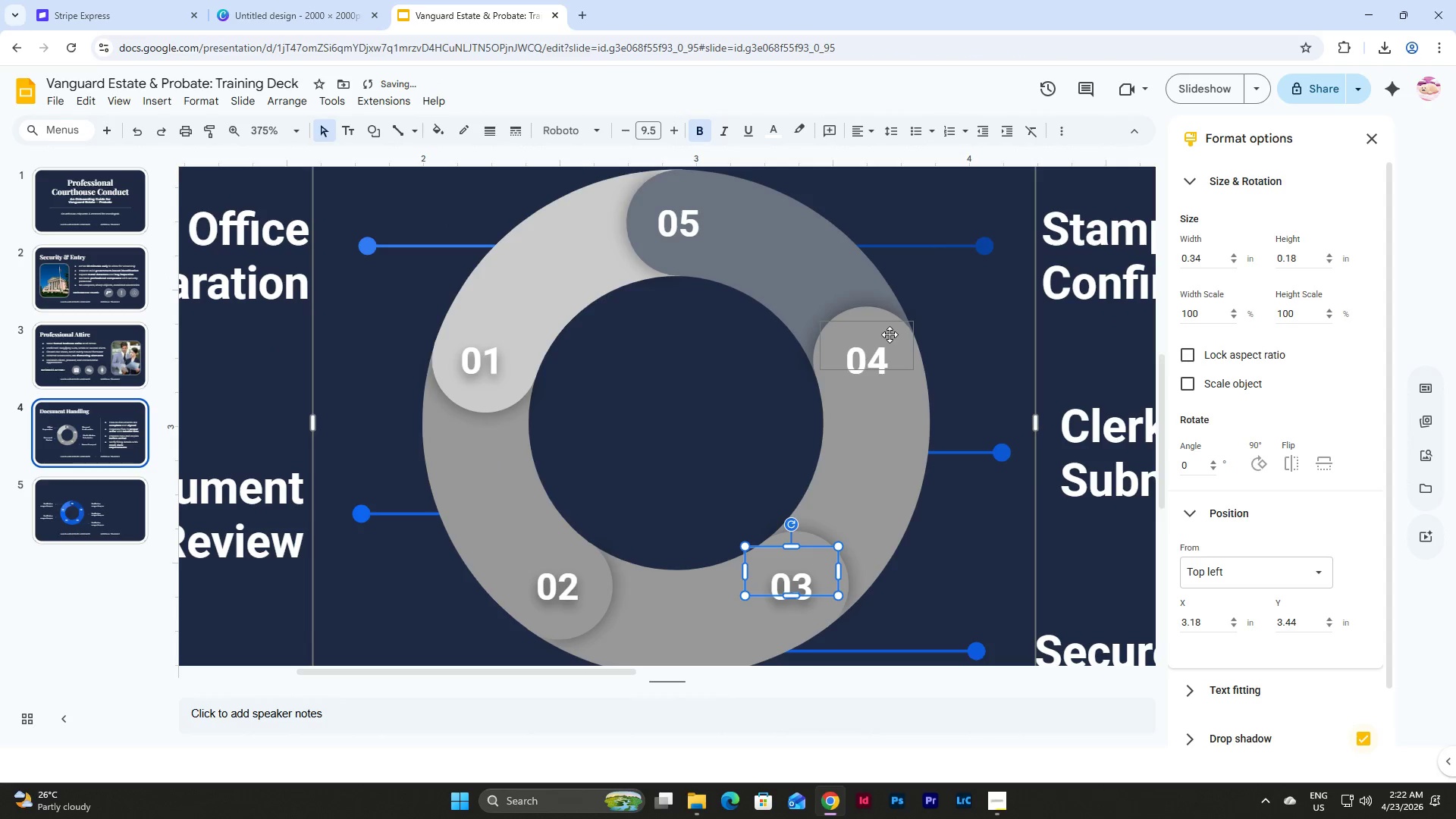 
left_click([890, 322])
 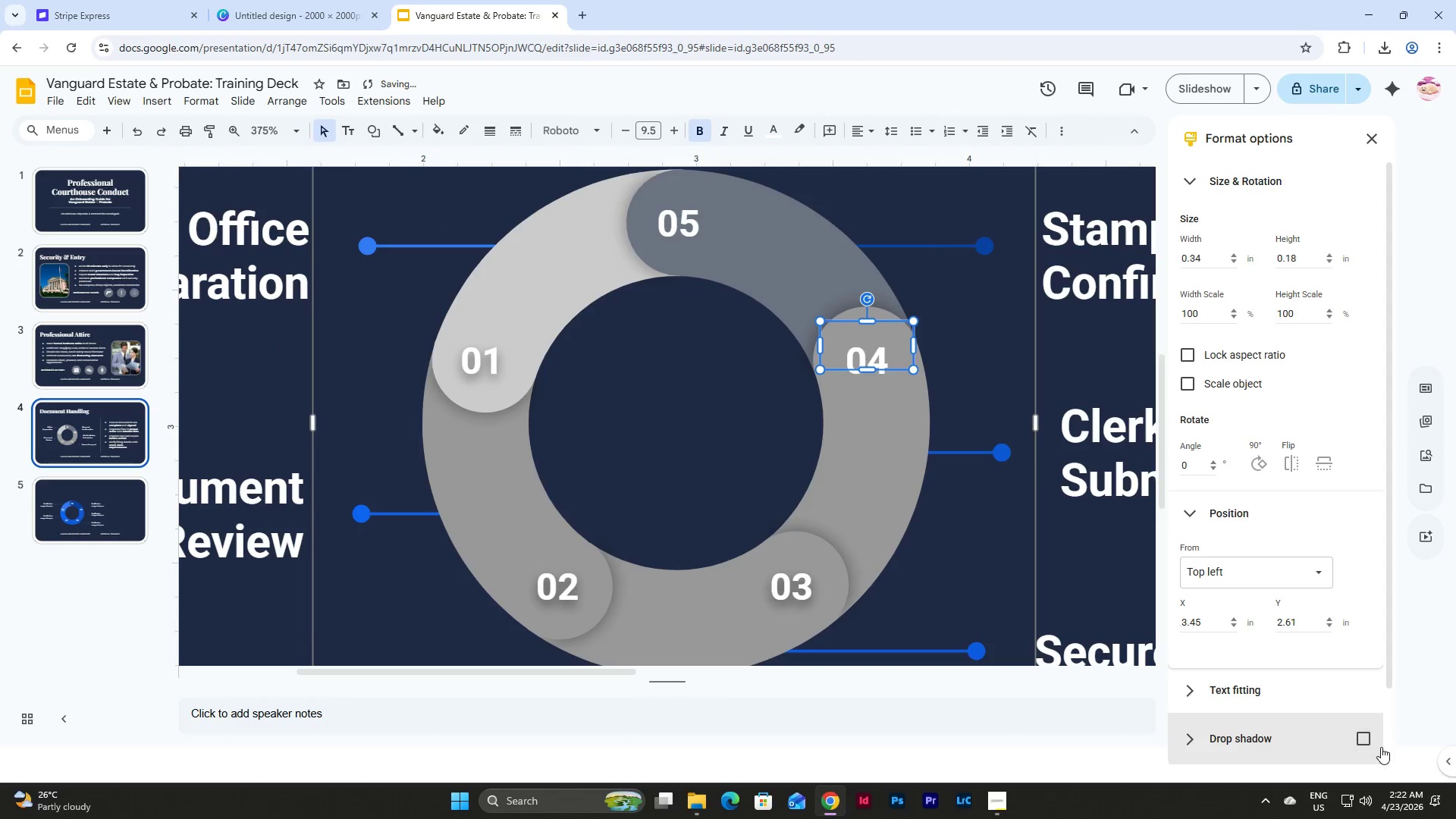 
left_click([1367, 741])
 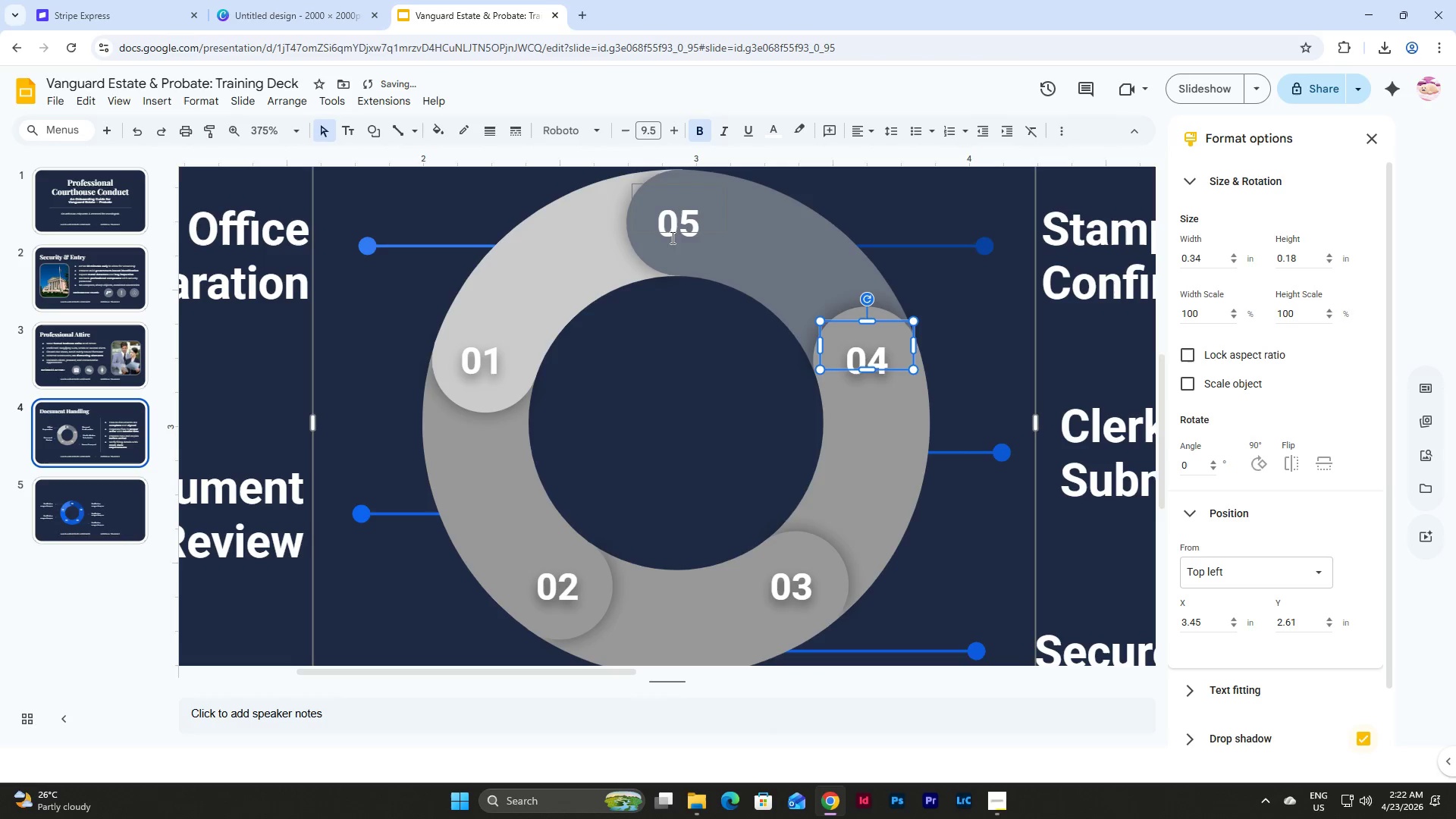 
scroll: coordinate [745, 300], scroll_direction: up, amount: 1.0
 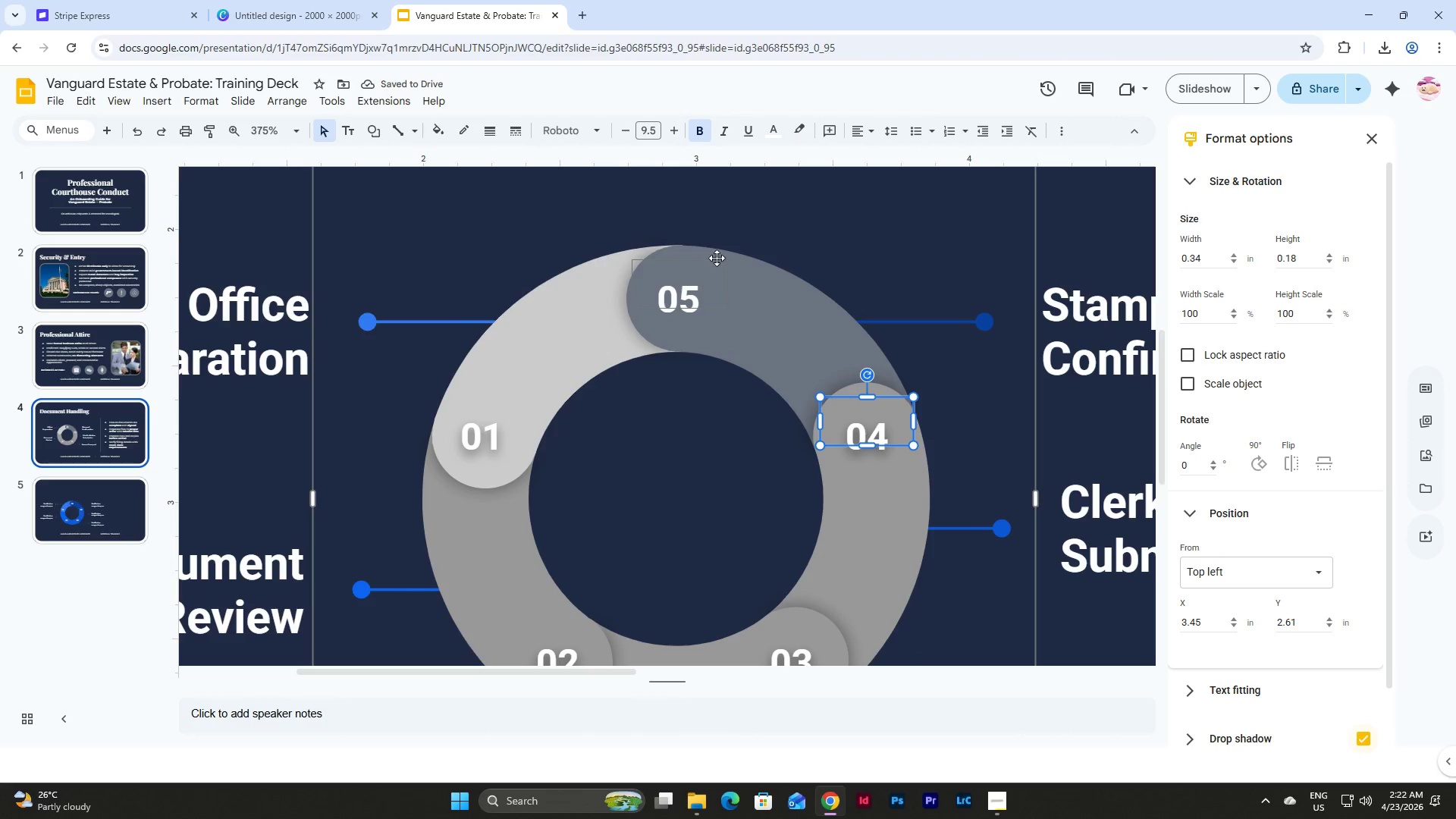 
left_click([717, 257])
 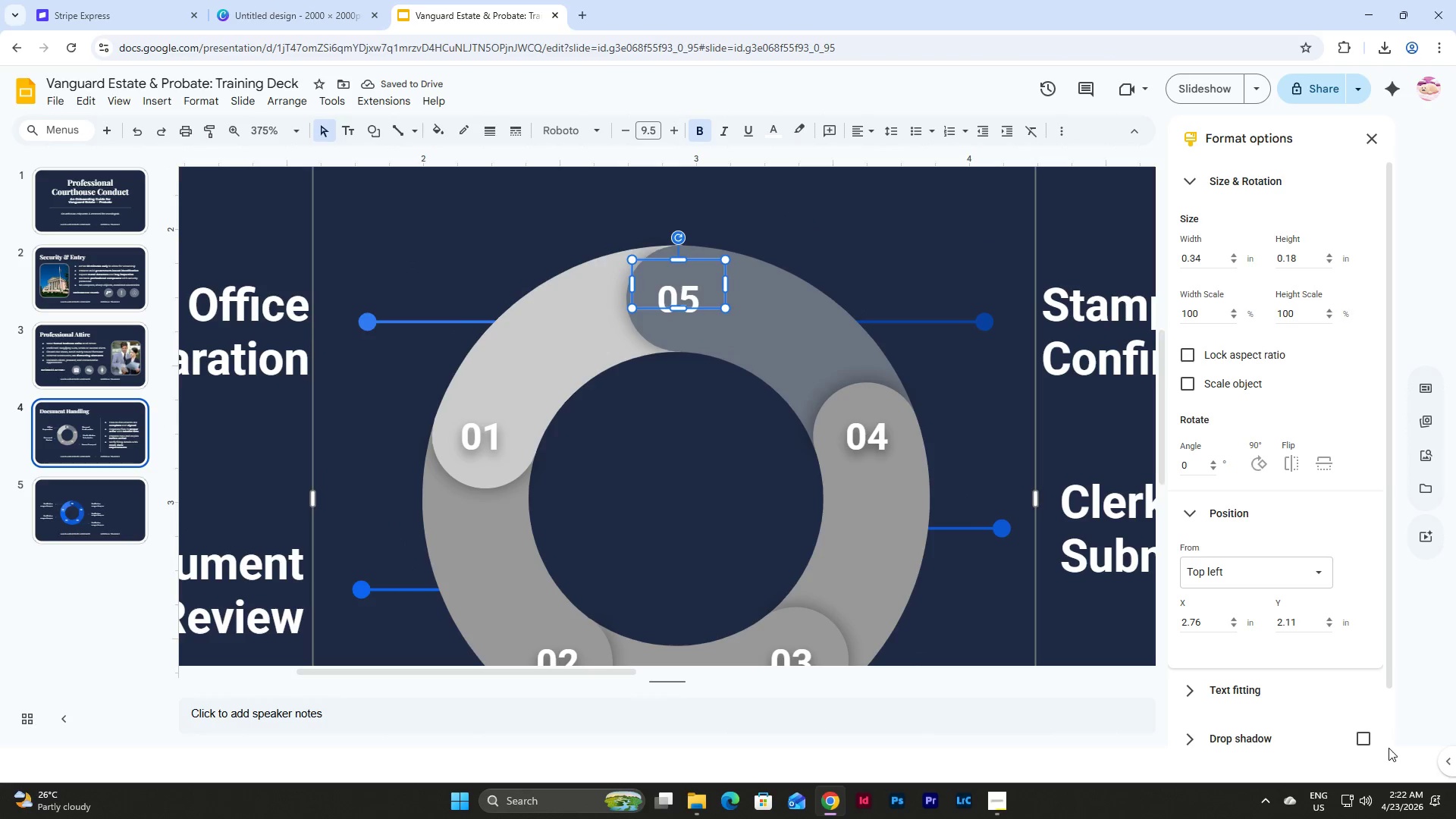 
left_click([1369, 739])
 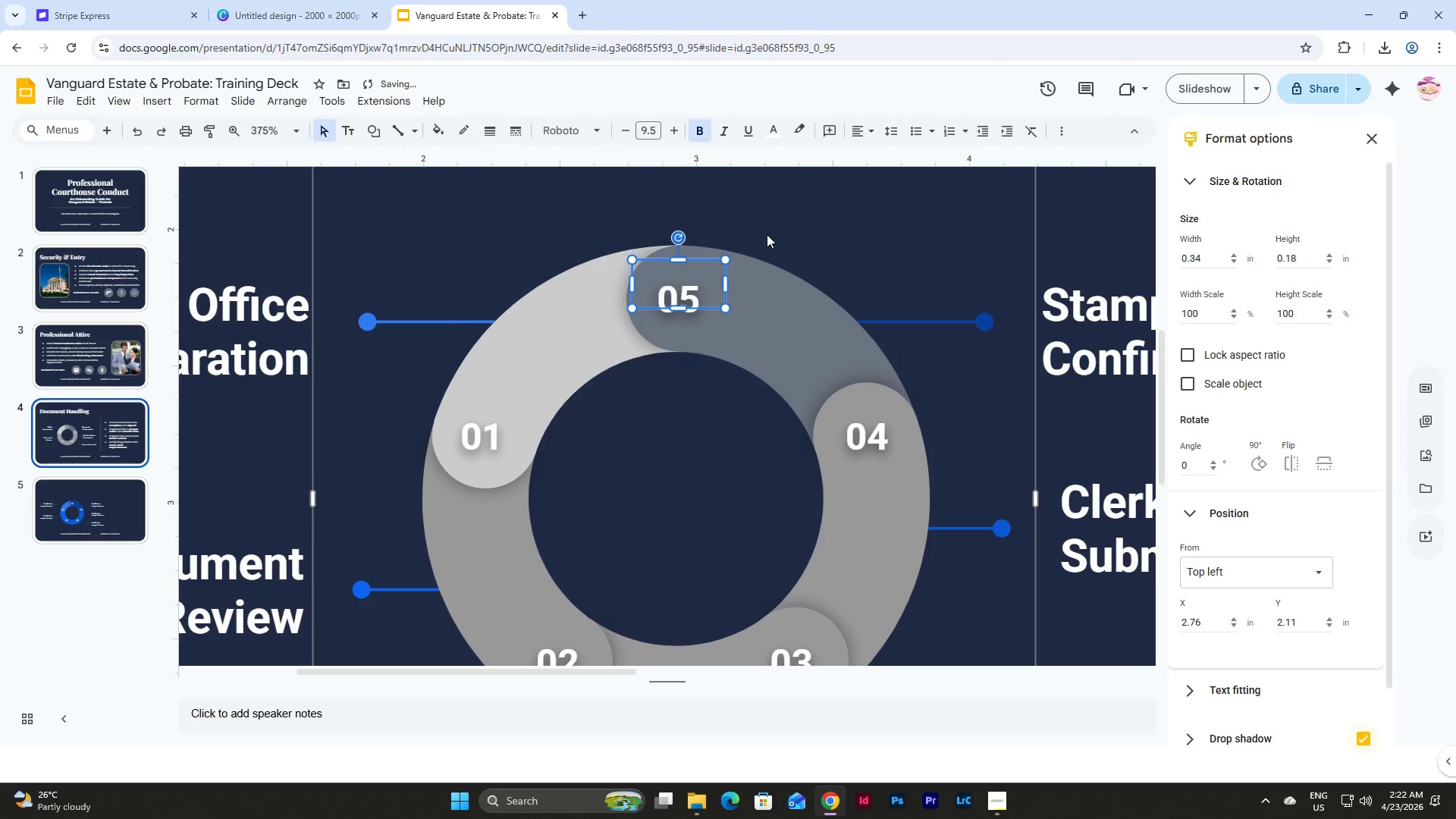 
scroll: coordinate [767, 250], scroll_direction: down, amount: 6.0
 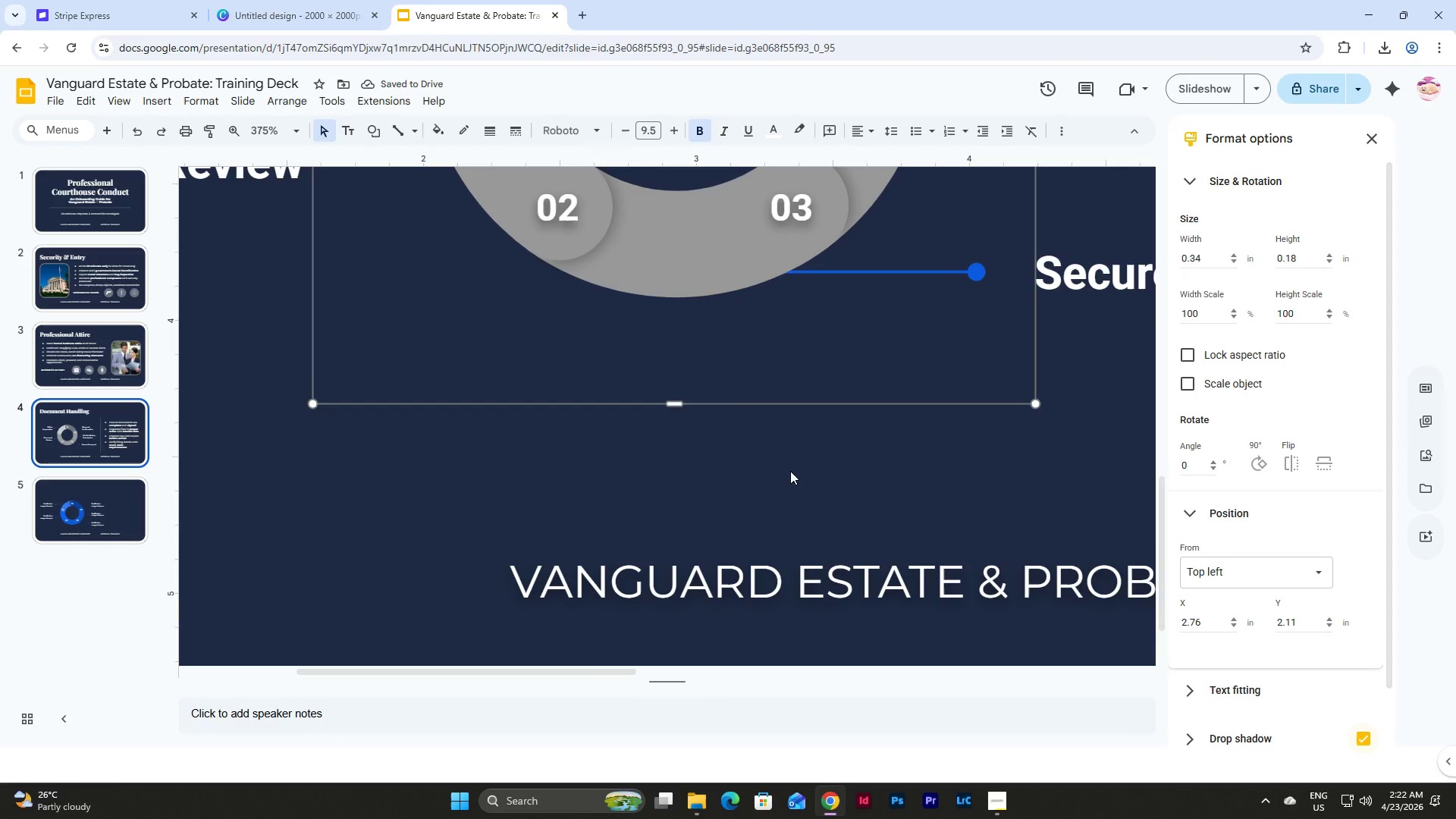 
left_click([790, 479])
 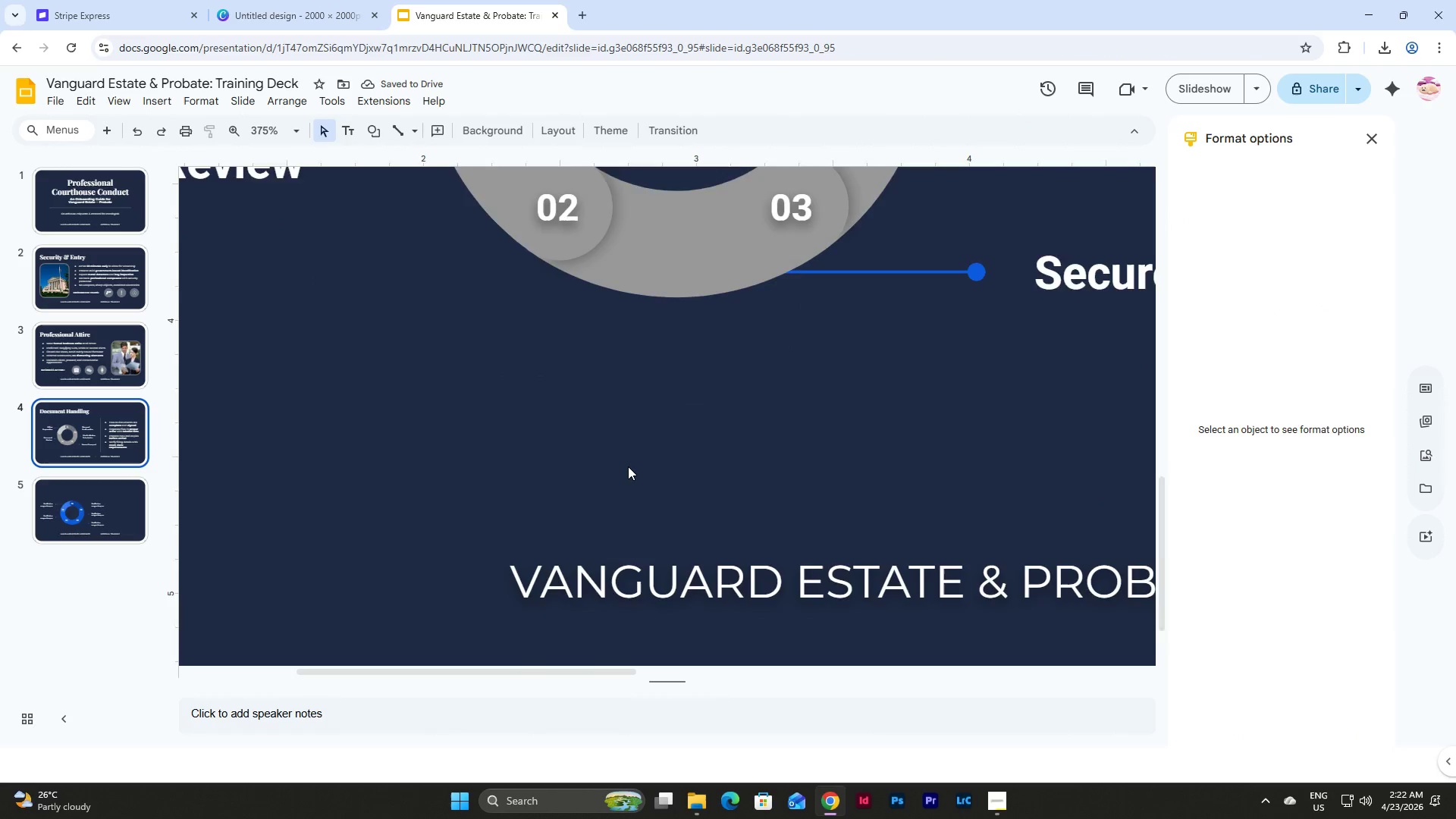 
scroll: coordinate [628, 464], scroll_direction: up, amount: 3.0
 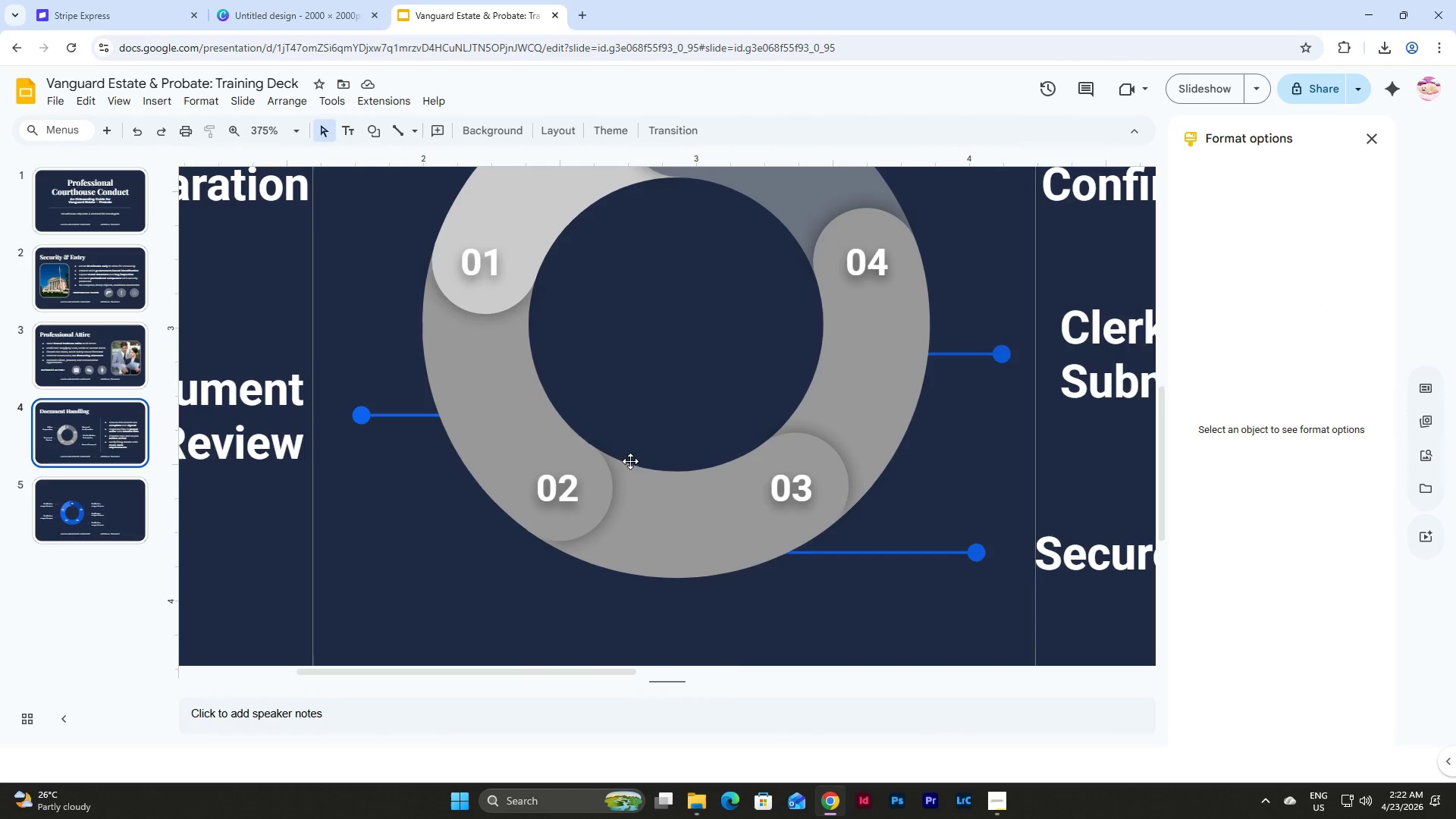 
hold_key(key=ControlLeft, duration=1.45)
scroll: coordinate [622, 448], scroll_direction: down, amount: 3.0
 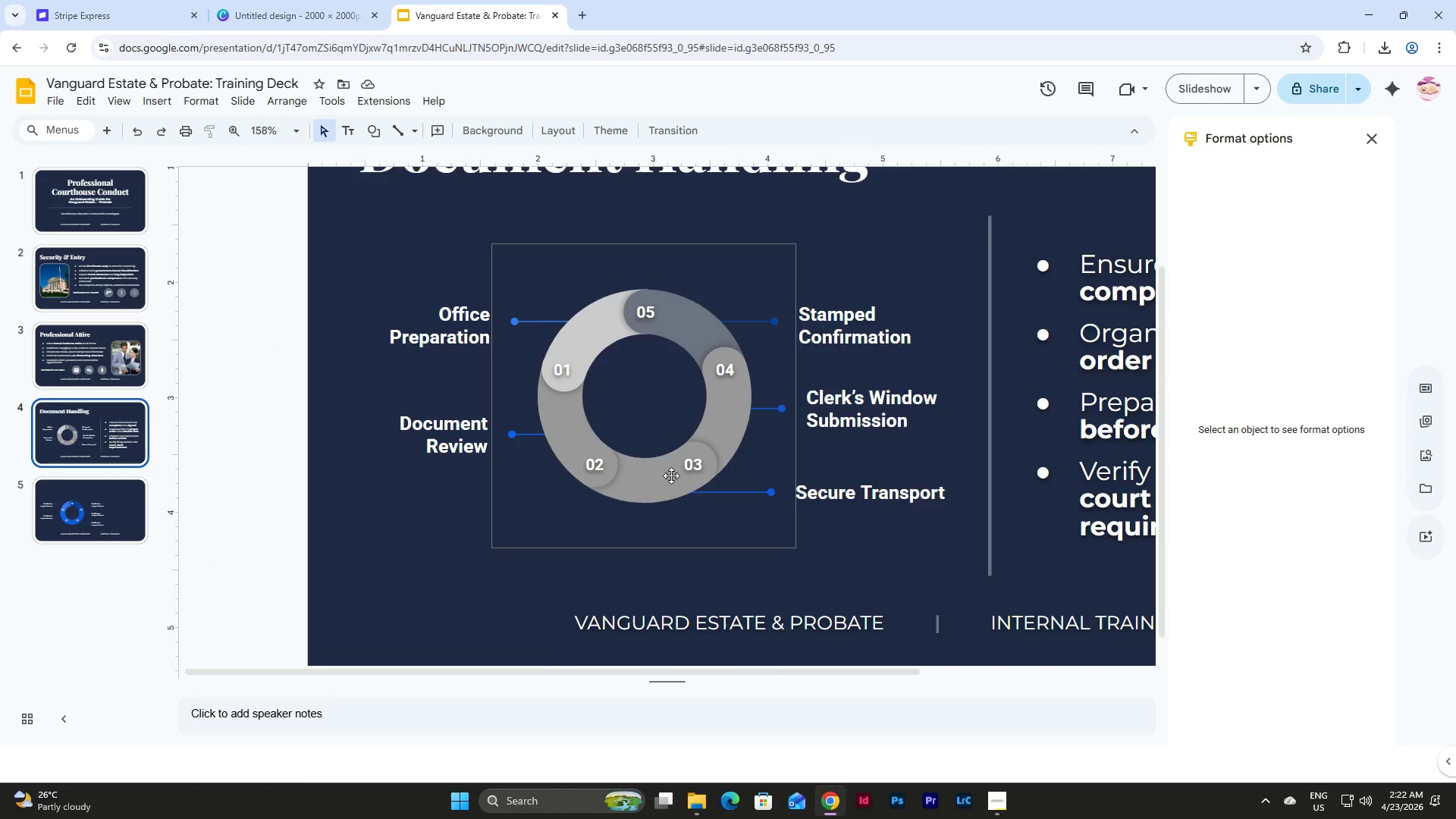 
scroll: coordinate [672, 476], scroll_direction: up, amount: 2.0
 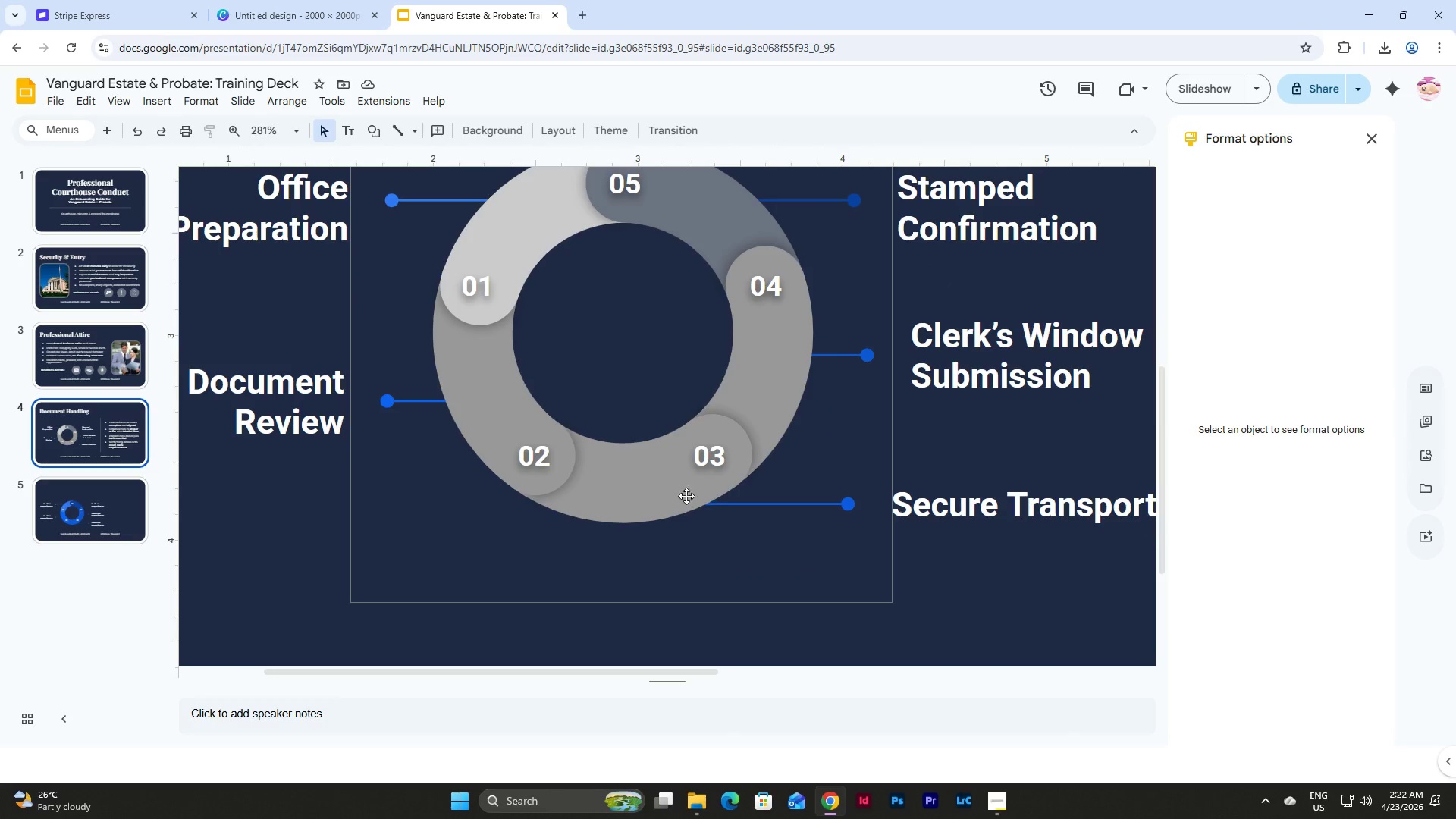 
hold_key(key=ControlLeft, duration=0.47)
scroll: coordinate [645, 490], scroll_direction: down, amount: 1.0
 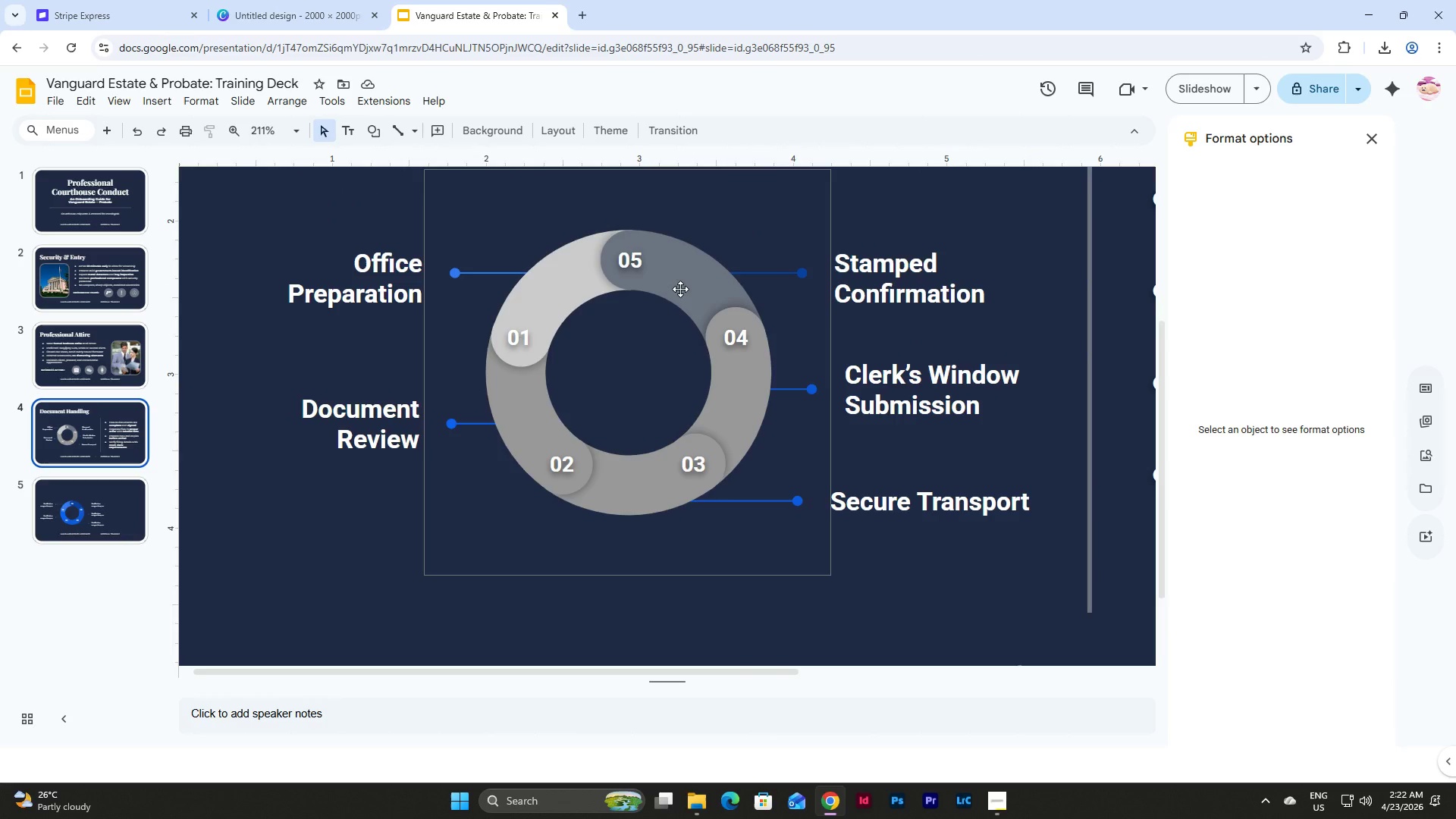 
wait(5.68)
 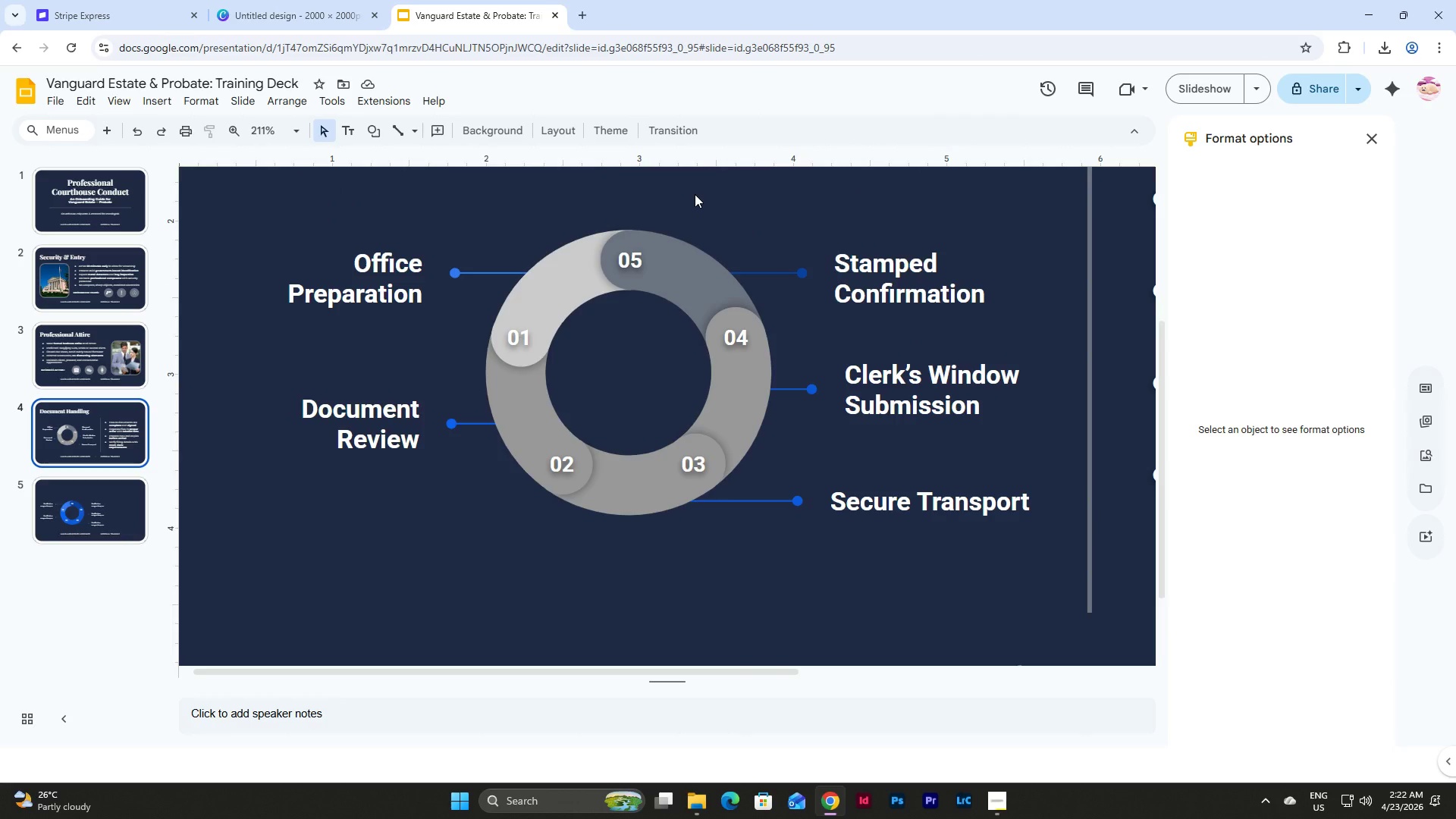 
scroll: coordinate [680, 289], scroll_direction: up, amount: 3.0
 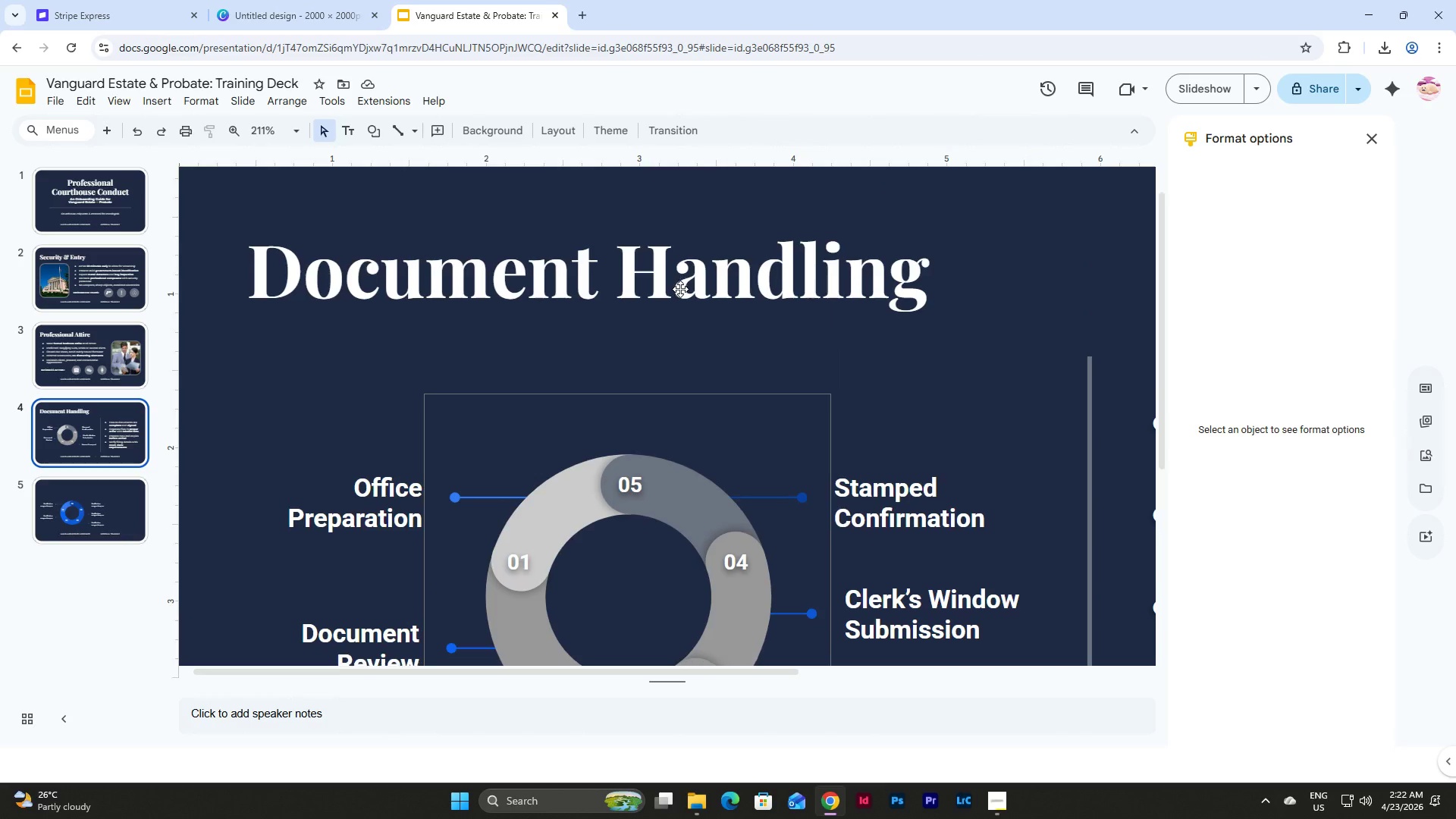 
scroll: coordinate [680, 289], scroll_direction: down, amount: 2.0
 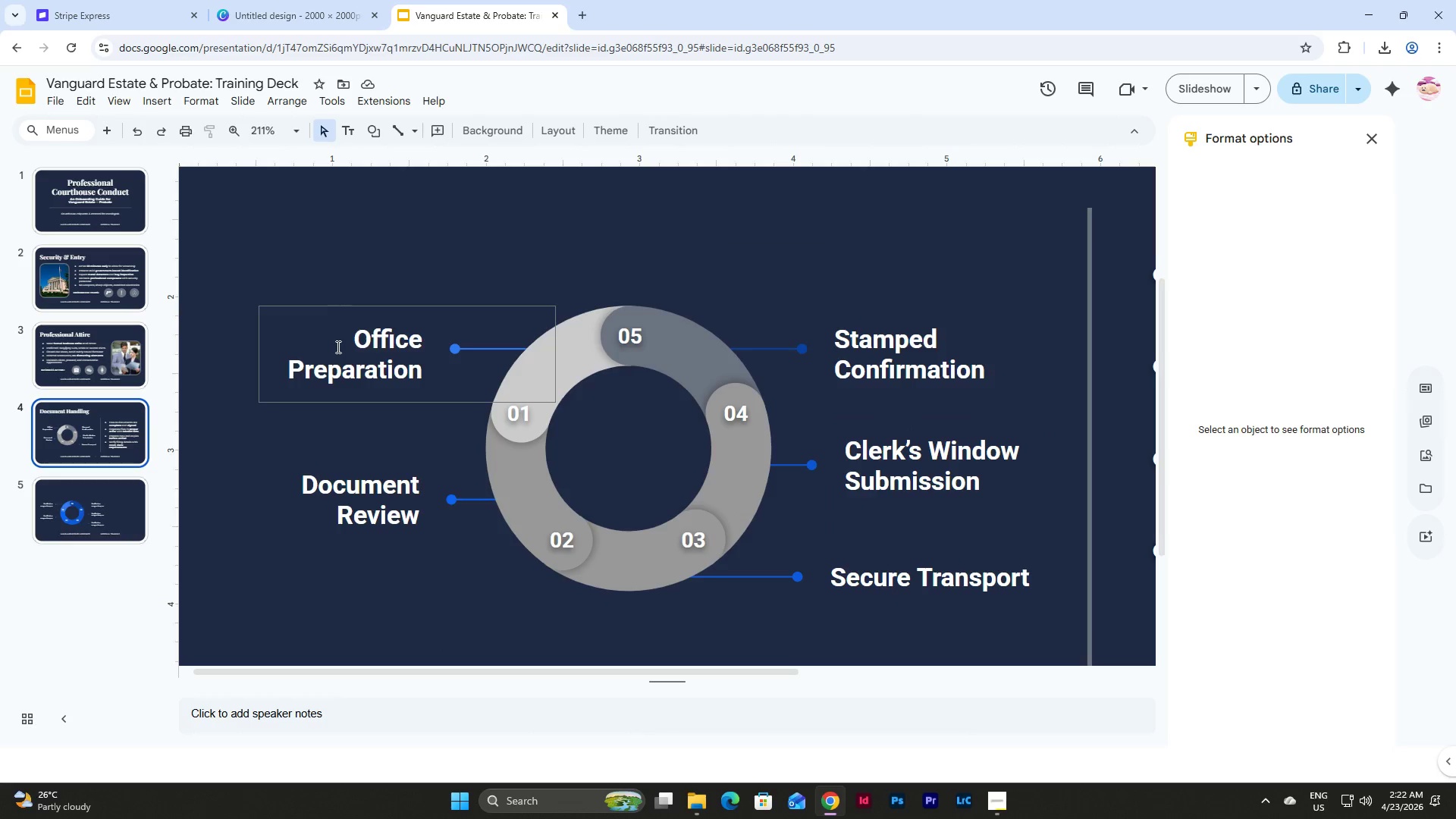 
left_click([468, 350])
 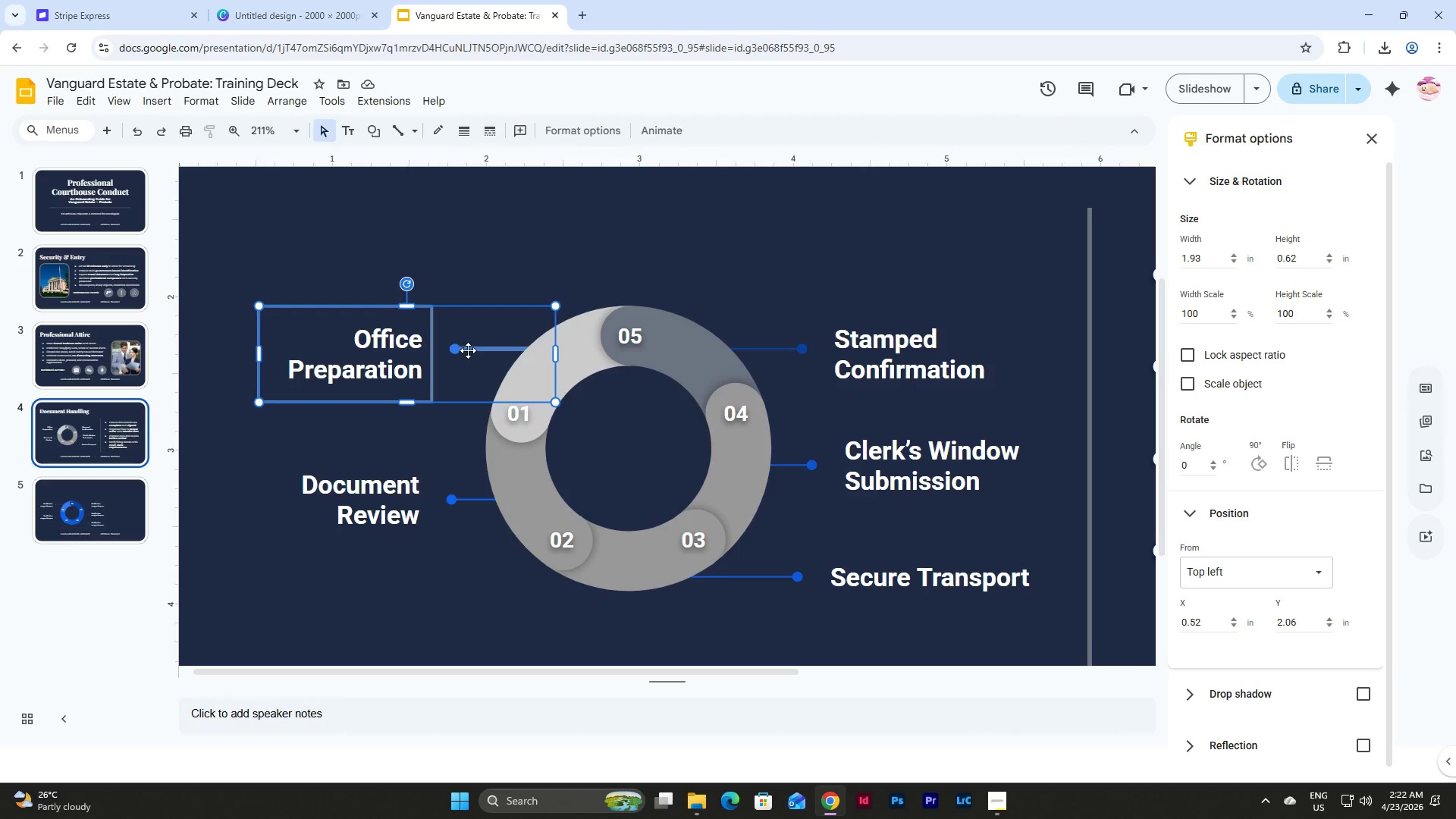 
left_click([468, 350])
 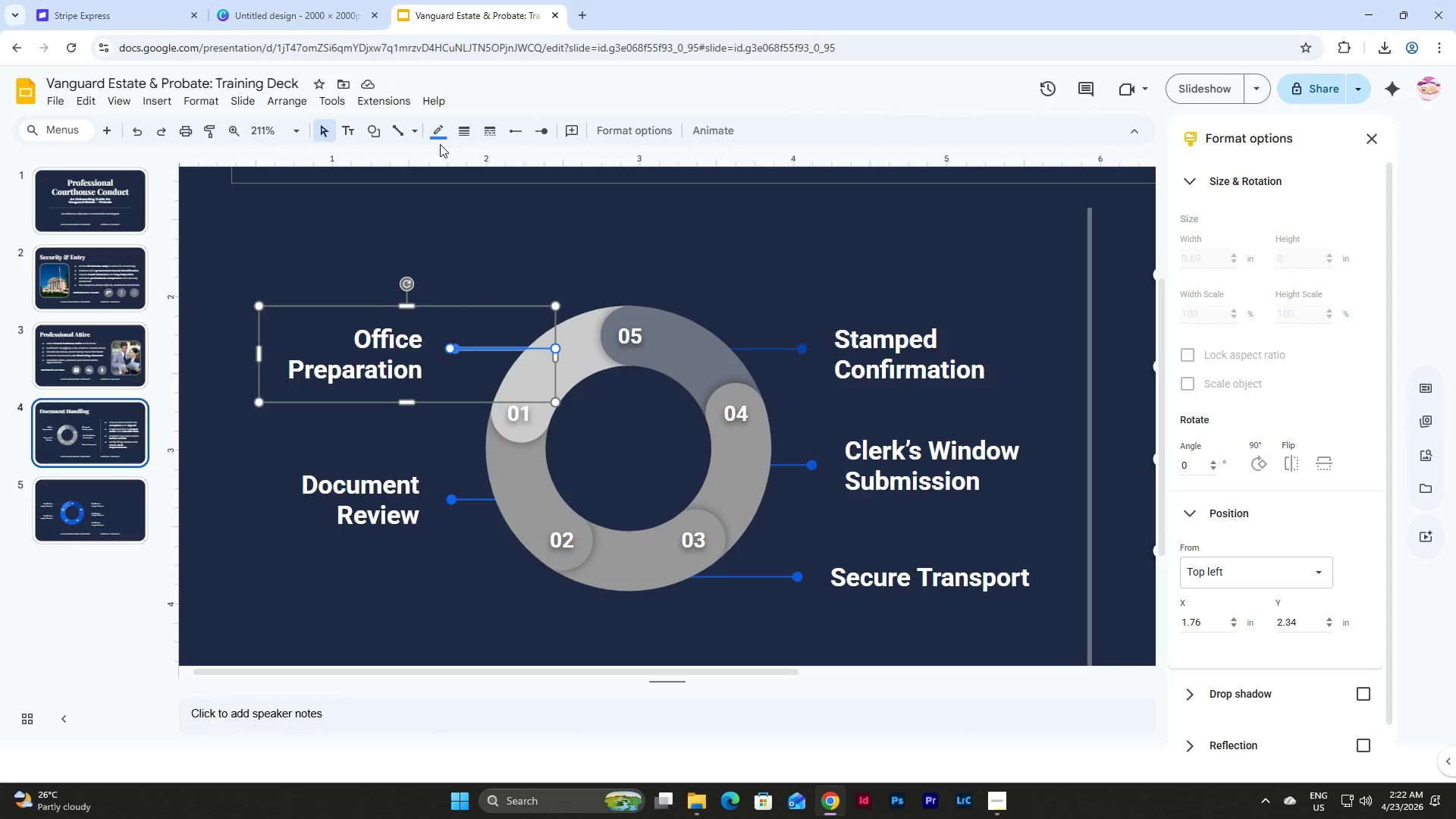 
left_click([441, 139])
 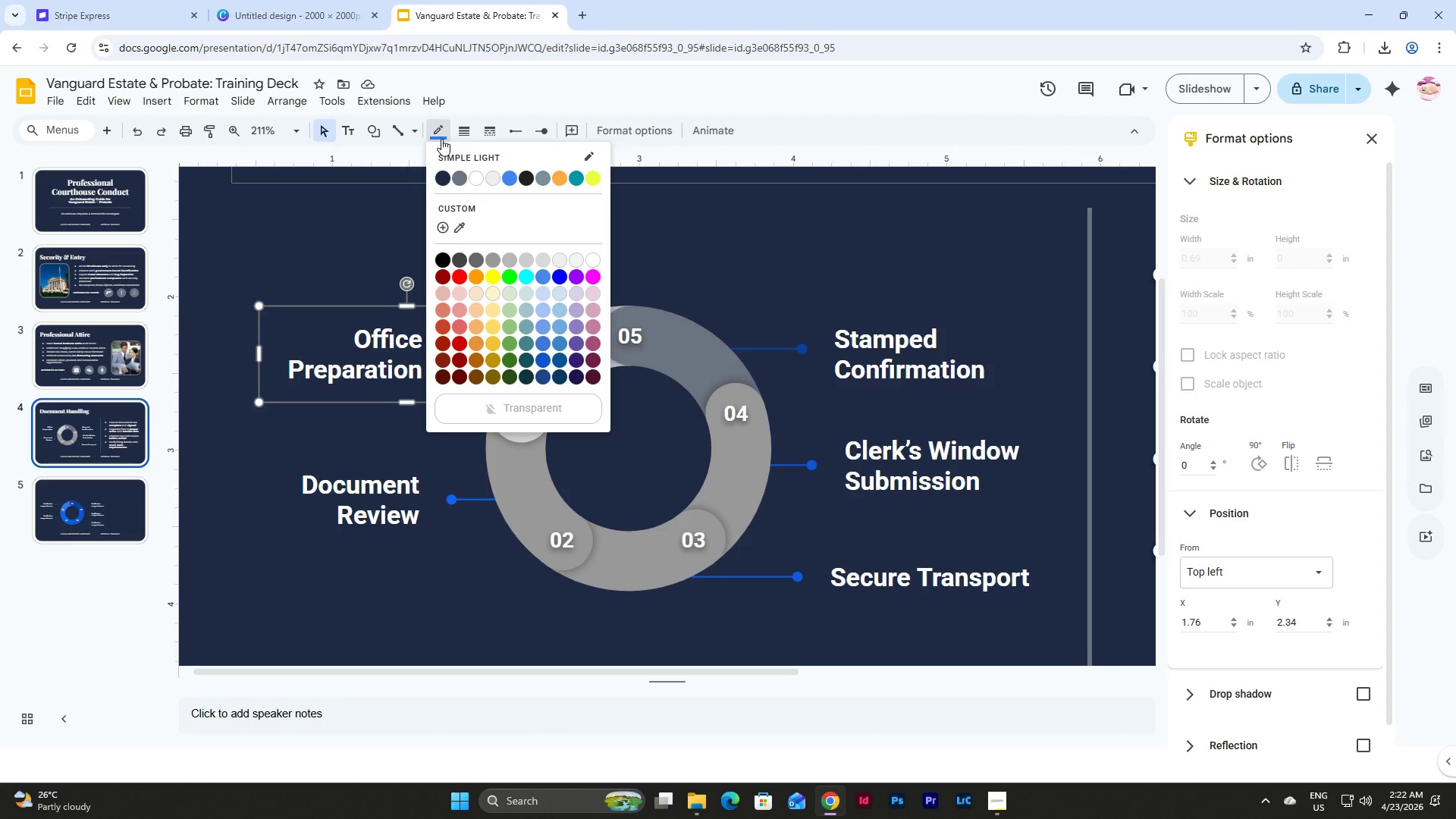 
wait(6.56)
 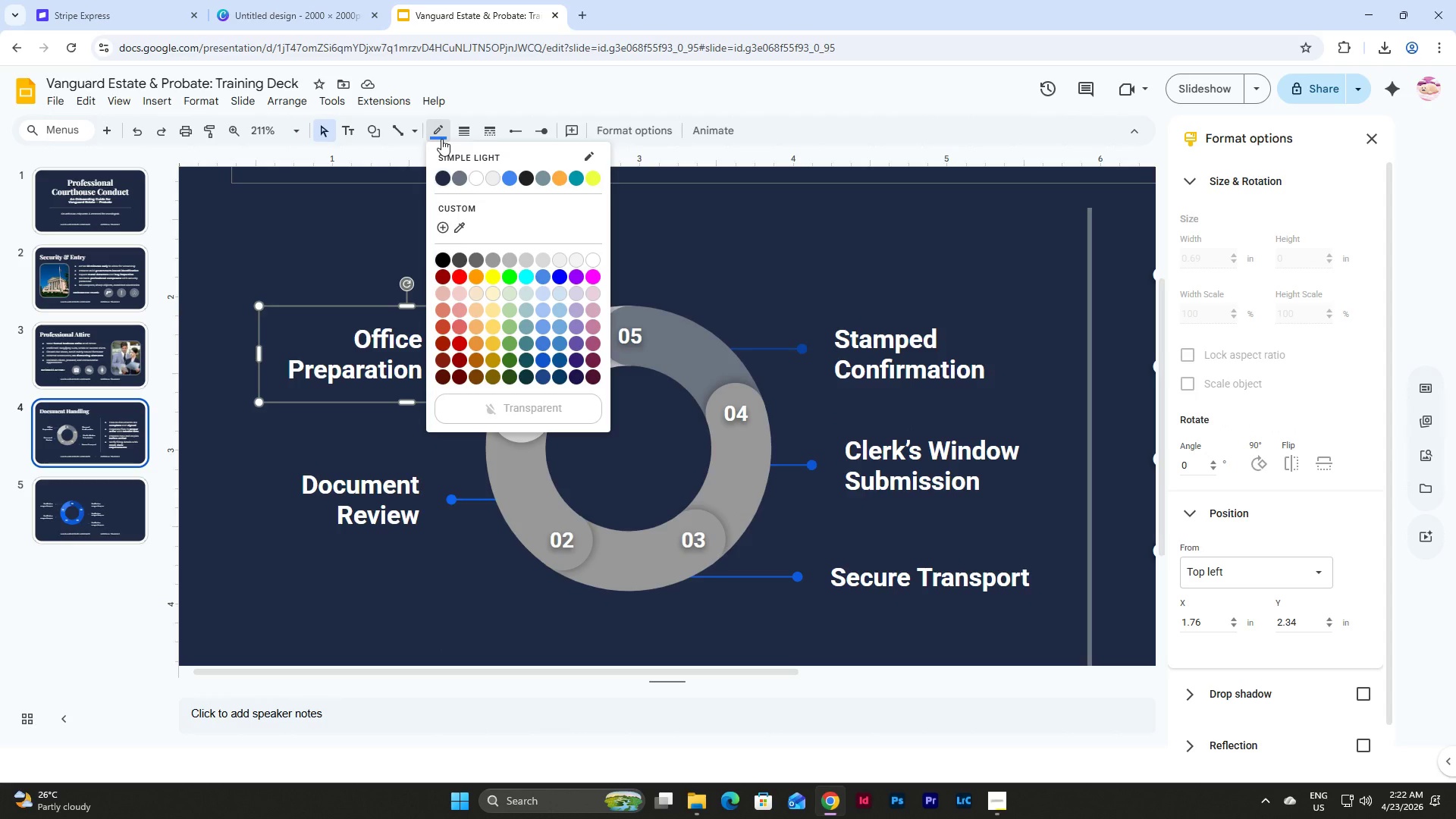 
left_click([655, 224])
 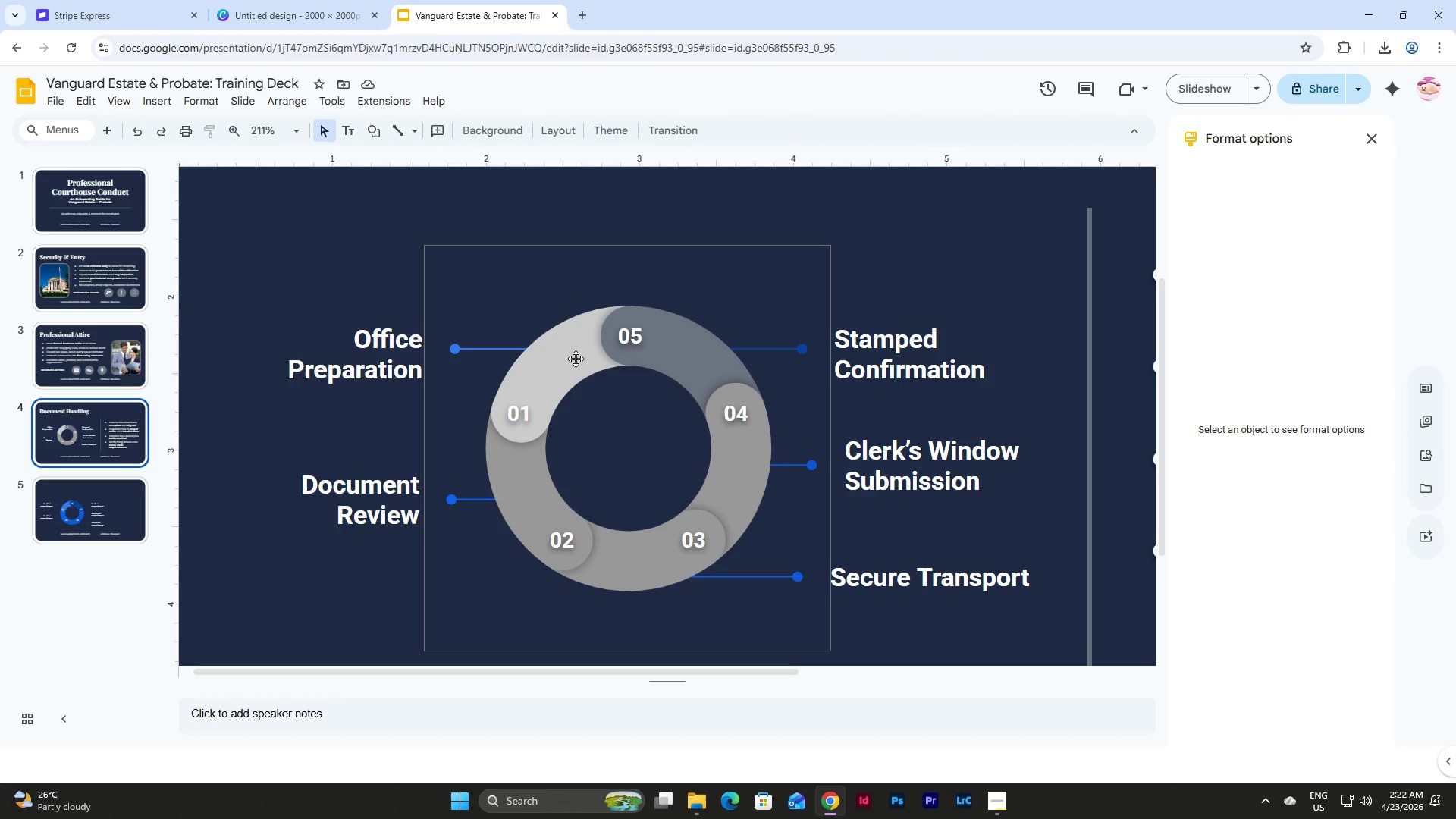 
left_click([576, 359])
 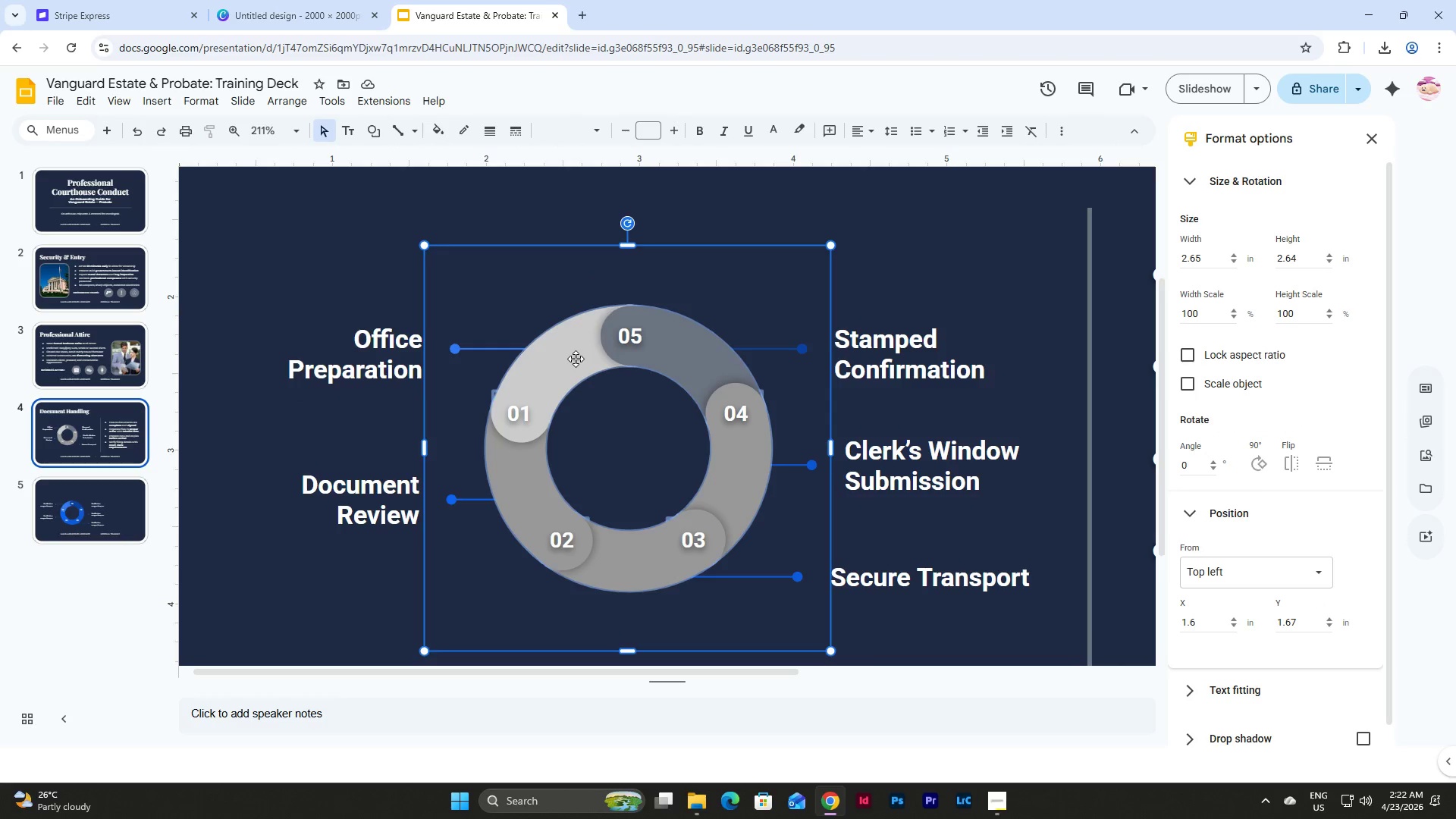 
left_click([576, 359])
 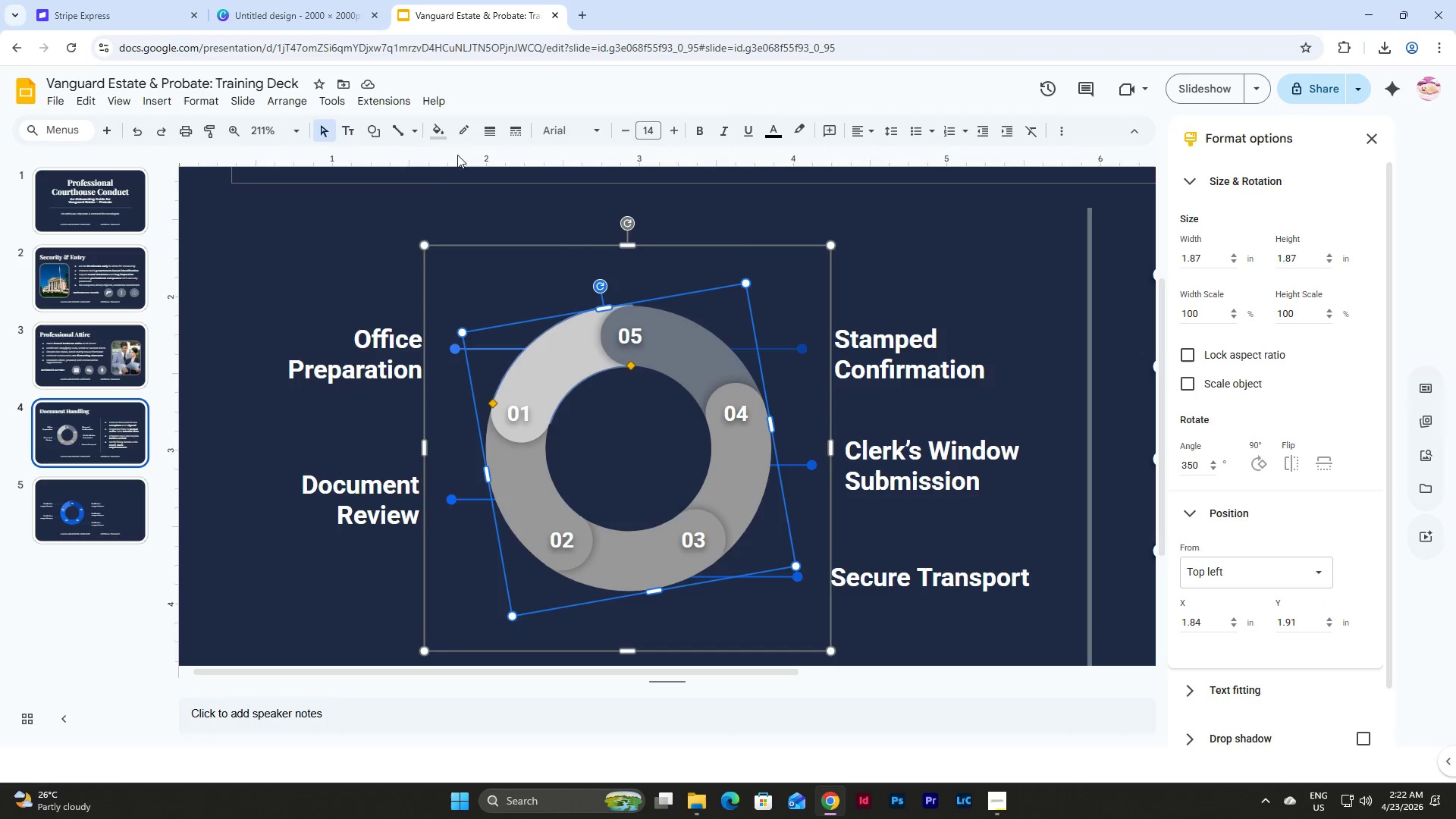 
left_click([440, 134])
 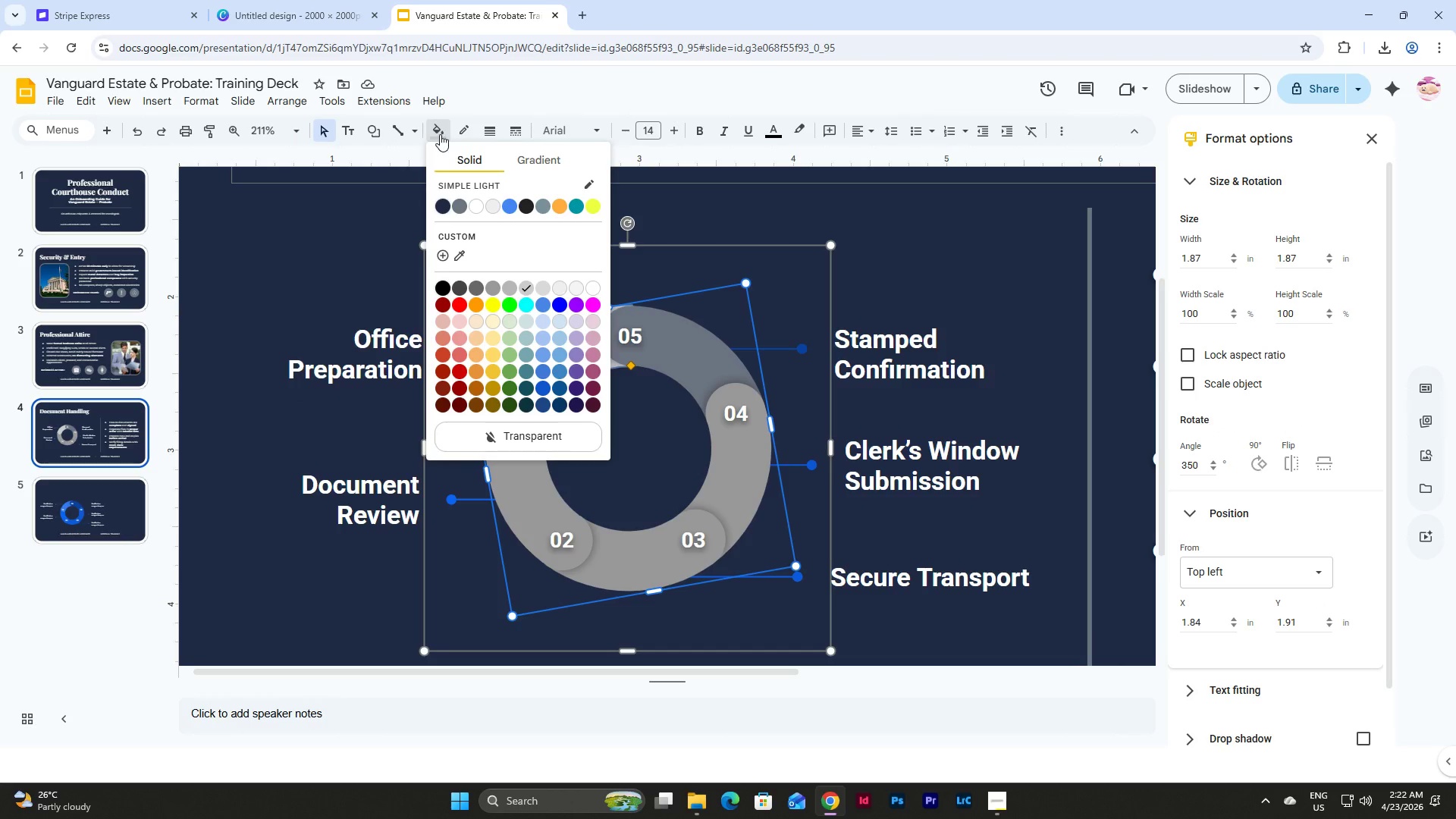 
left_click([440, 134])
 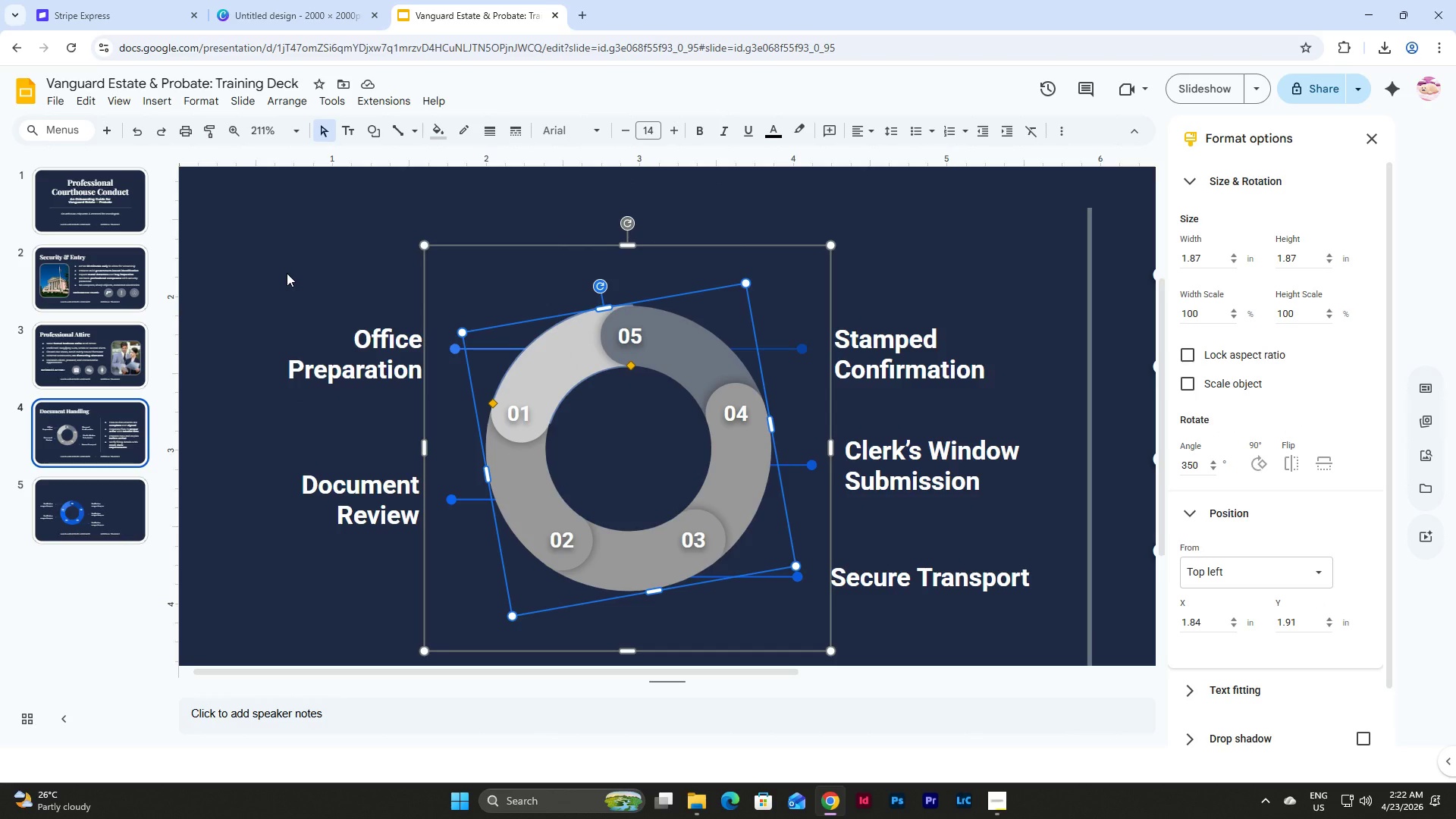 
left_click([287, 273])
 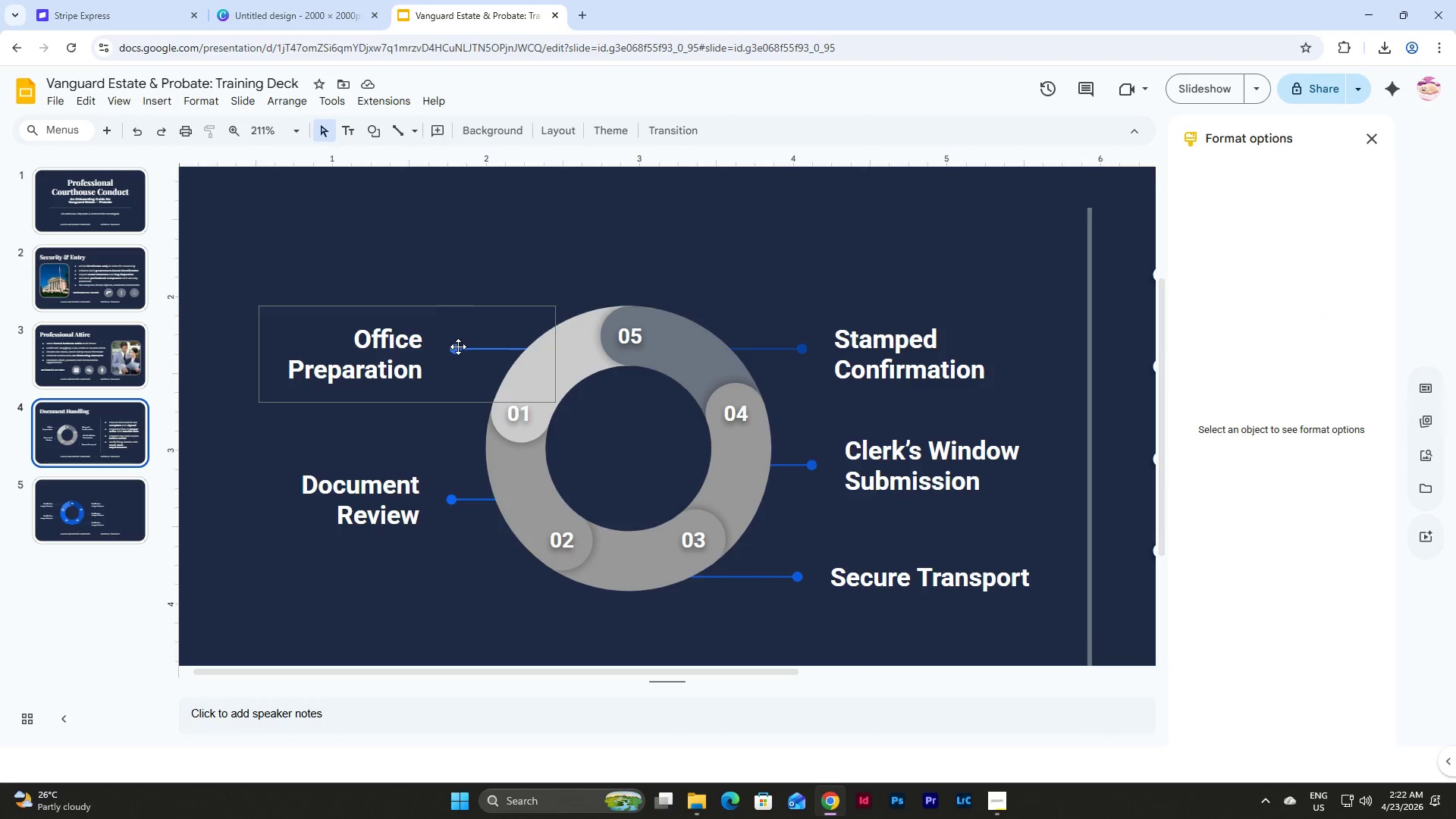 
left_click([458, 347])
 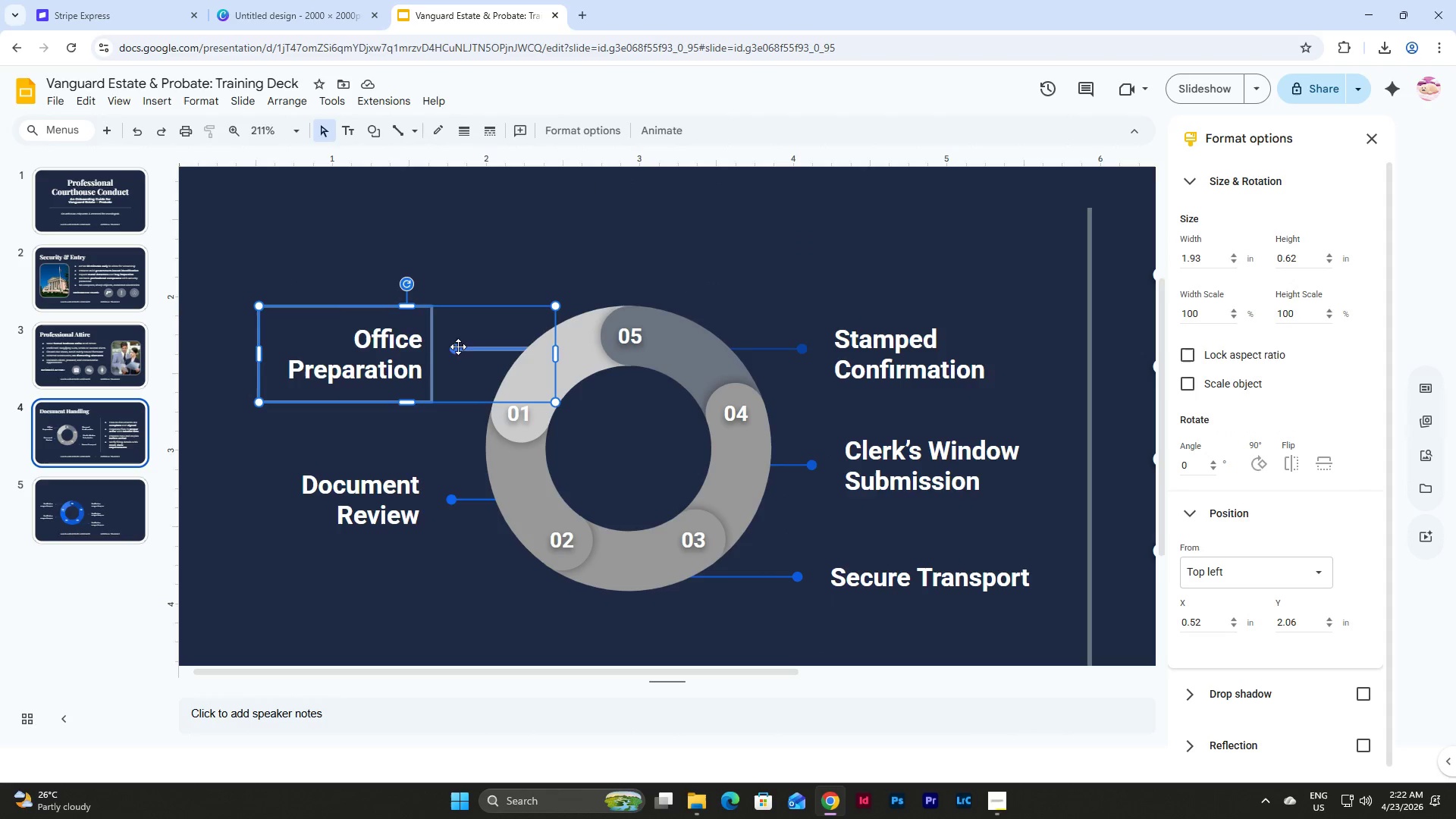 
left_click([458, 347])
 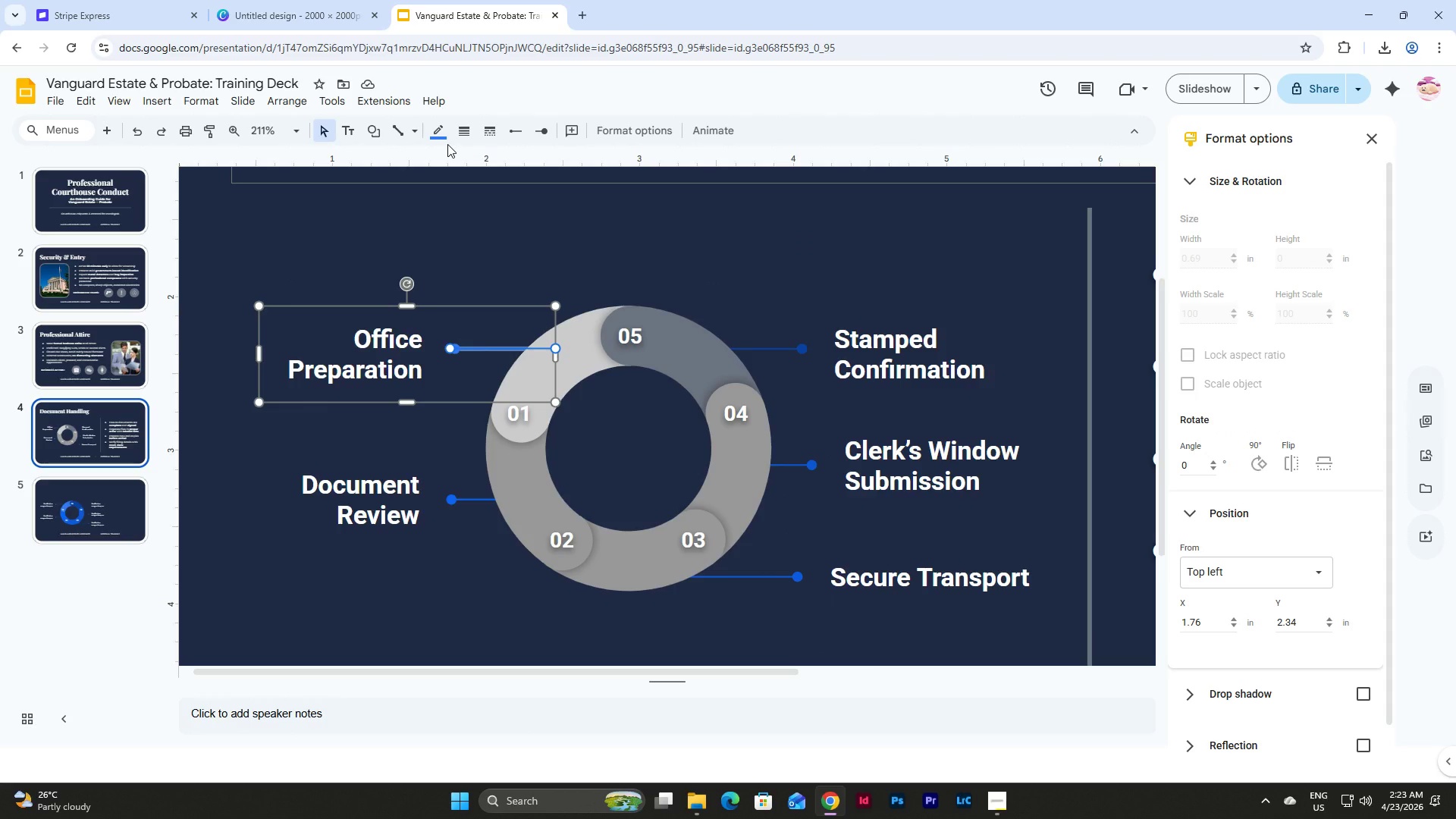 
double_click([444, 135])
 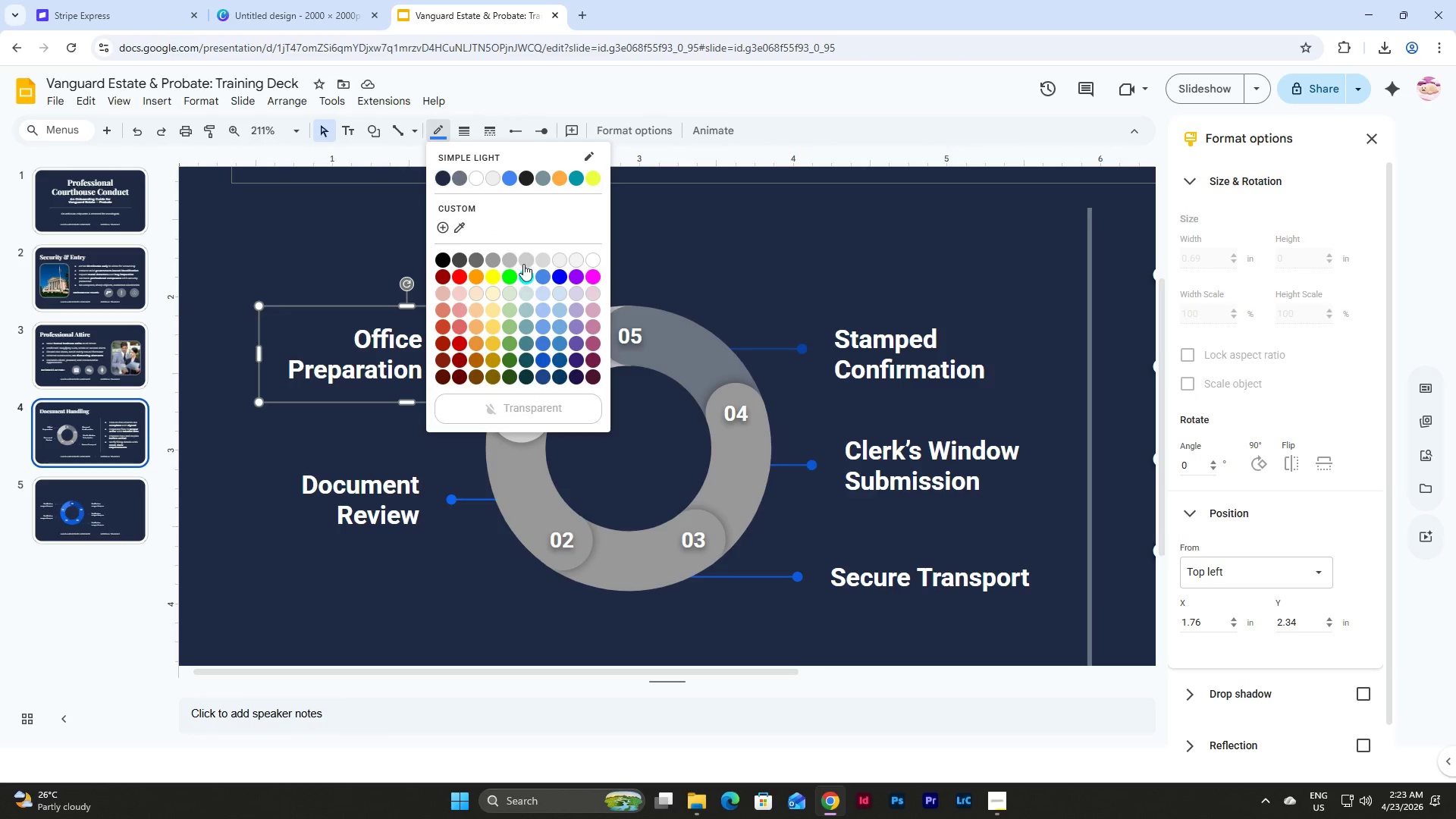 
left_click([526, 259])
 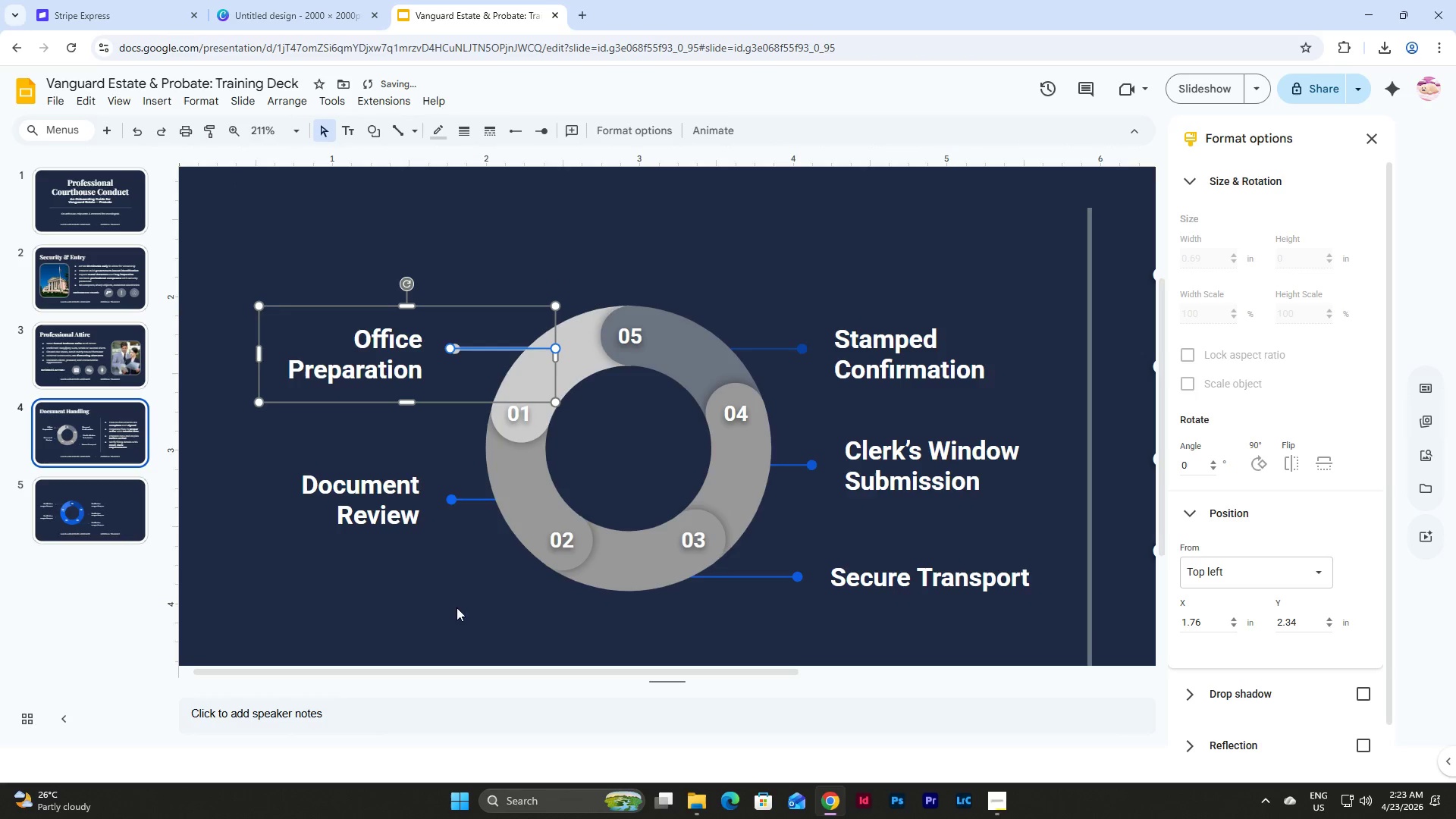 
left_click([405, 613])
 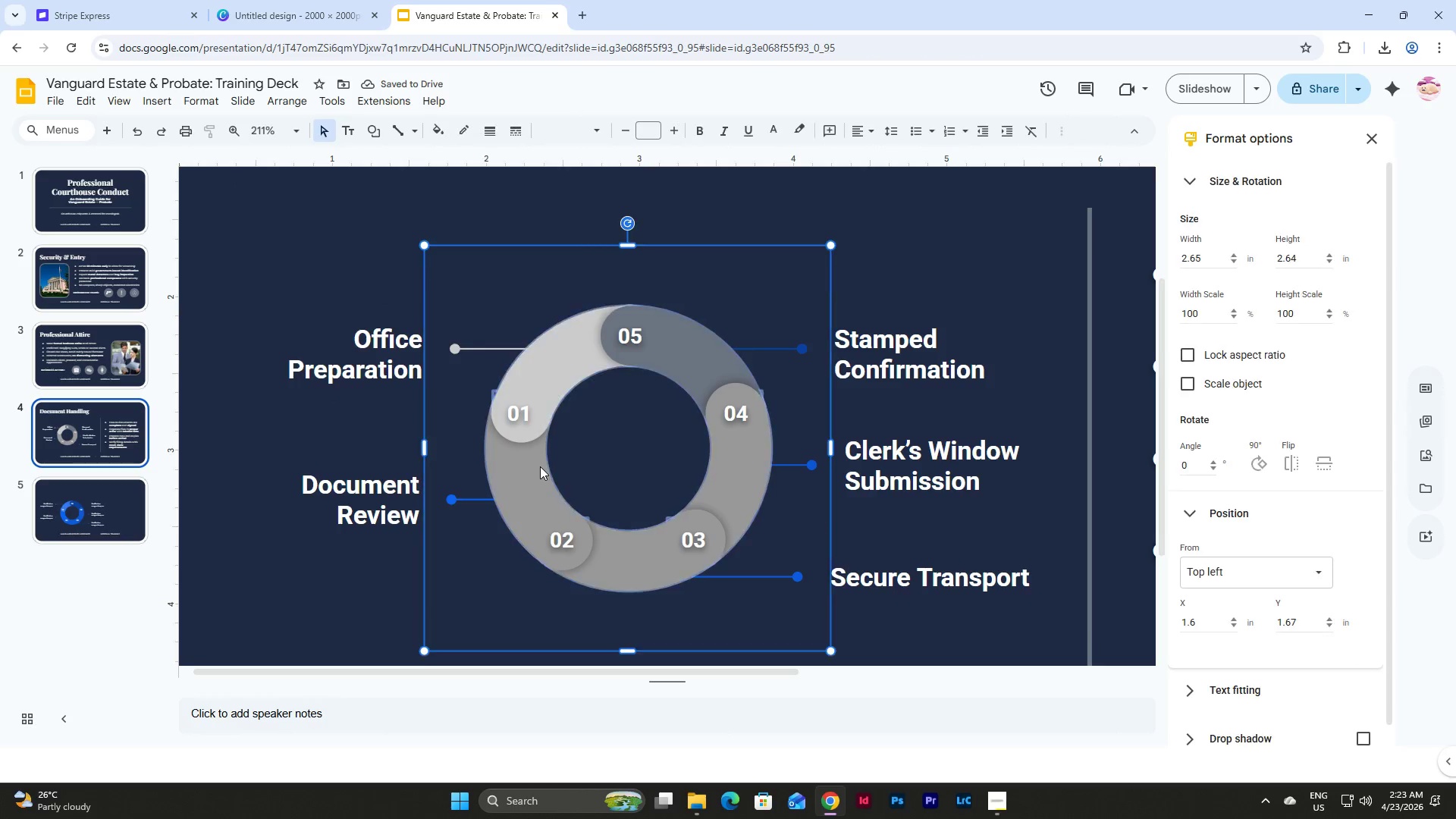 
double_click([540, 466])
 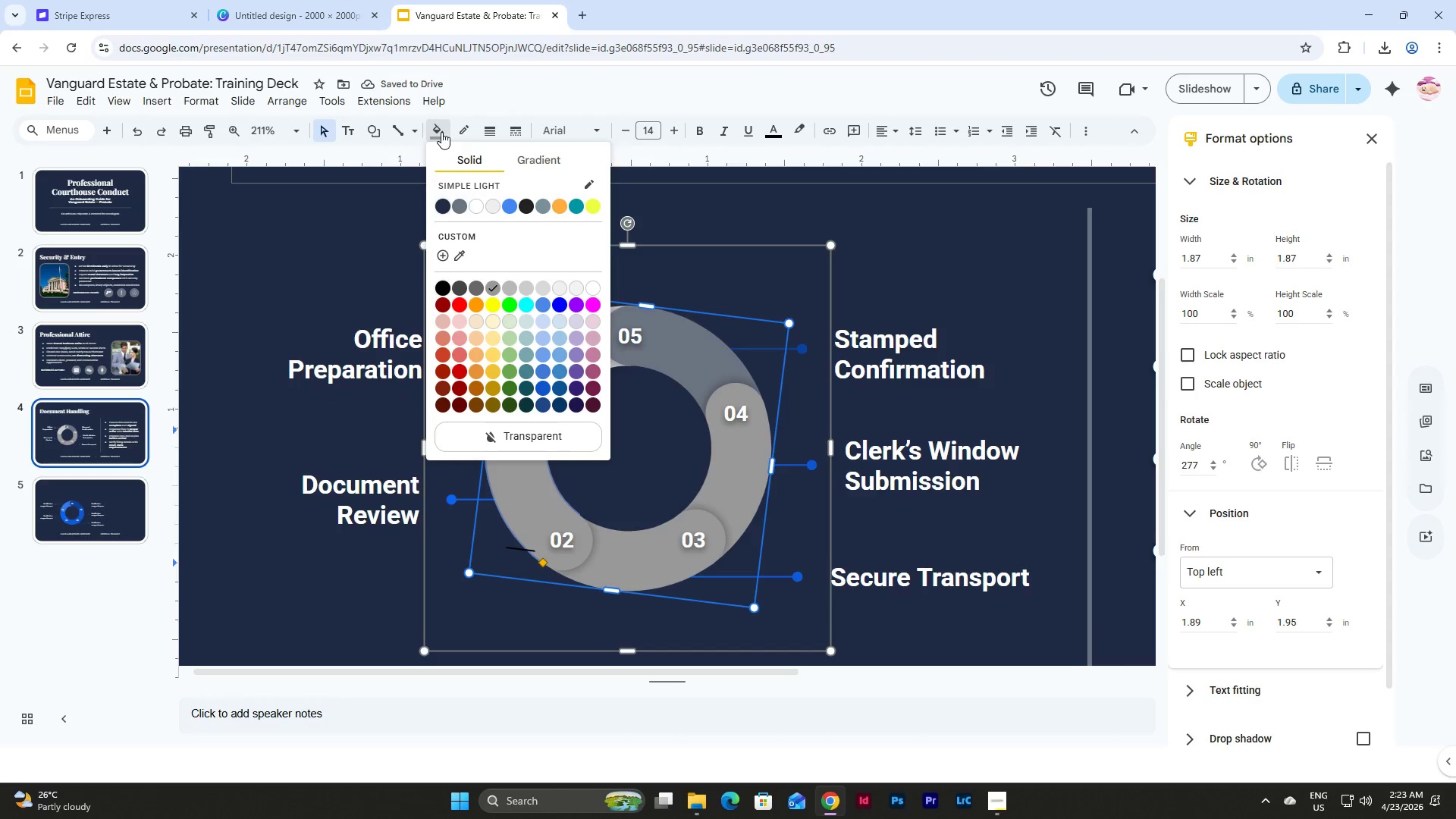 
left_click([441, 132])
 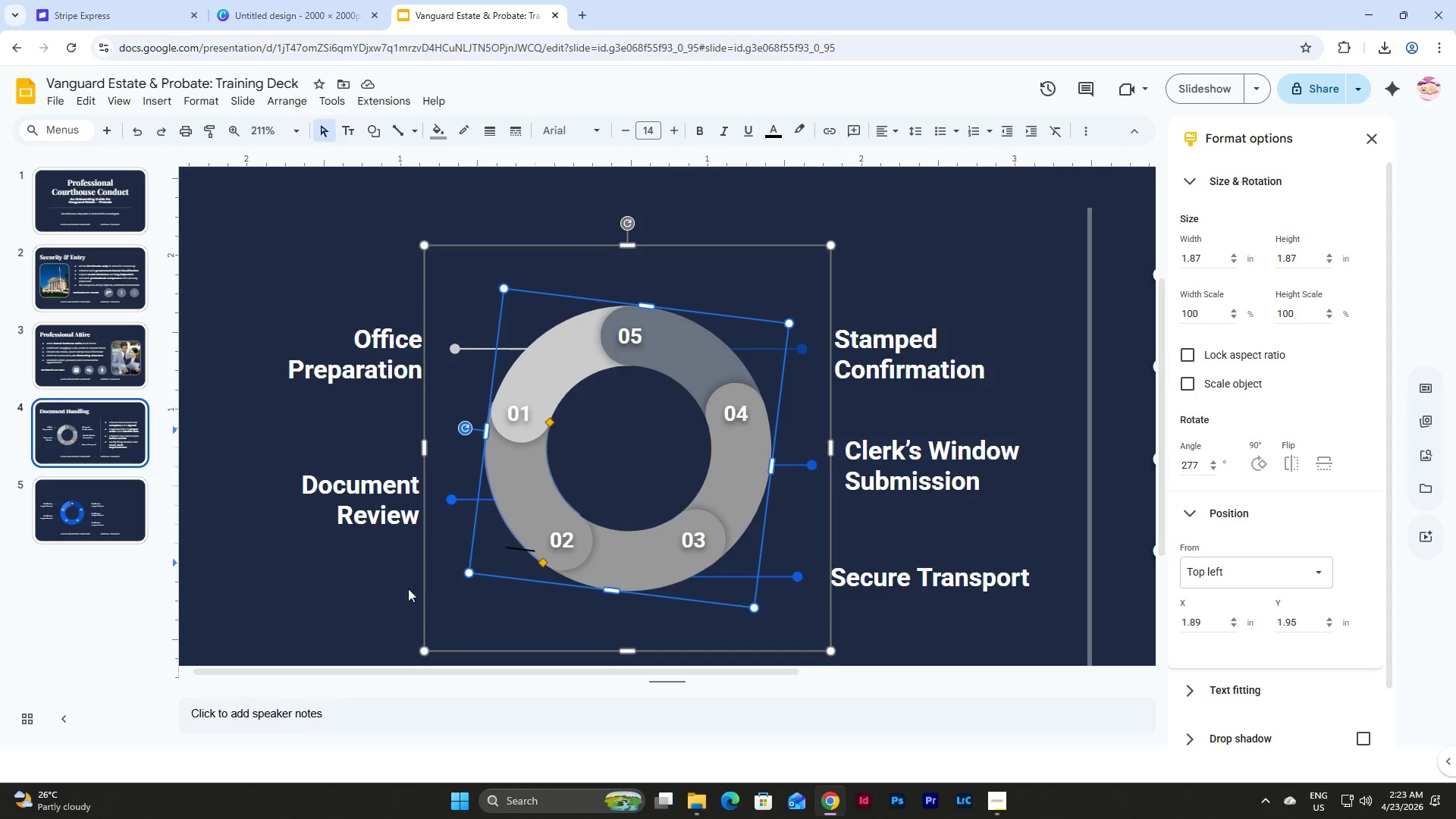 
left_click([384, 601])
 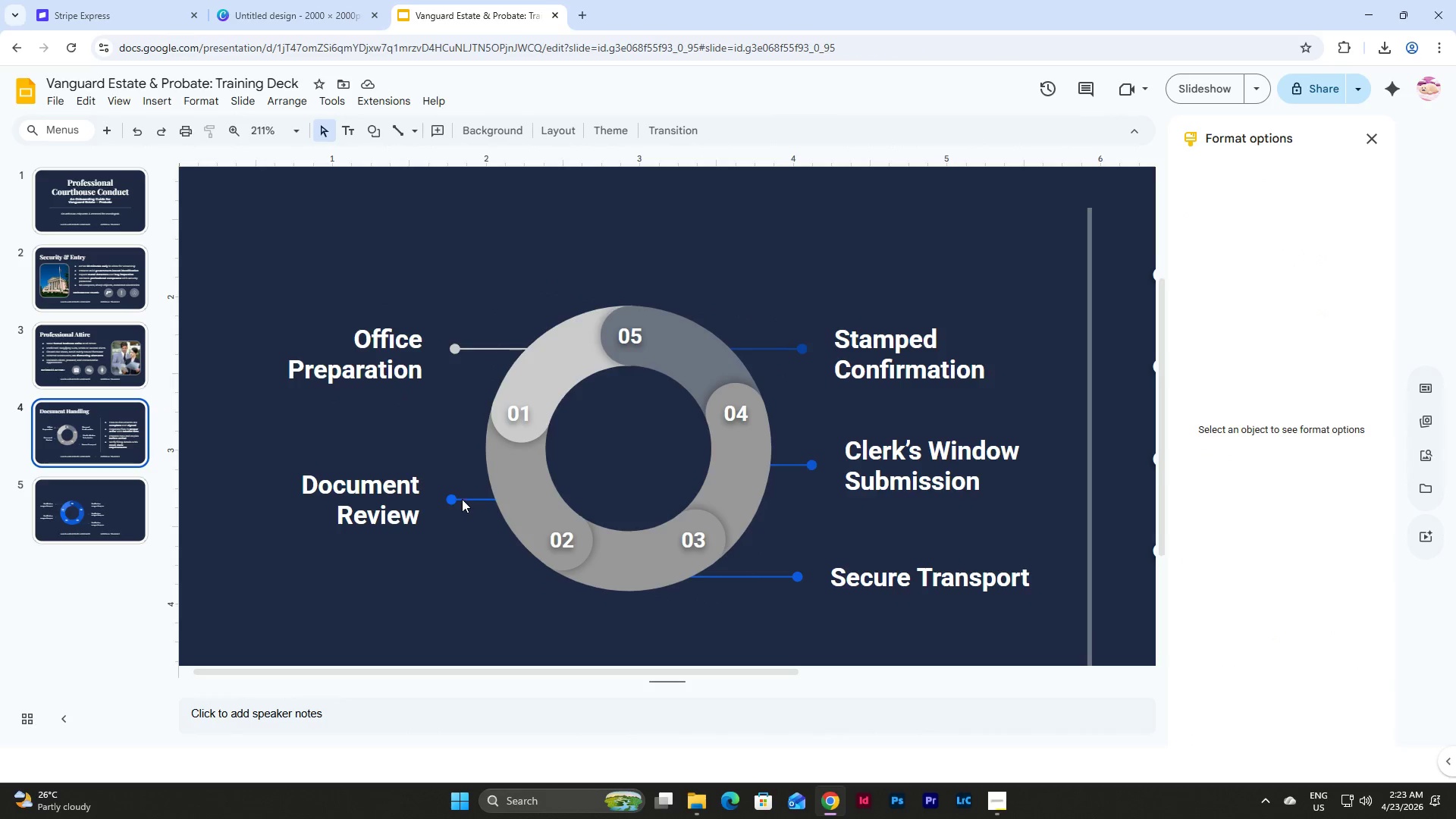 
left_click([462, 496])
 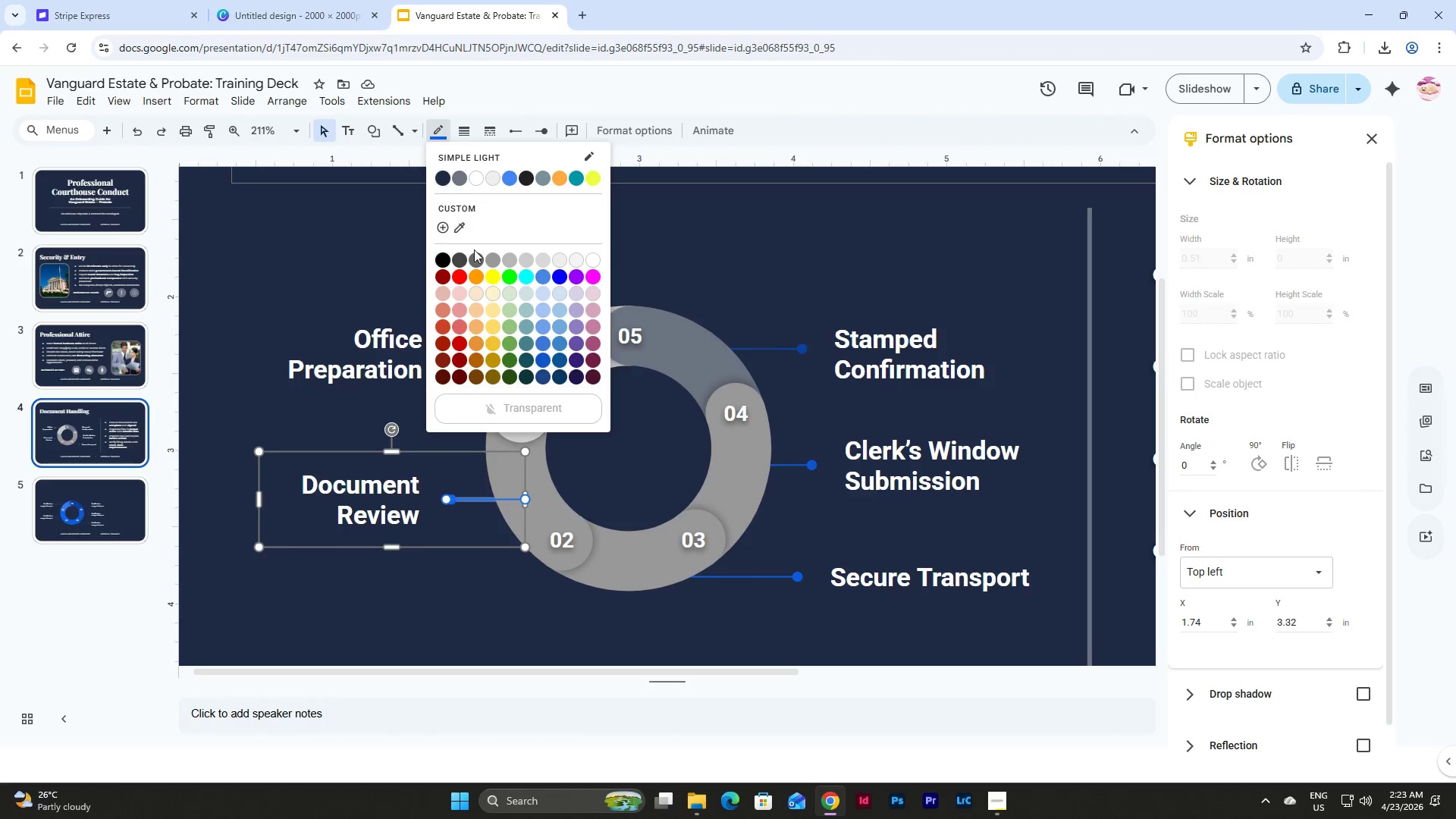 
left_click([492, 256])
 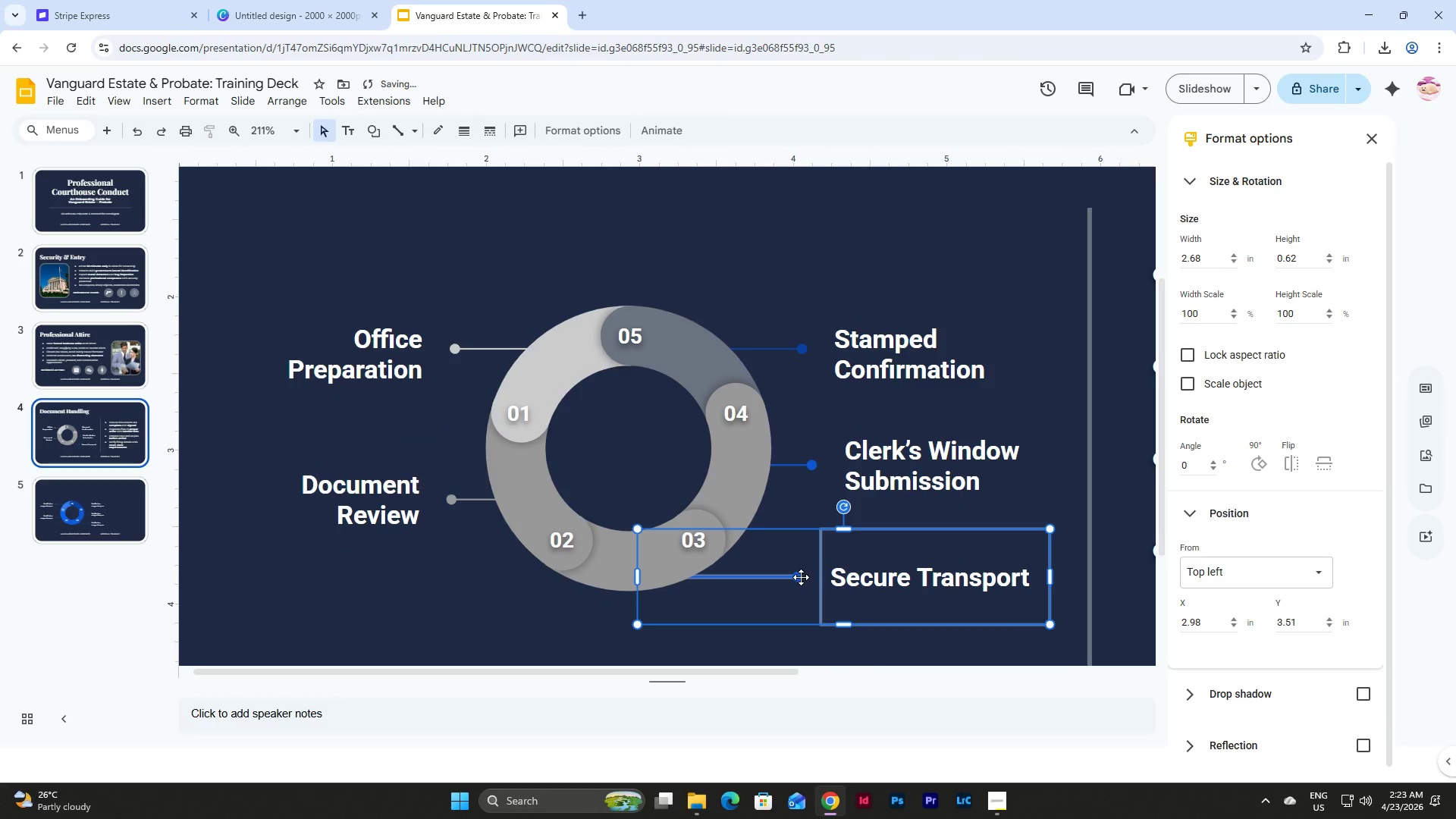 
double_click([800, 577])
 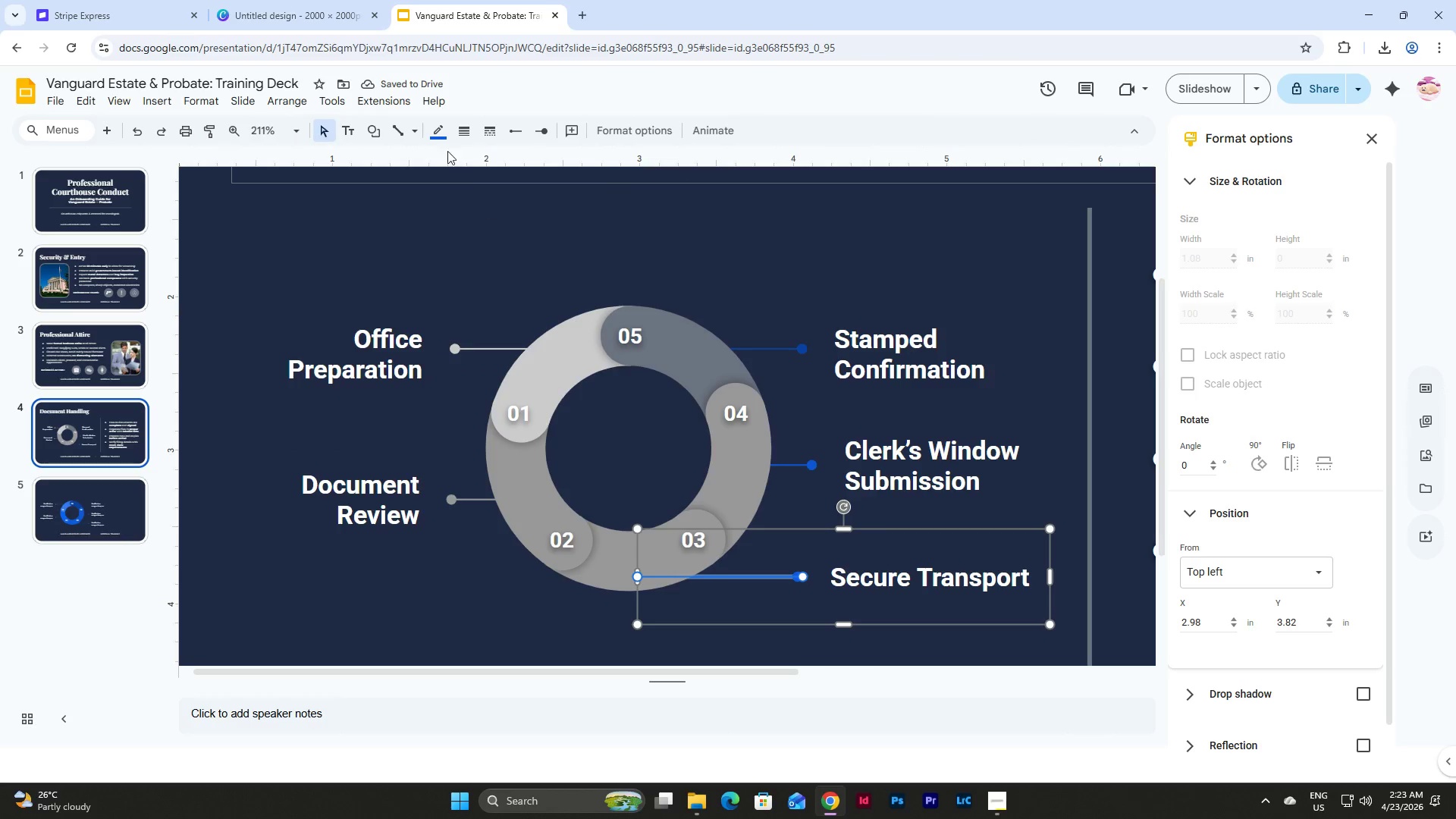 
left_click([436, 136])
 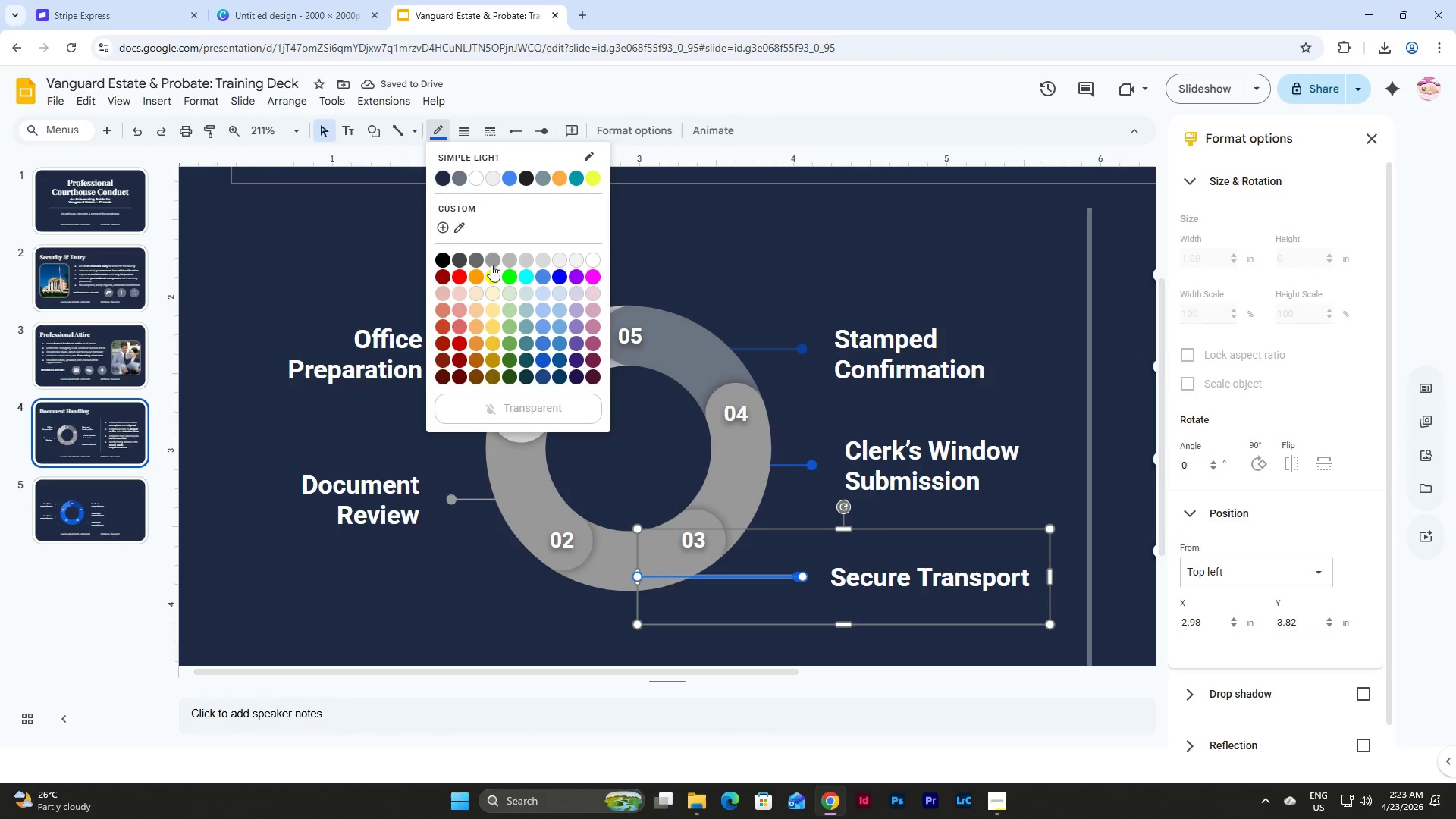 
left_click([493, 260])
 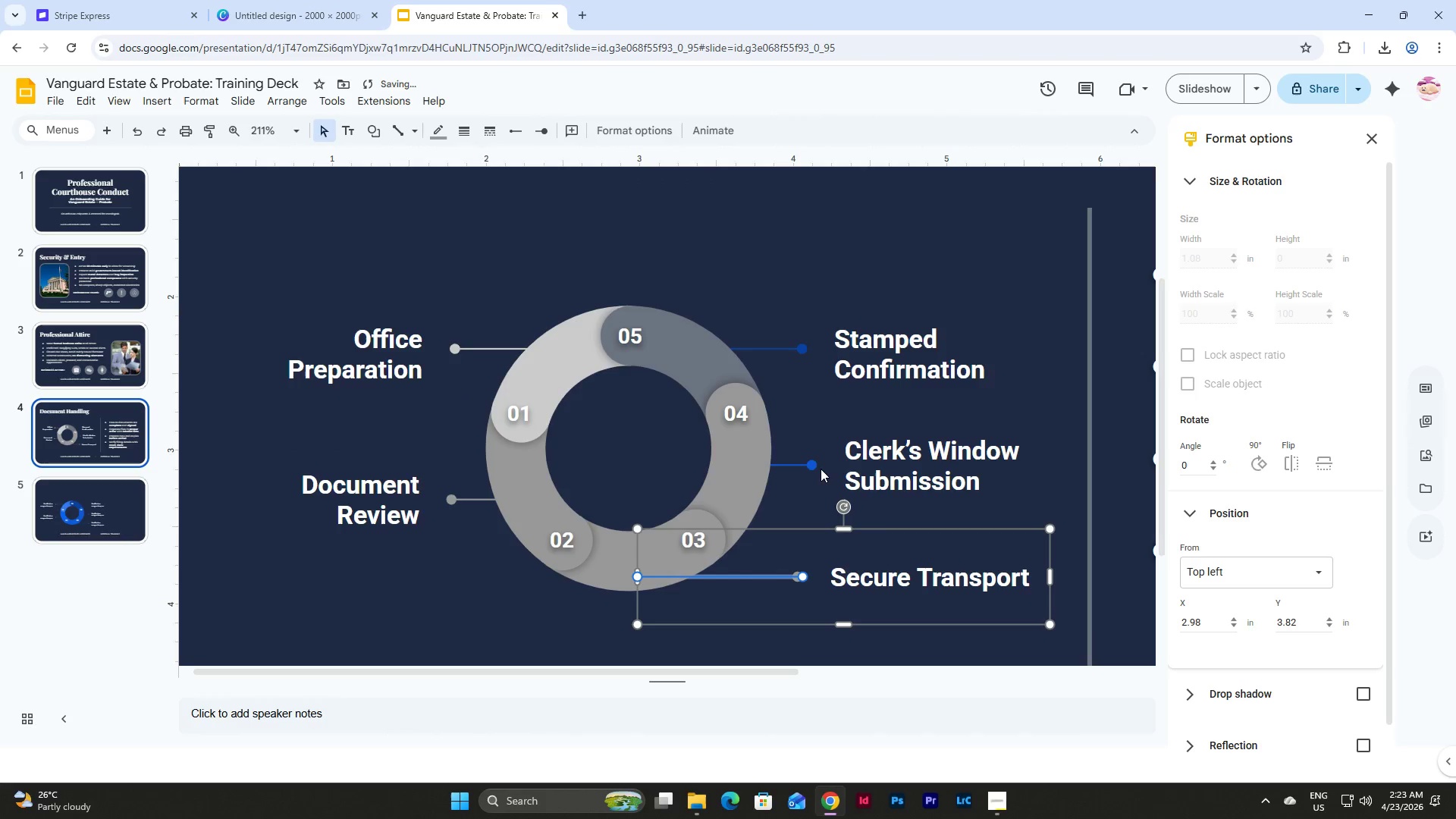 
left_click([811, 461])
 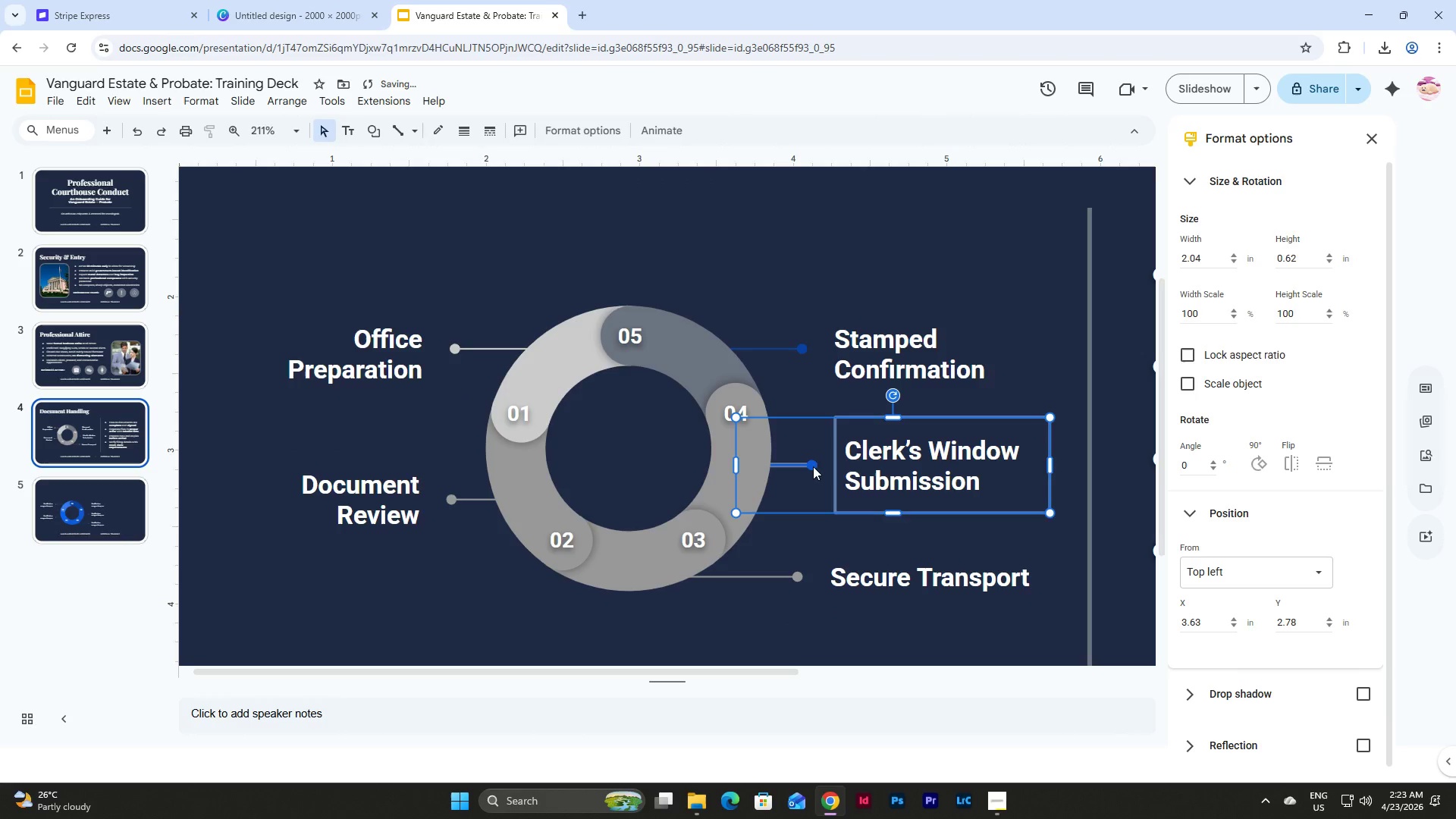 
left_click([813, 466])
 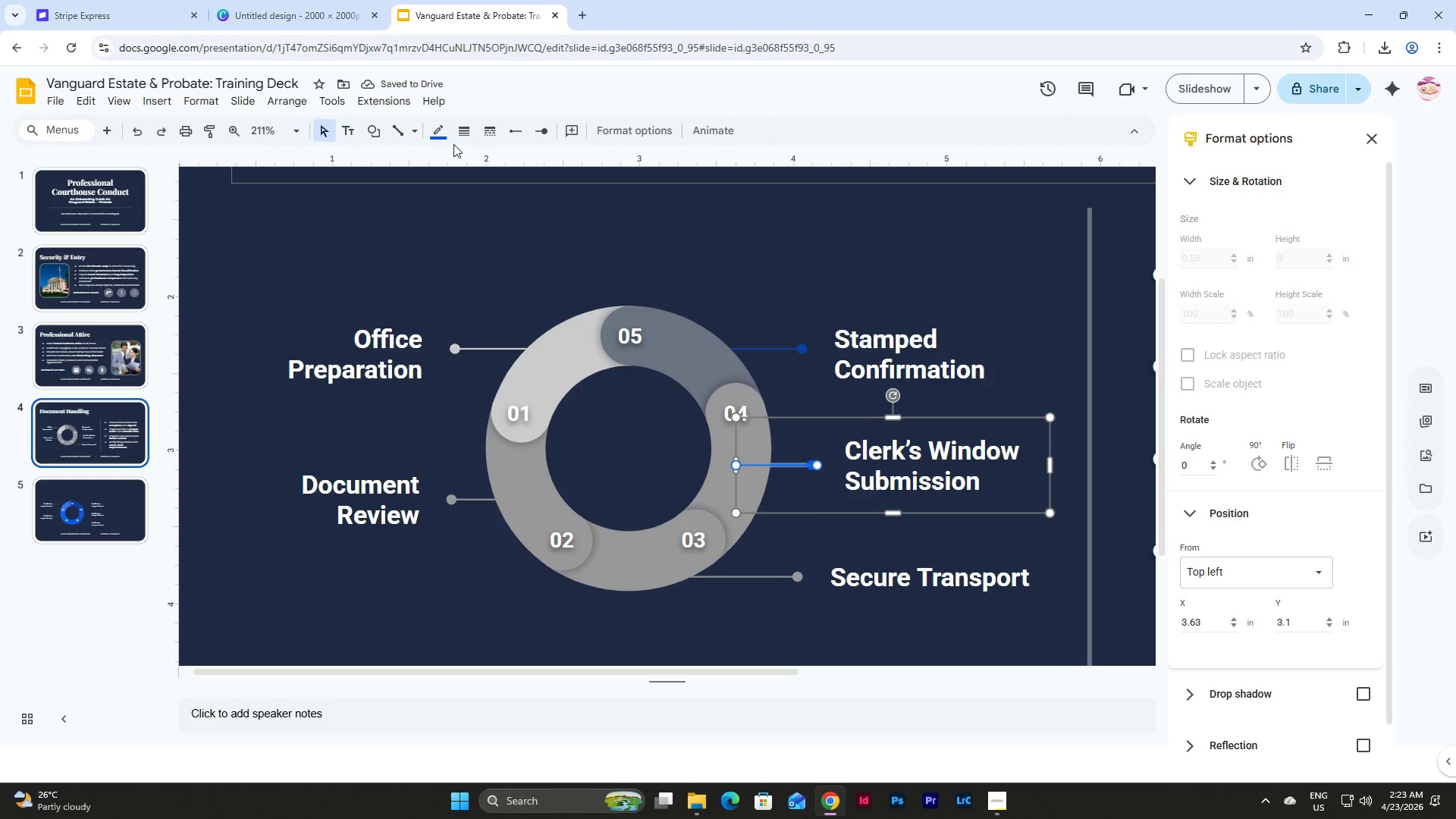 
left_click([443, 136])
 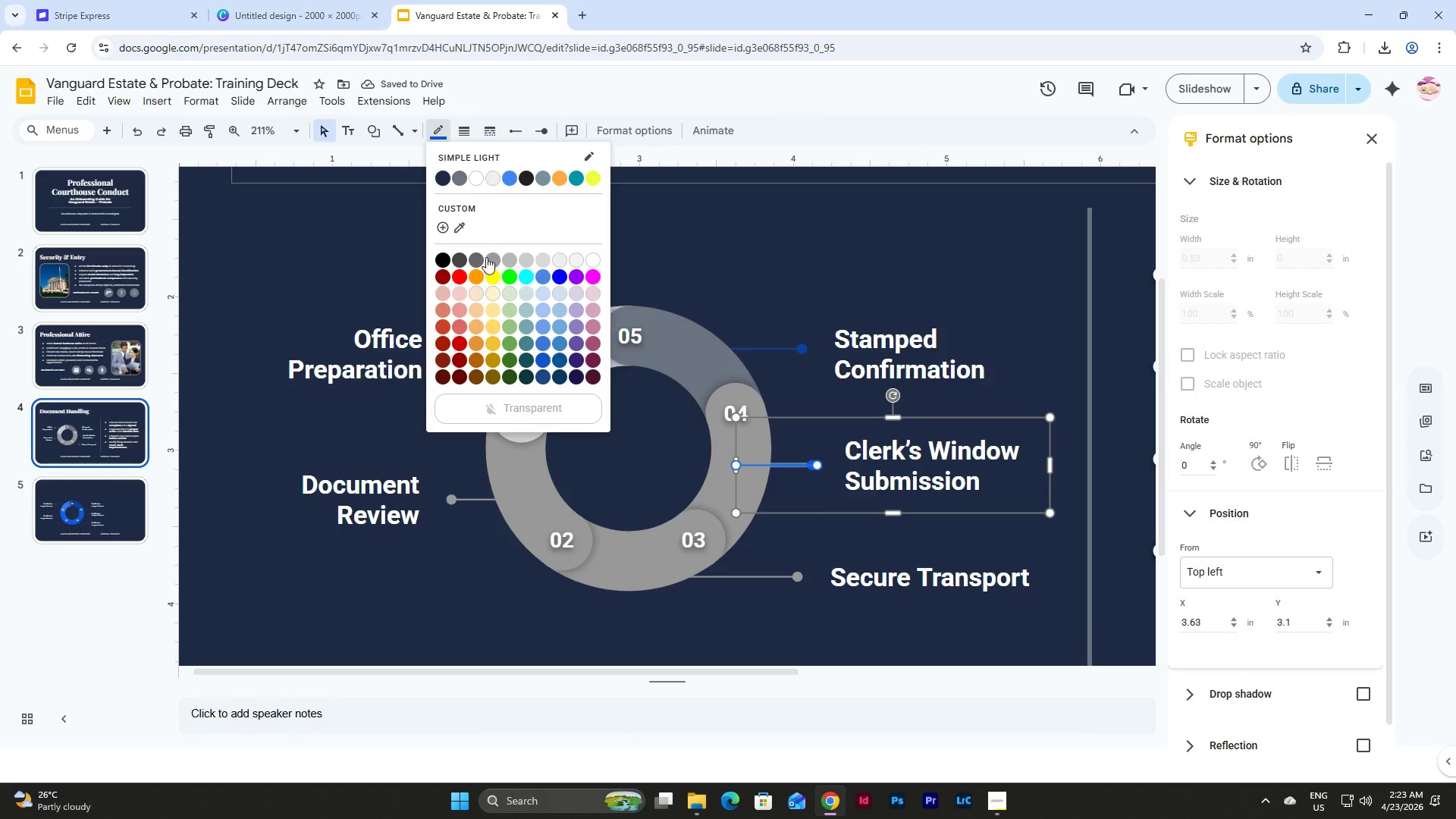 
left_click([491, 259])
 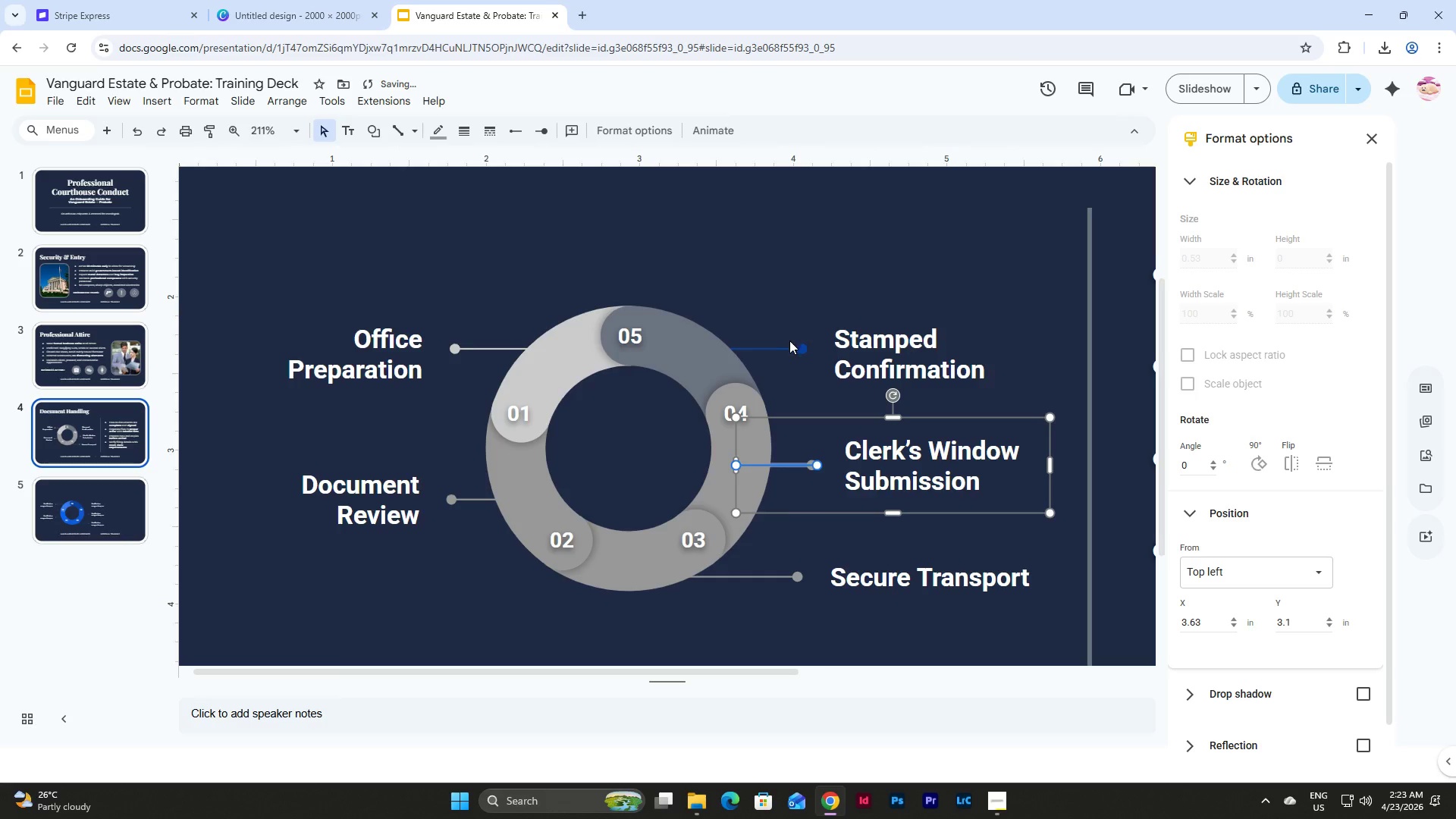 
left_click([786, 347])
 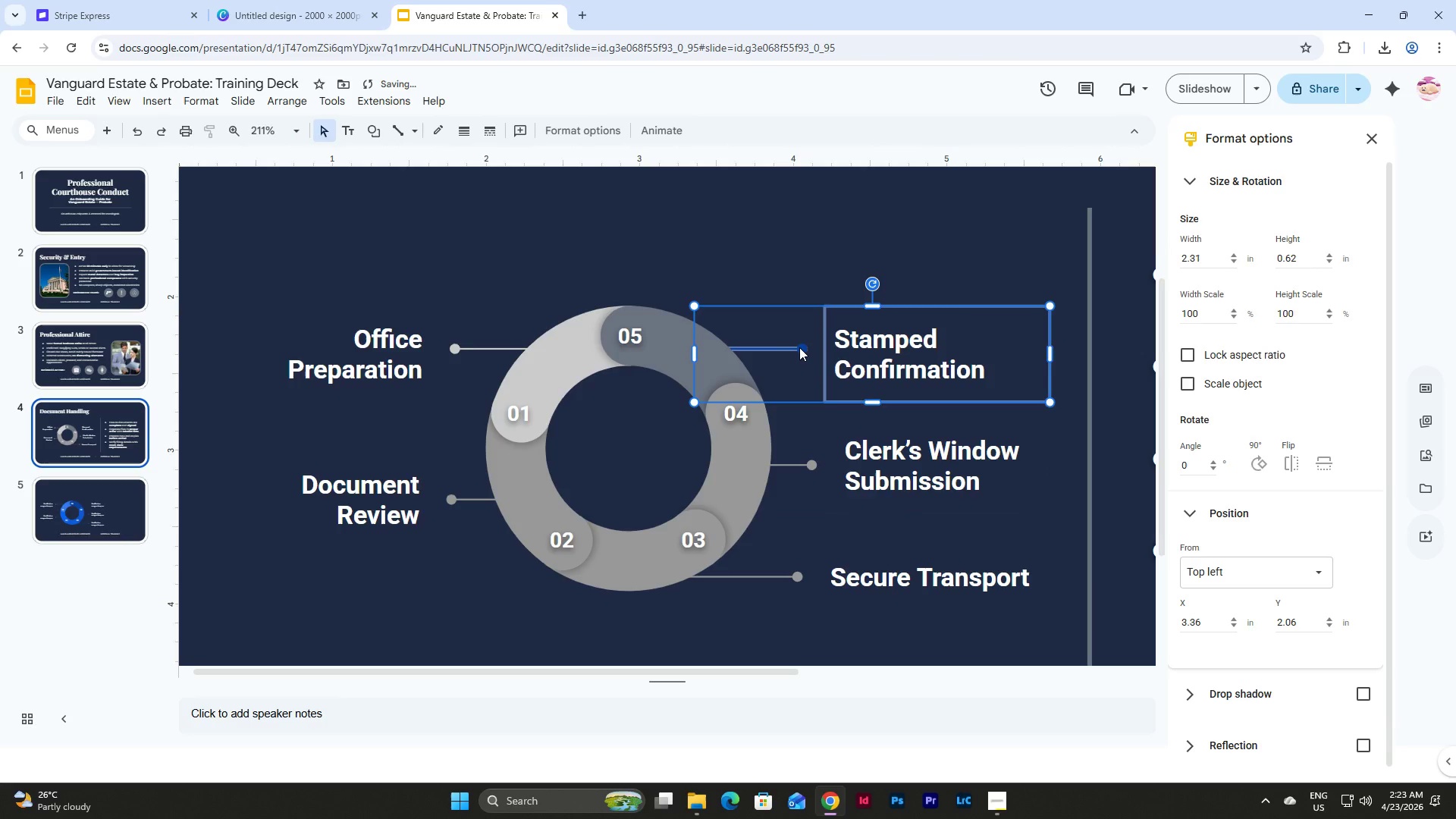 
left_click([799, 347])
 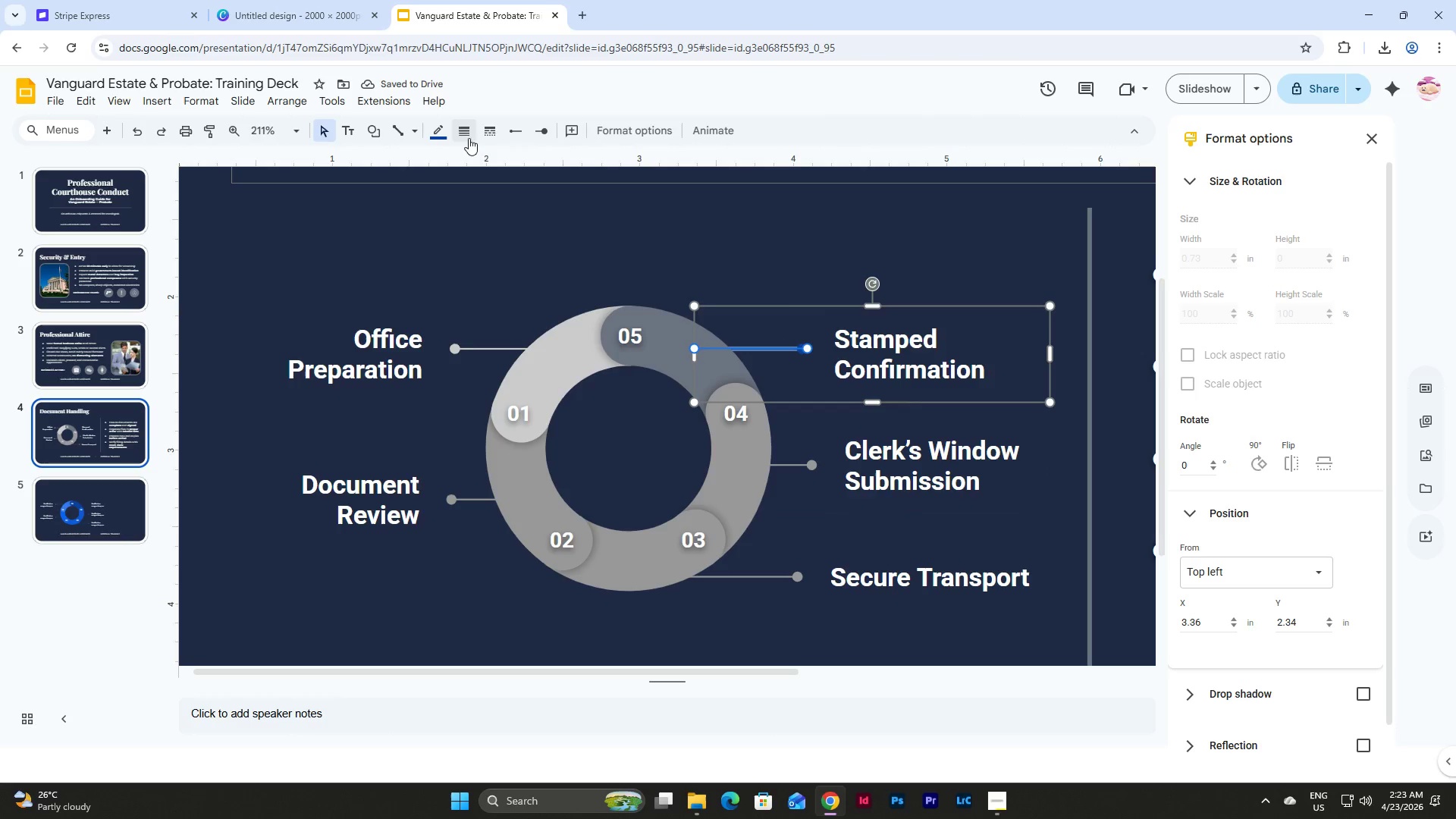 
left_click([443, 134])
 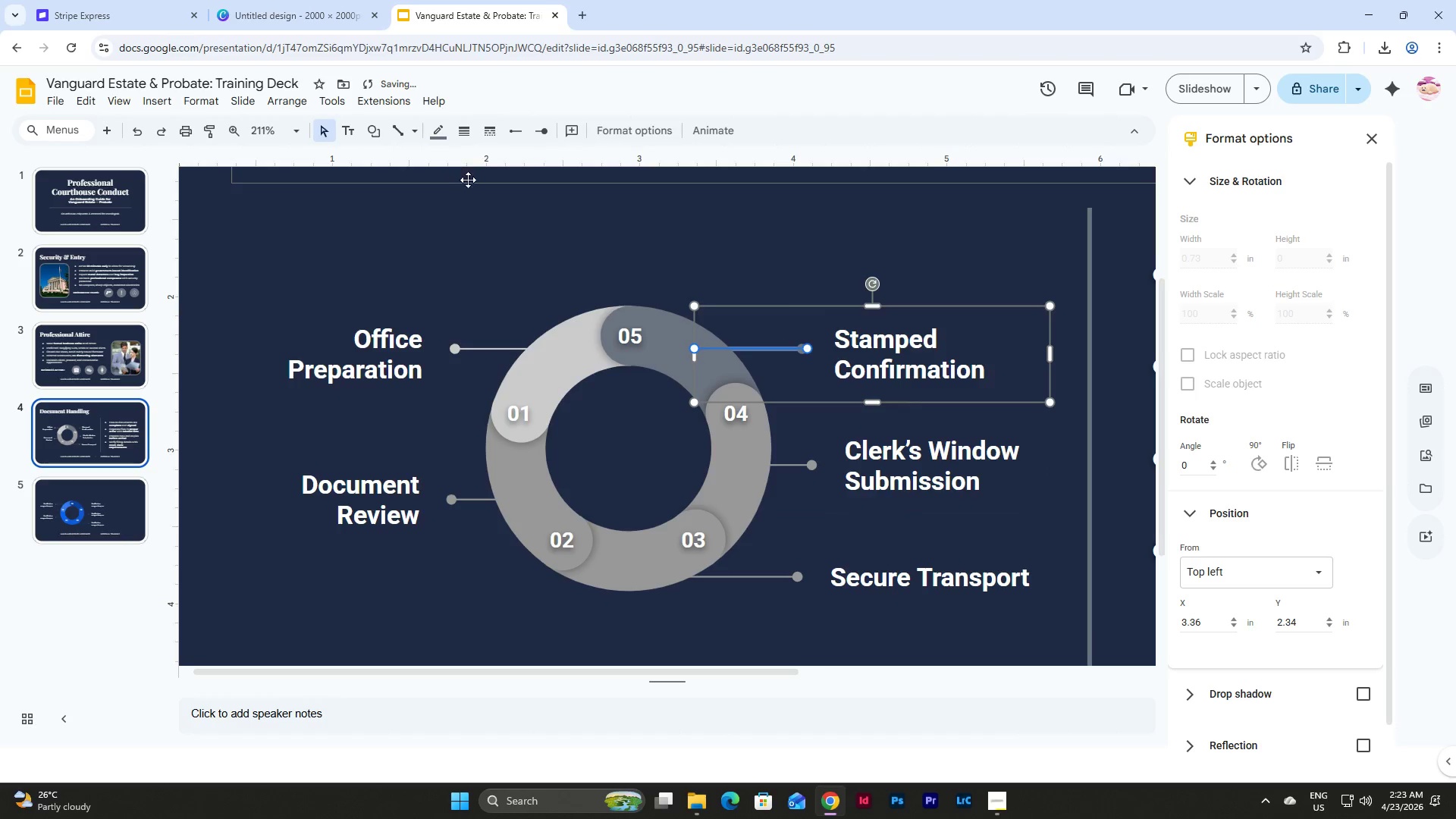 
left_click([652, 249])
 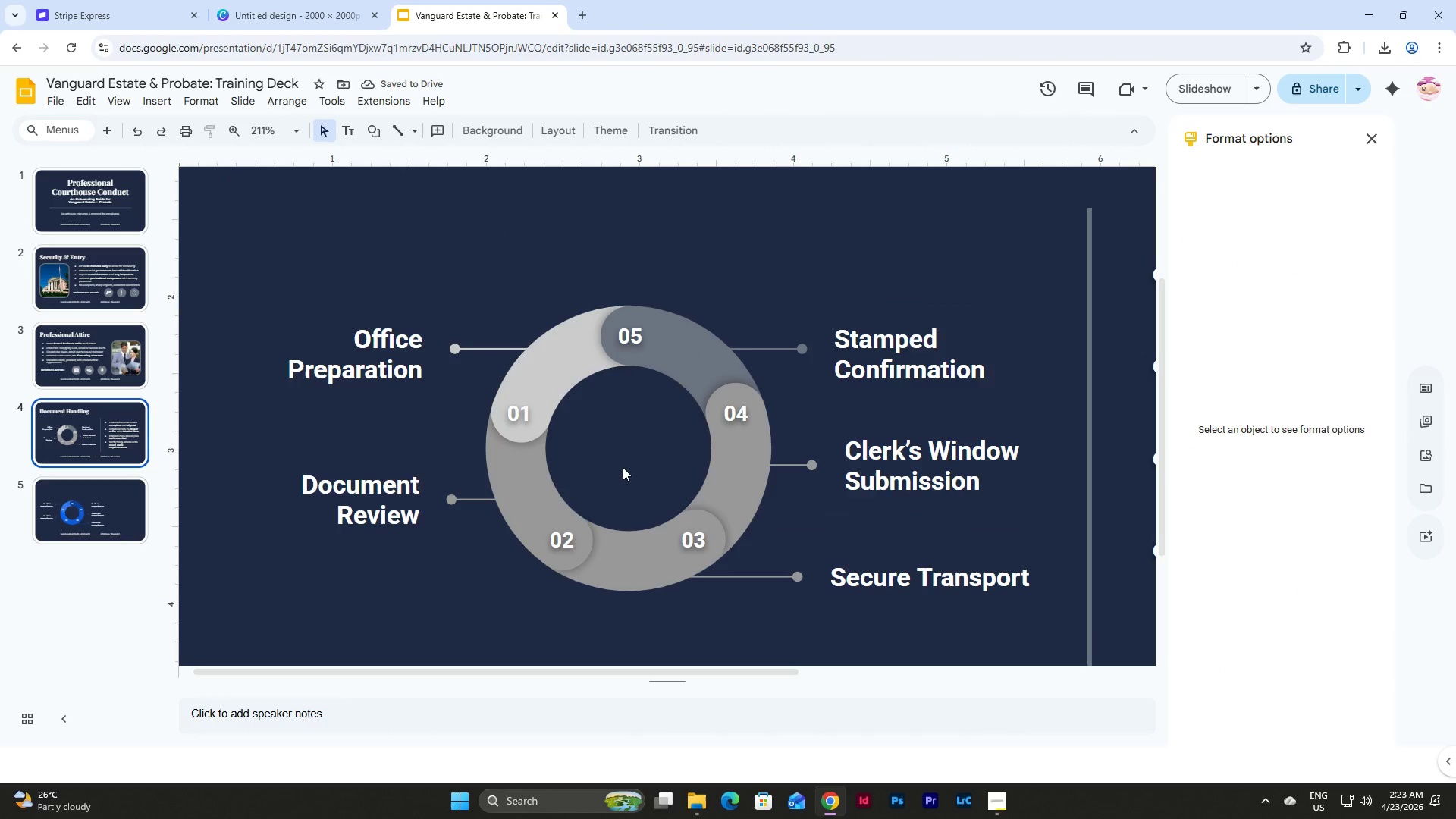 
scroll: coordinate [592, 470], scroll_direction: down, amount: 3.0
 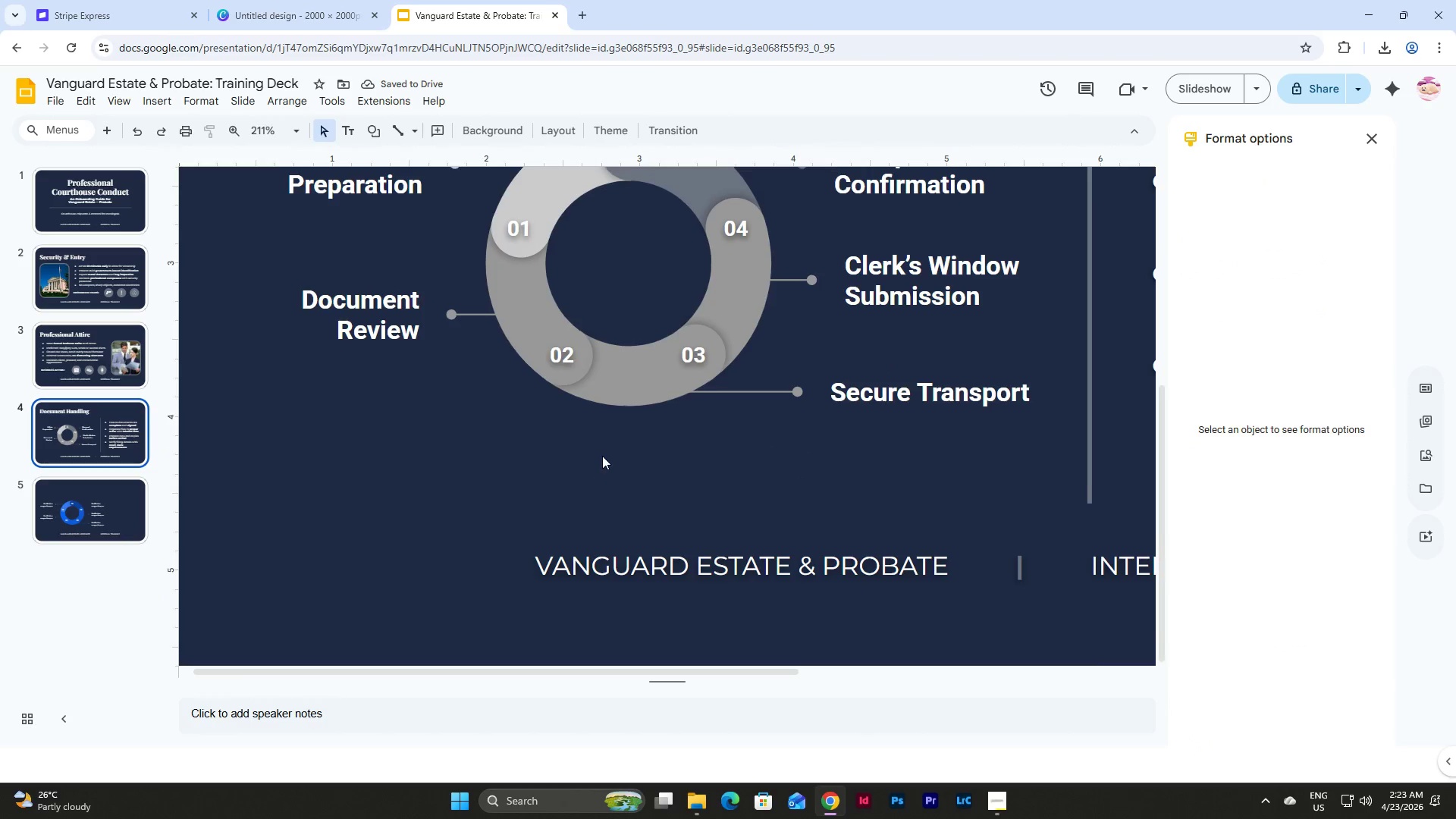 
scroll: coordinate [602, 456], scroll_direction: up, amount: 1.0
 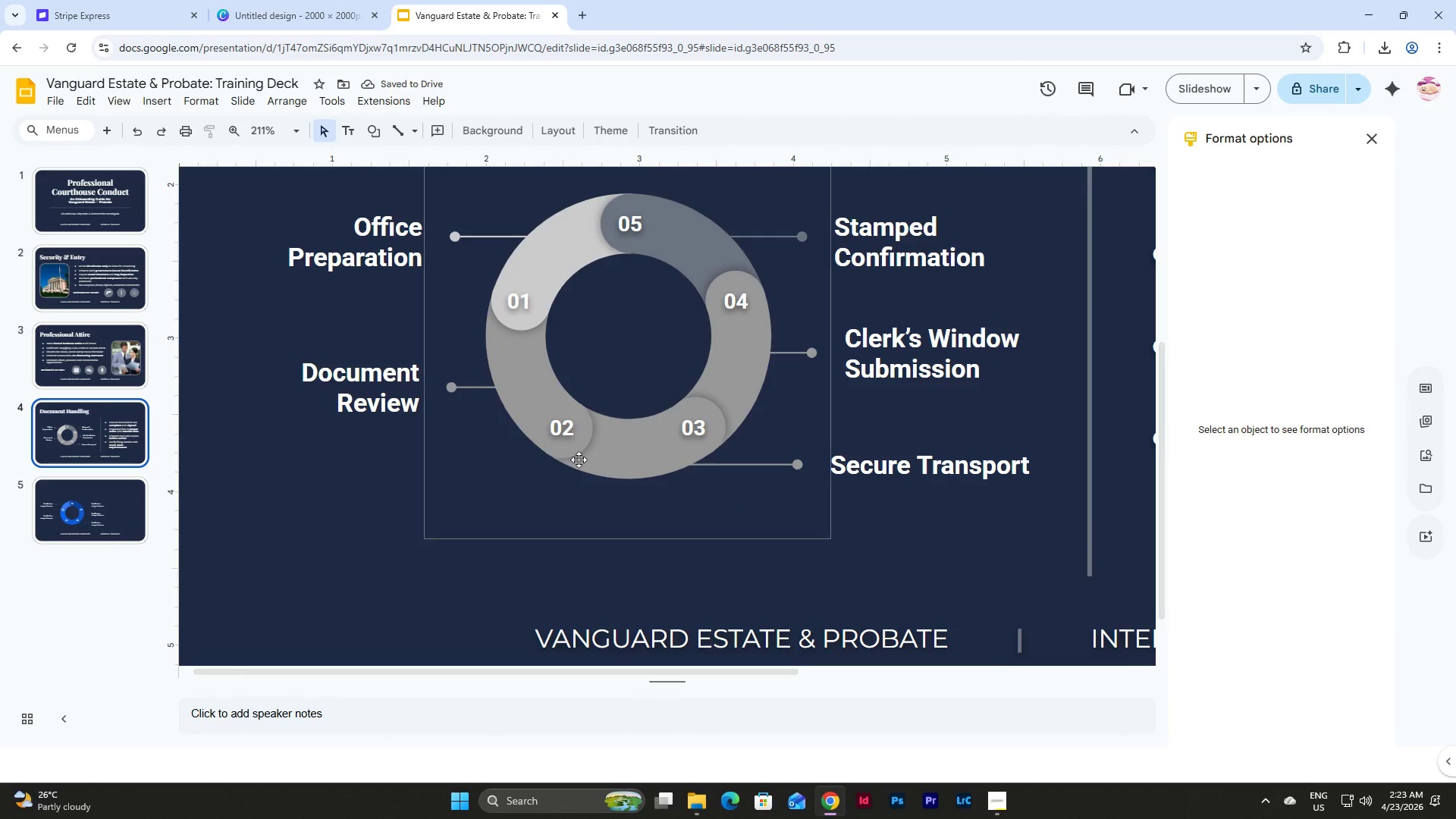 
hold_key(key=ControlLeft, duration=2.59)
scroll: coordinate [538, 460], scroll_direction: down, amount: 1.0
 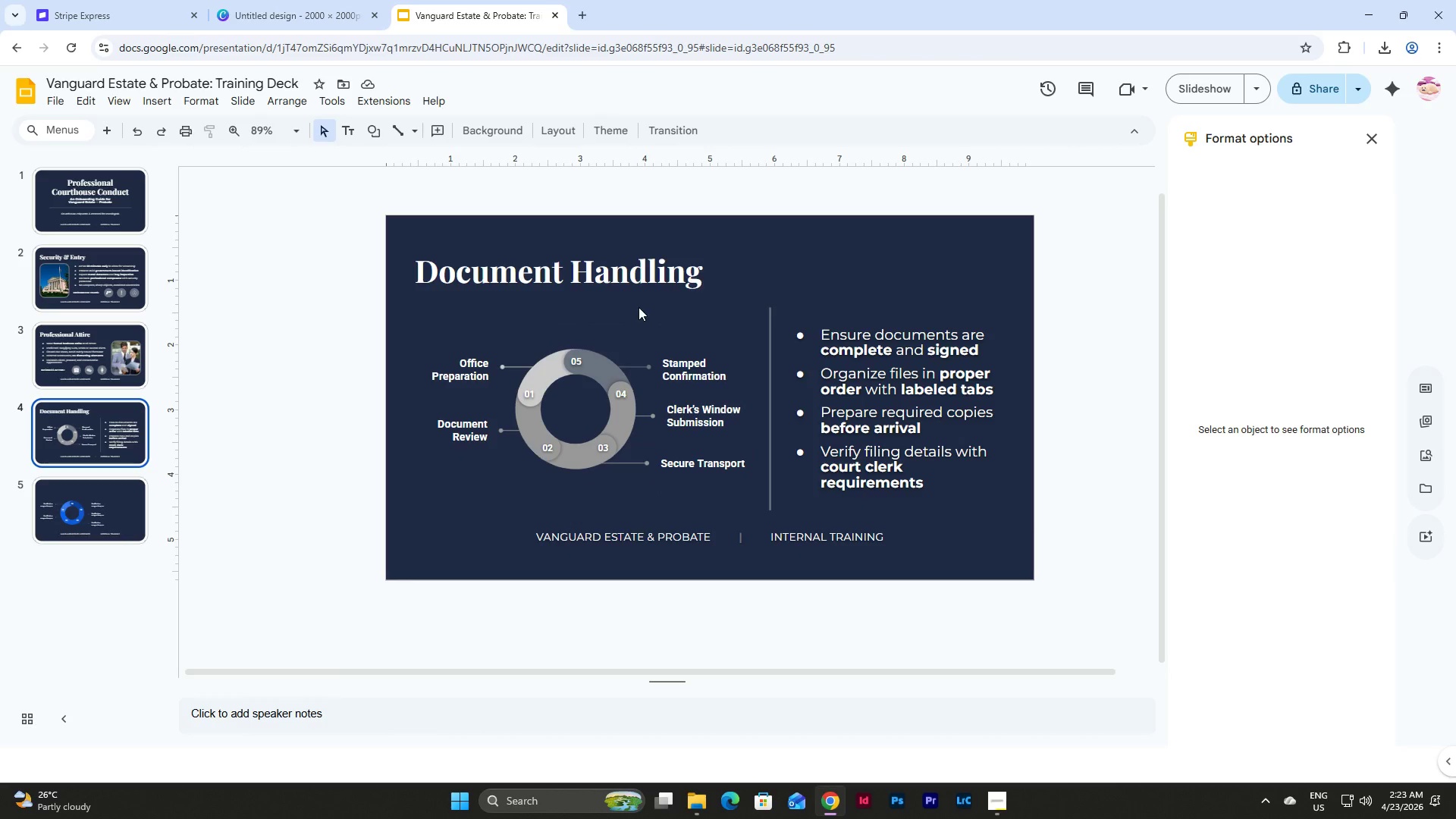 
hold_key(key=ControlLeft, duration=1.72)
scroll: coordinate [747, 374], scroll_direction: up, amount: 2.0
 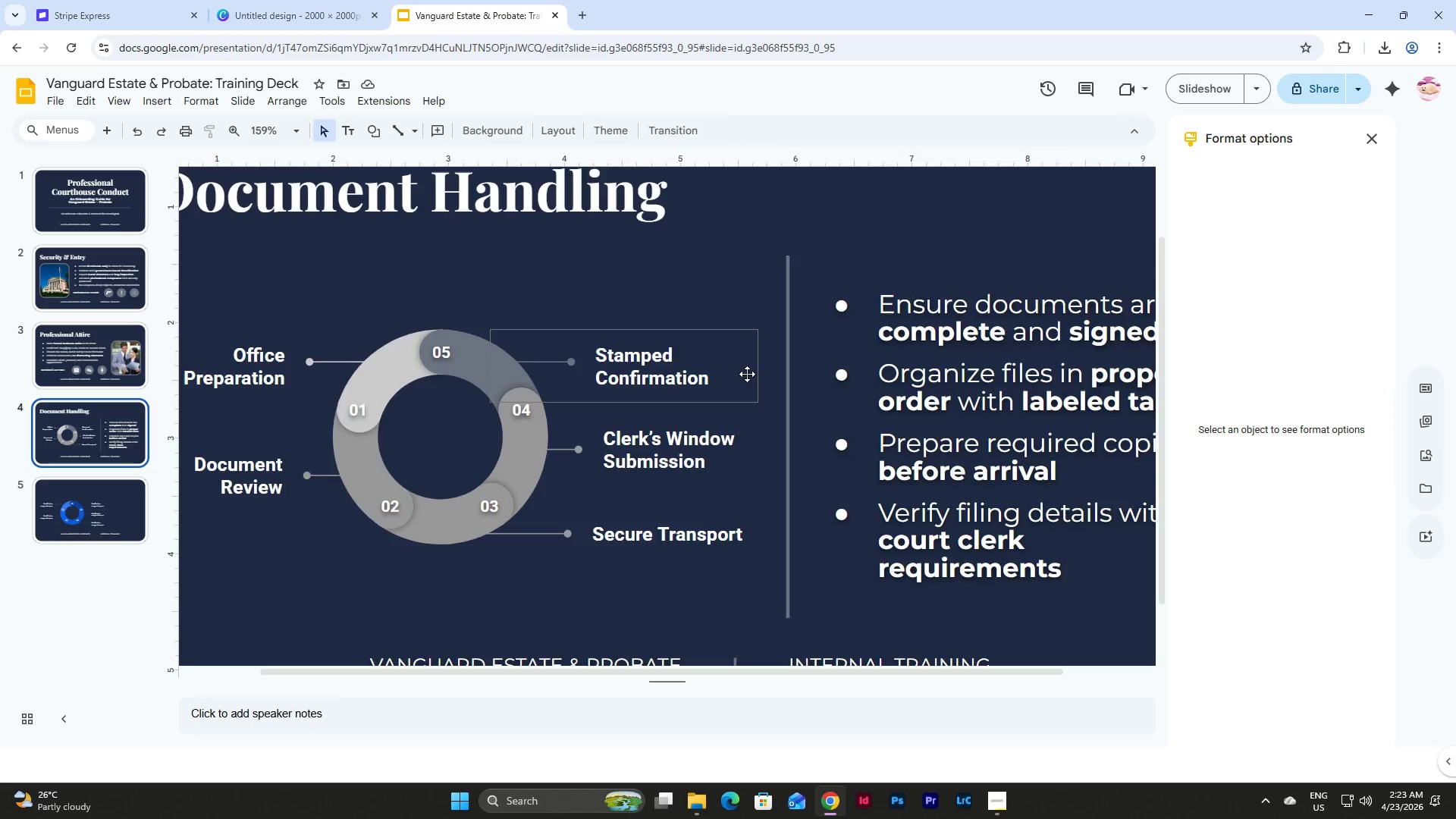 
scroll: coordinate [747, 374], scroll_direction: down, amount: 1.0
 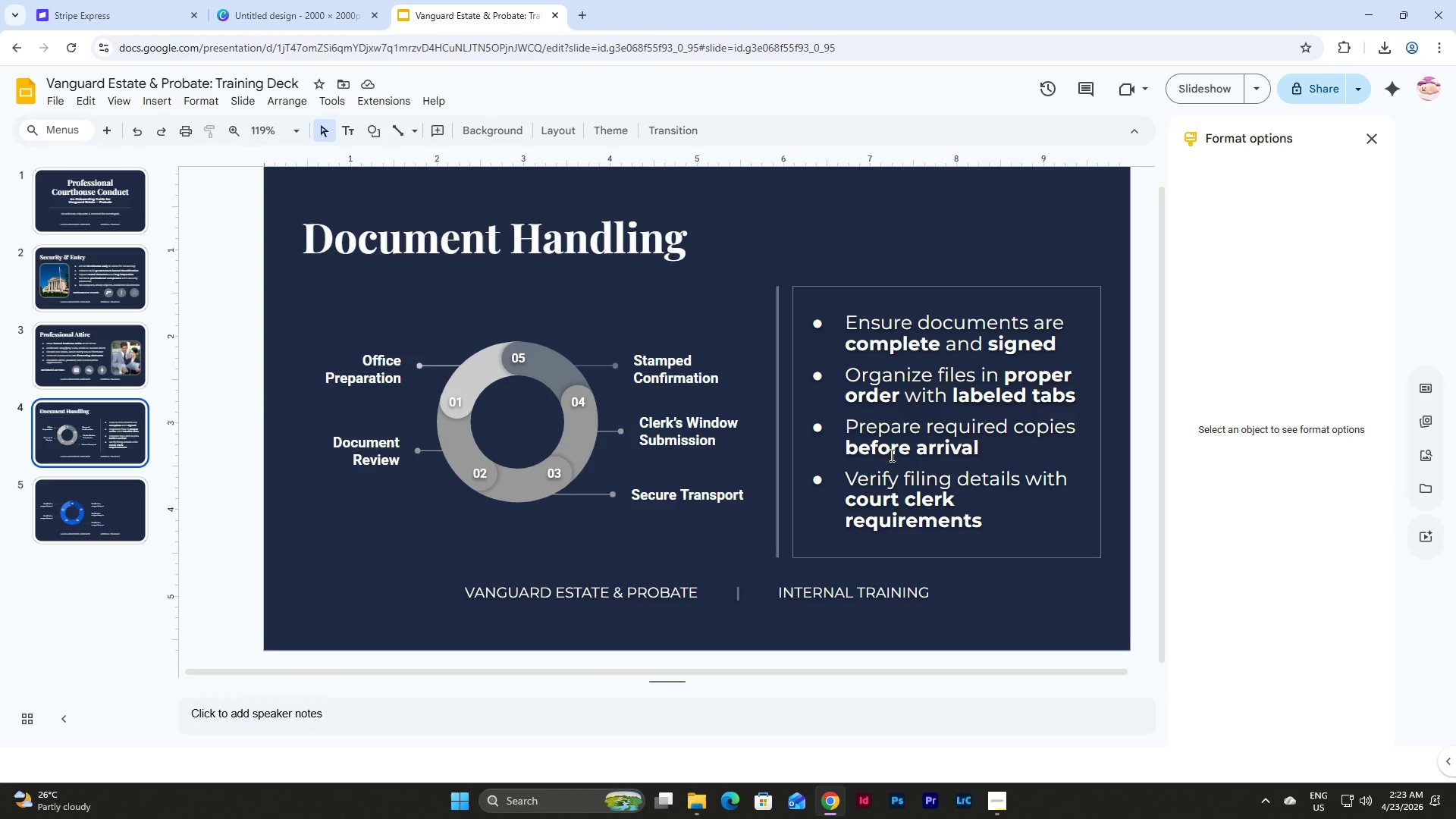 
wait(14.94)
 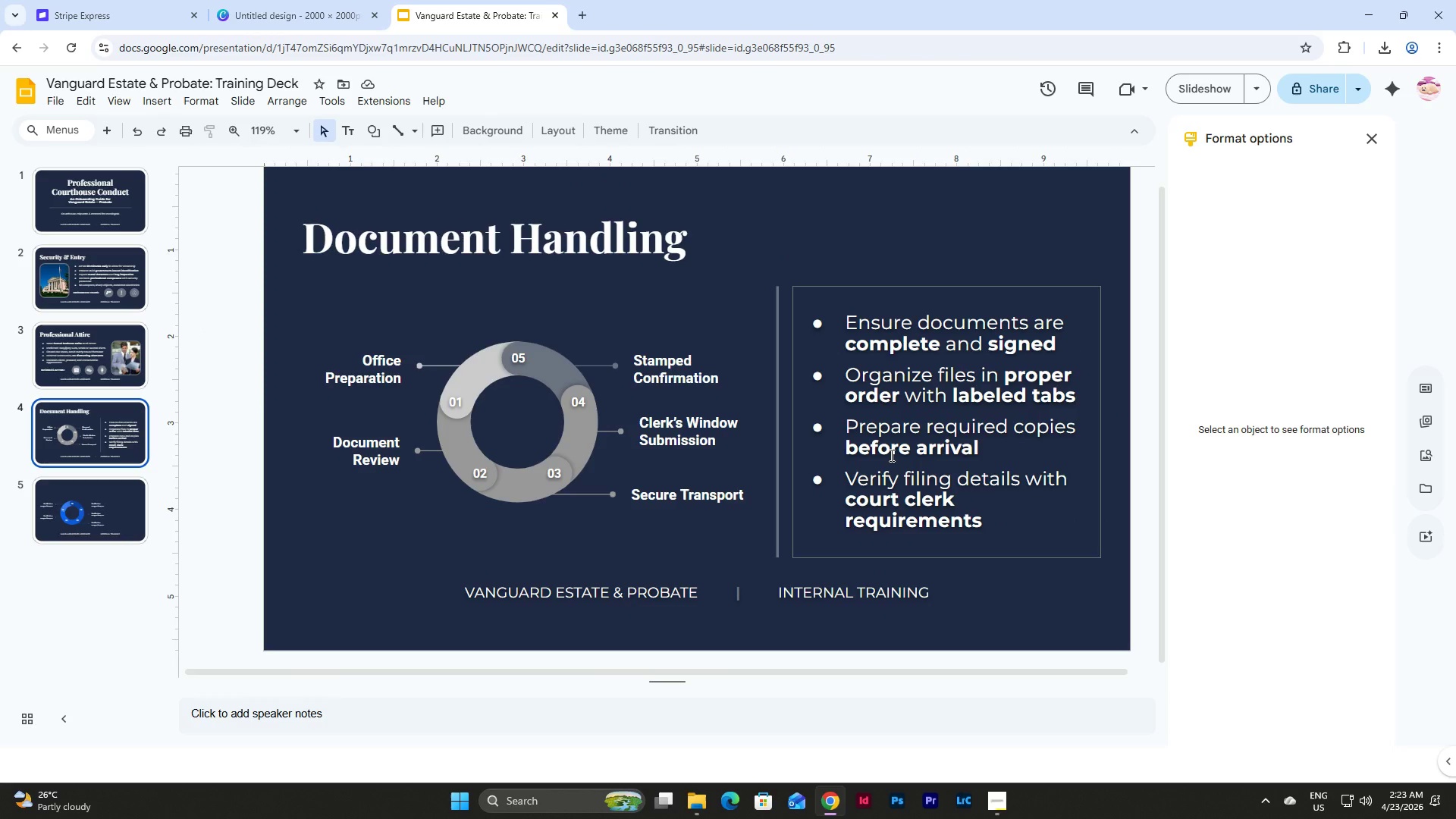 
left_click_drag(start_coordinate=[319, 305], to_coordinate=[735, 536])
 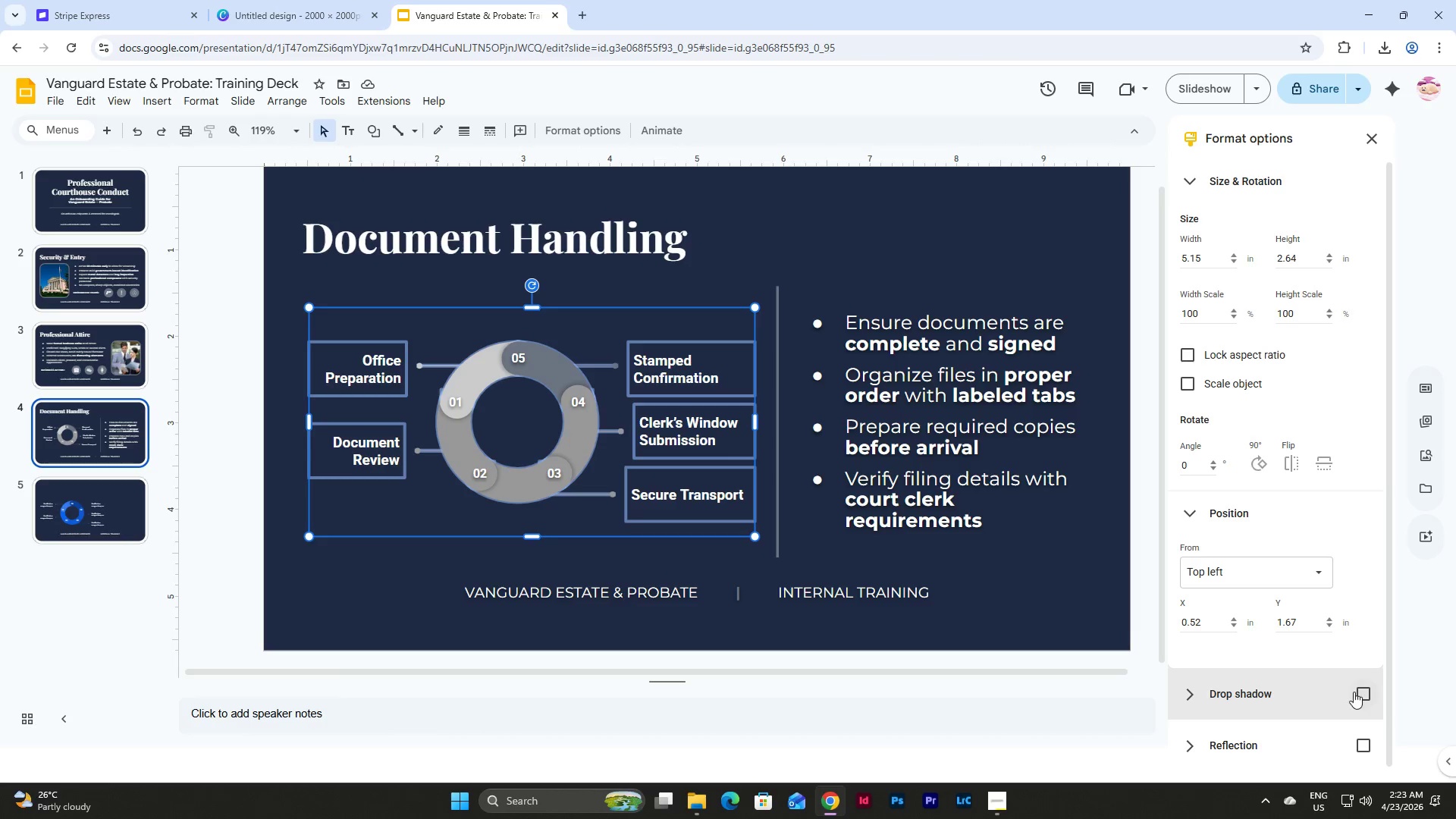 
left_click([1357, 692])
 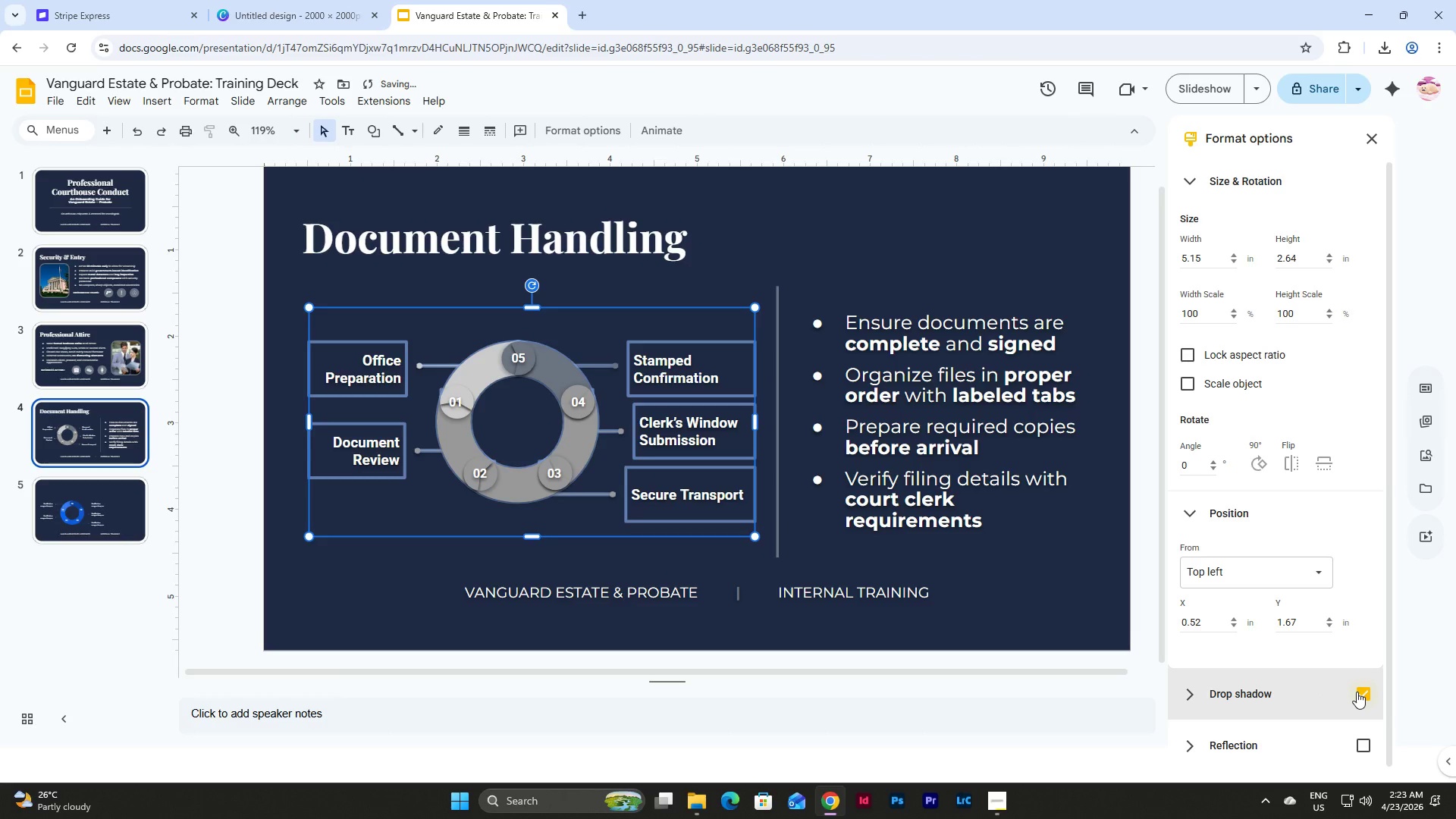 
left_click([1357, 692])
 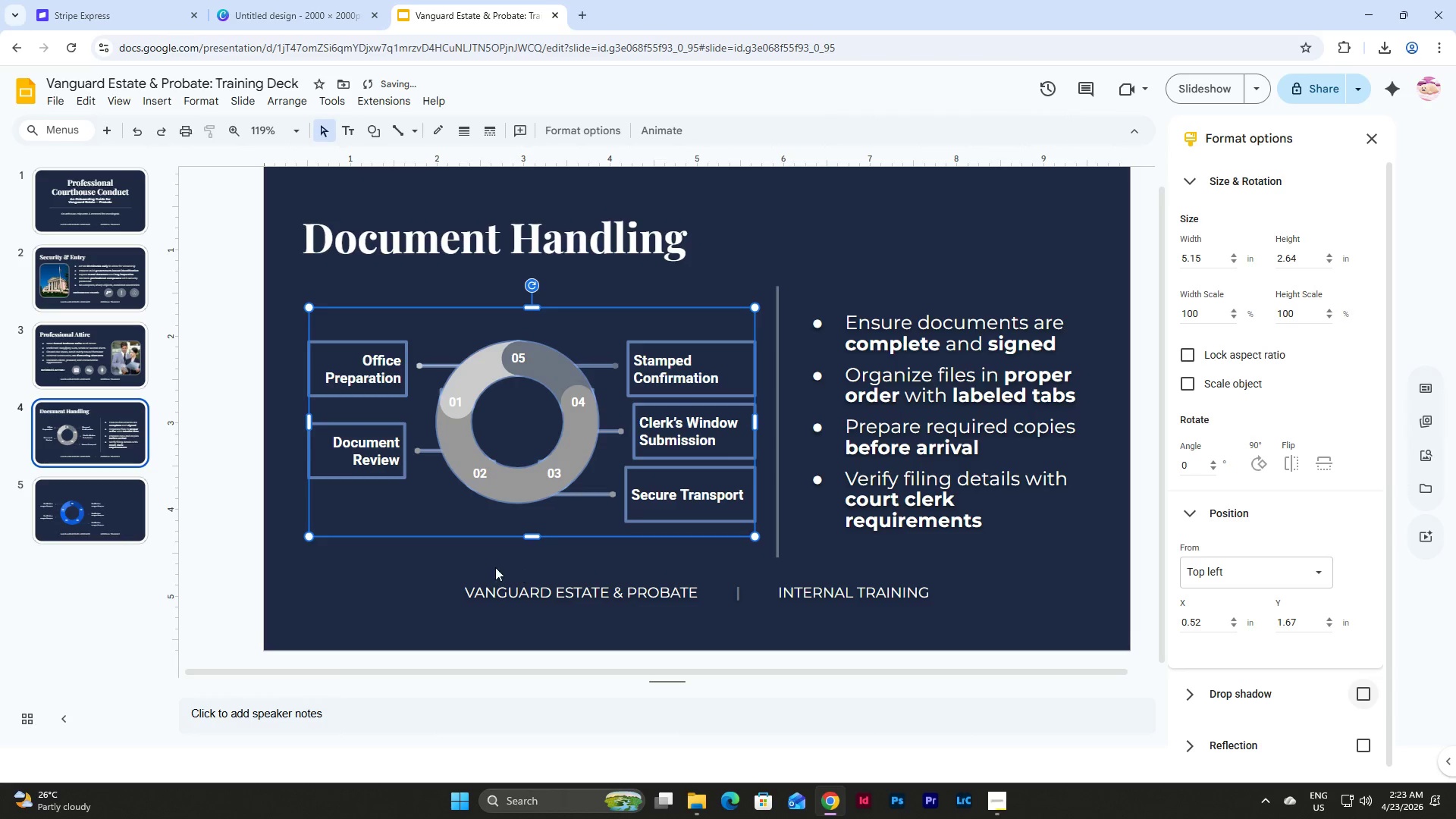 
left_click([429, 554])
 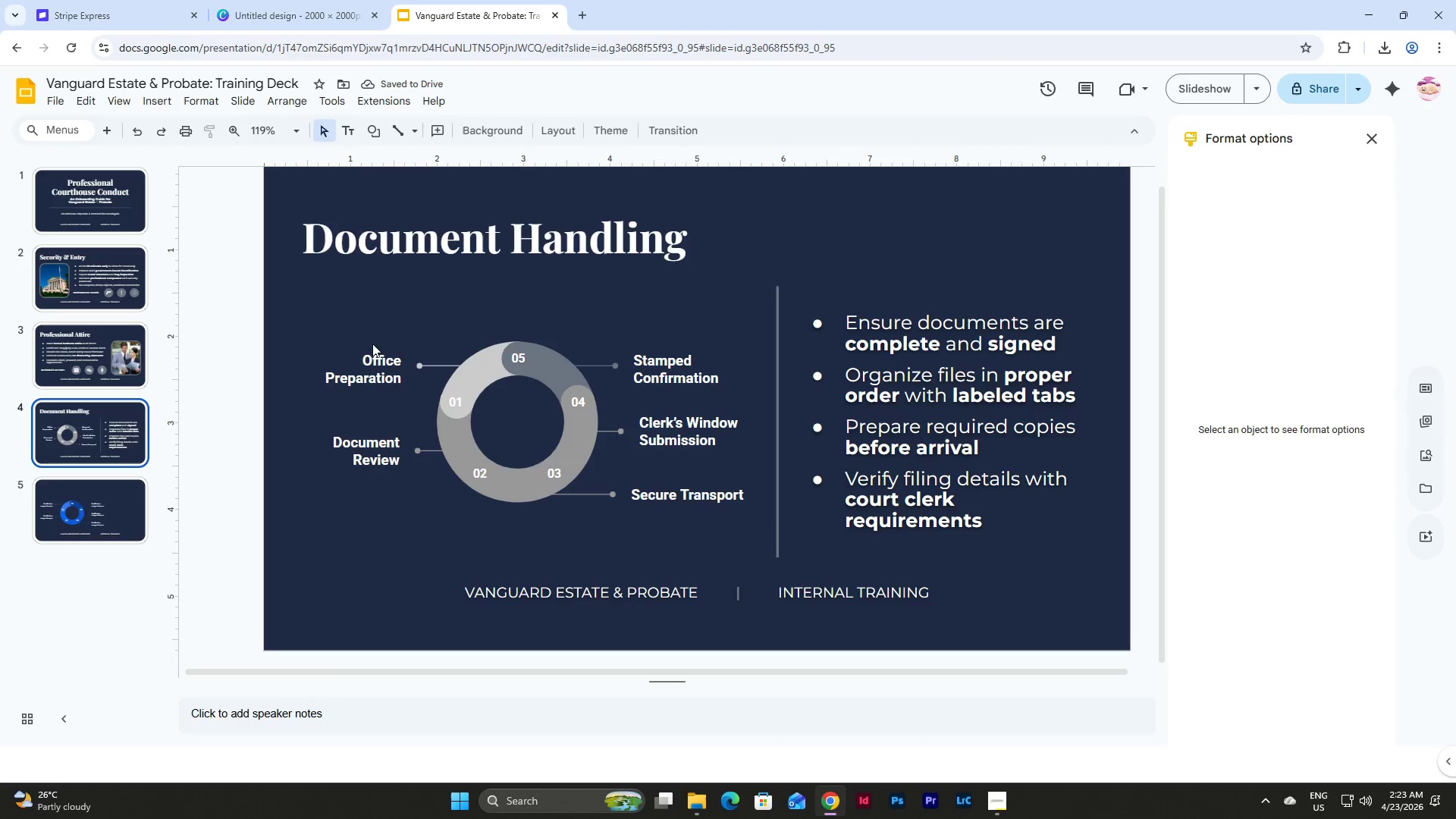 
left_click([376, 344])
 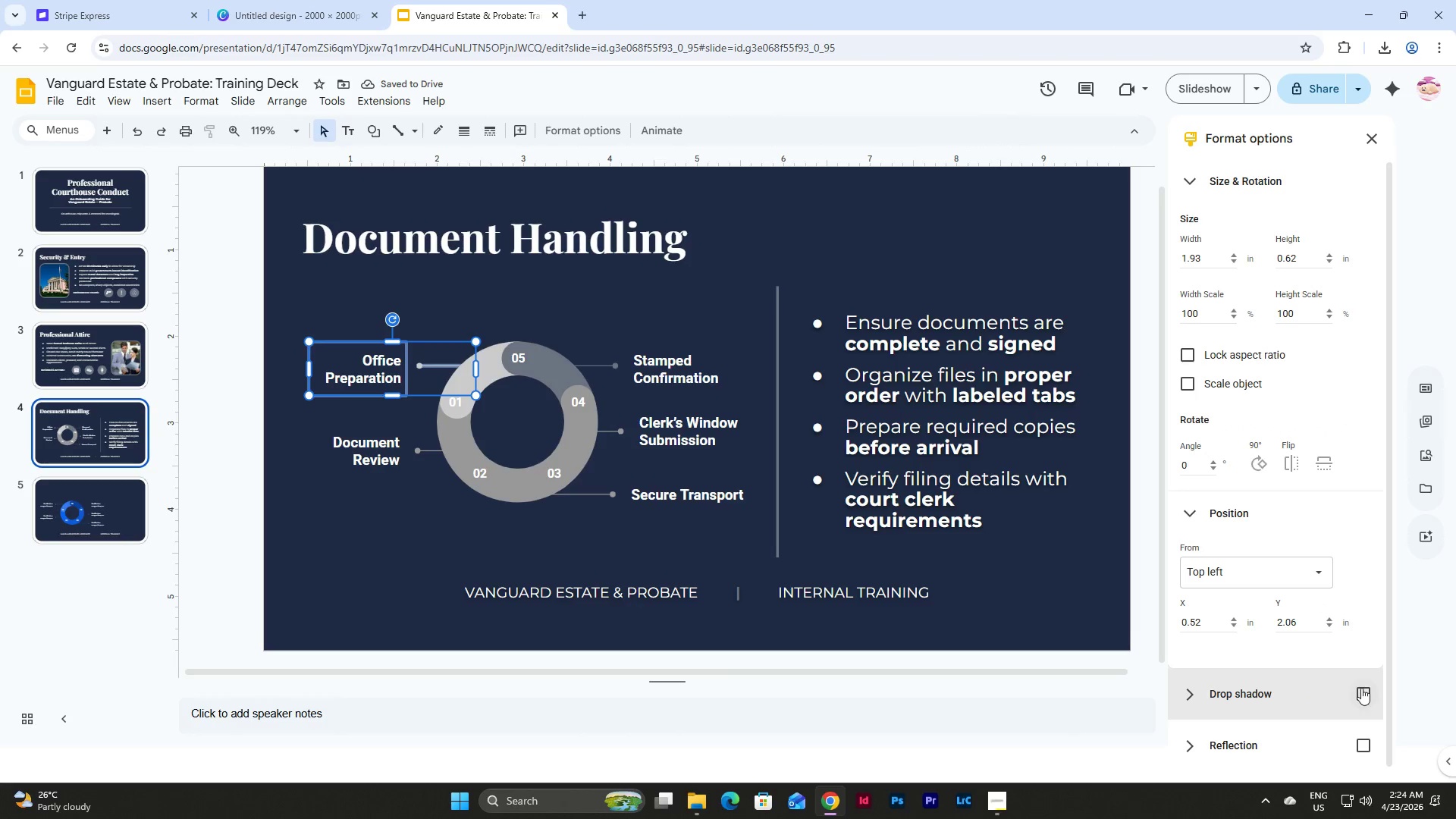 
left_click([1361, 688])
 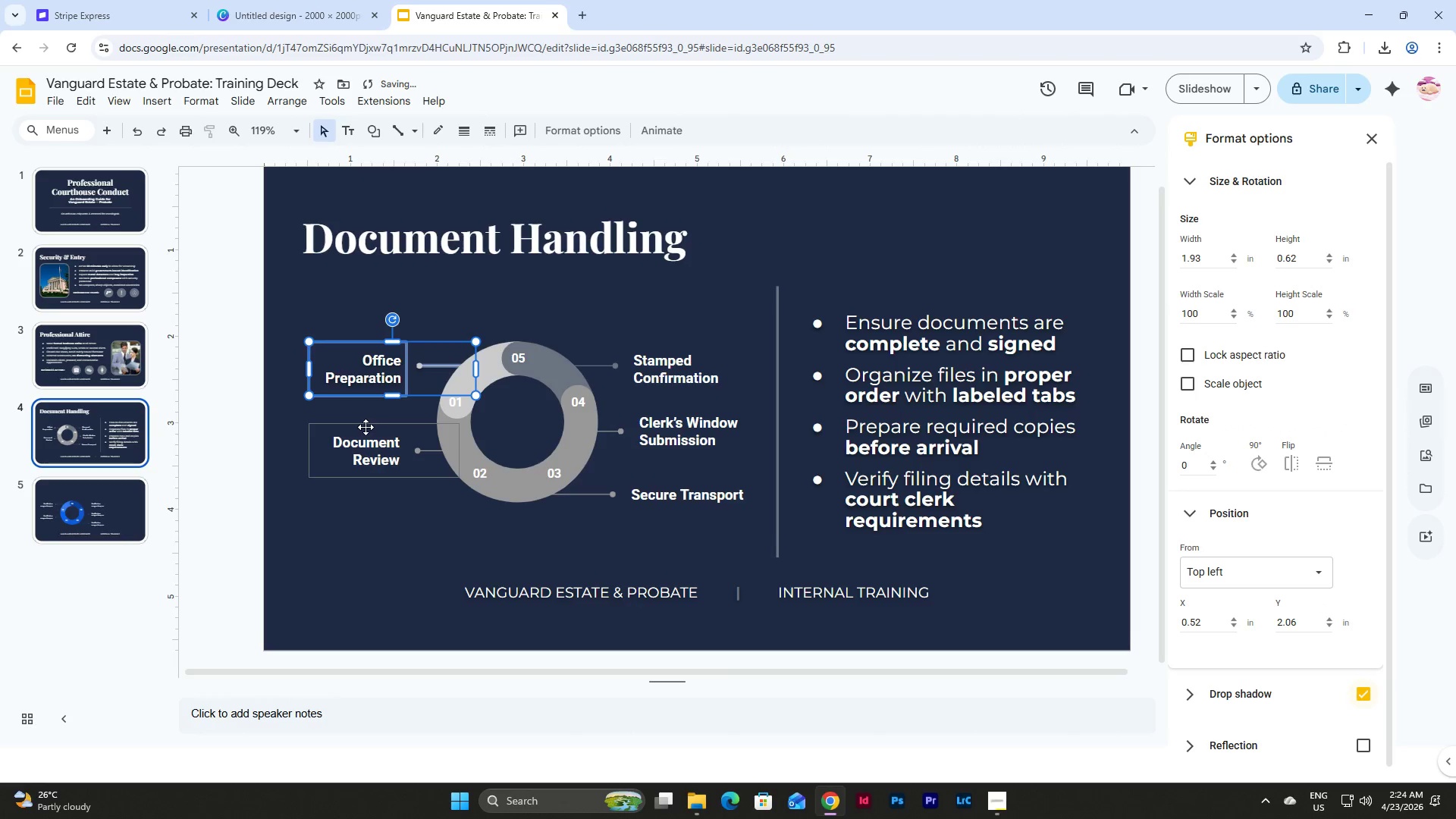 
left_click([366, 427])
 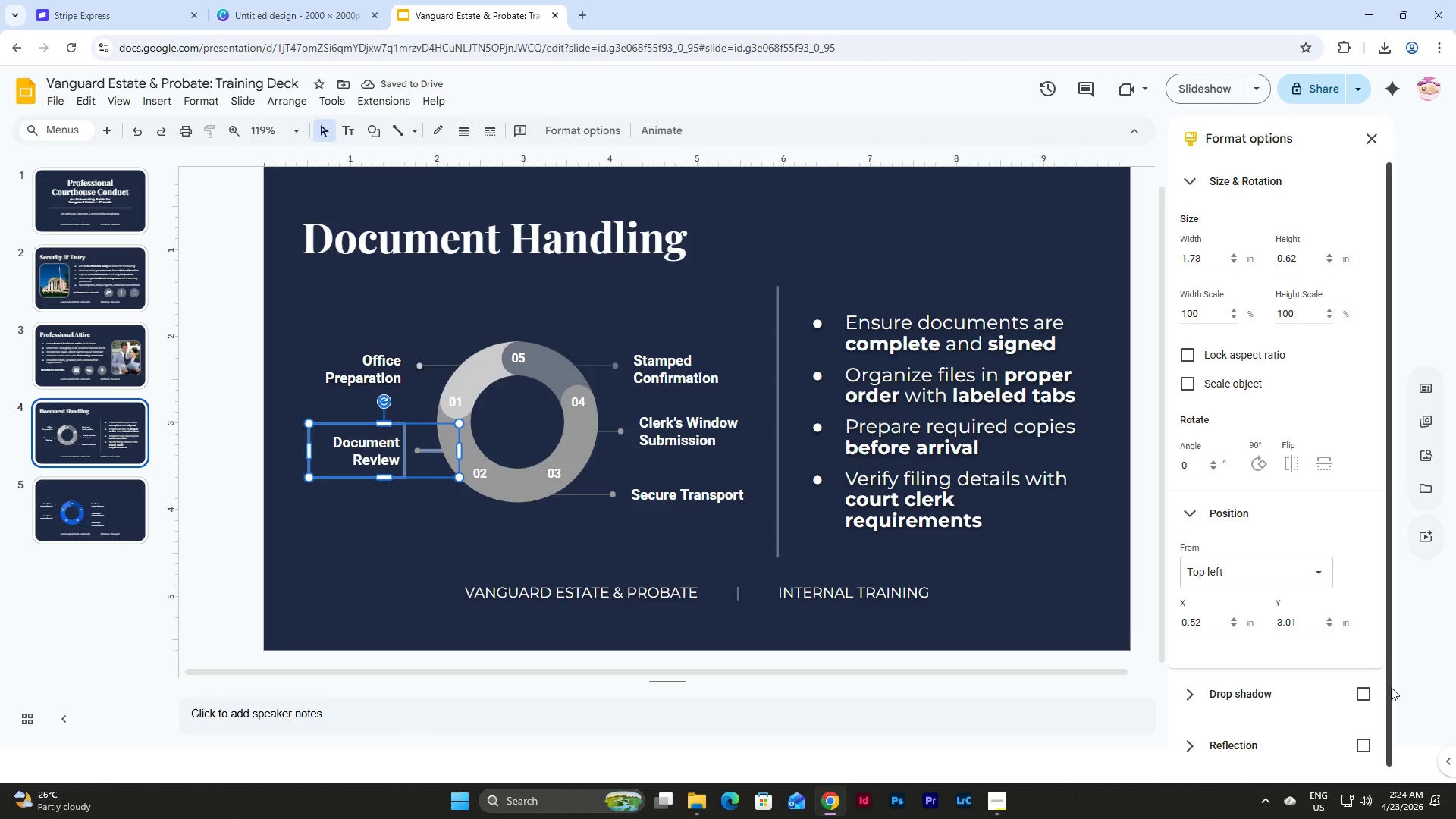 
left_click([1370, 691])
 